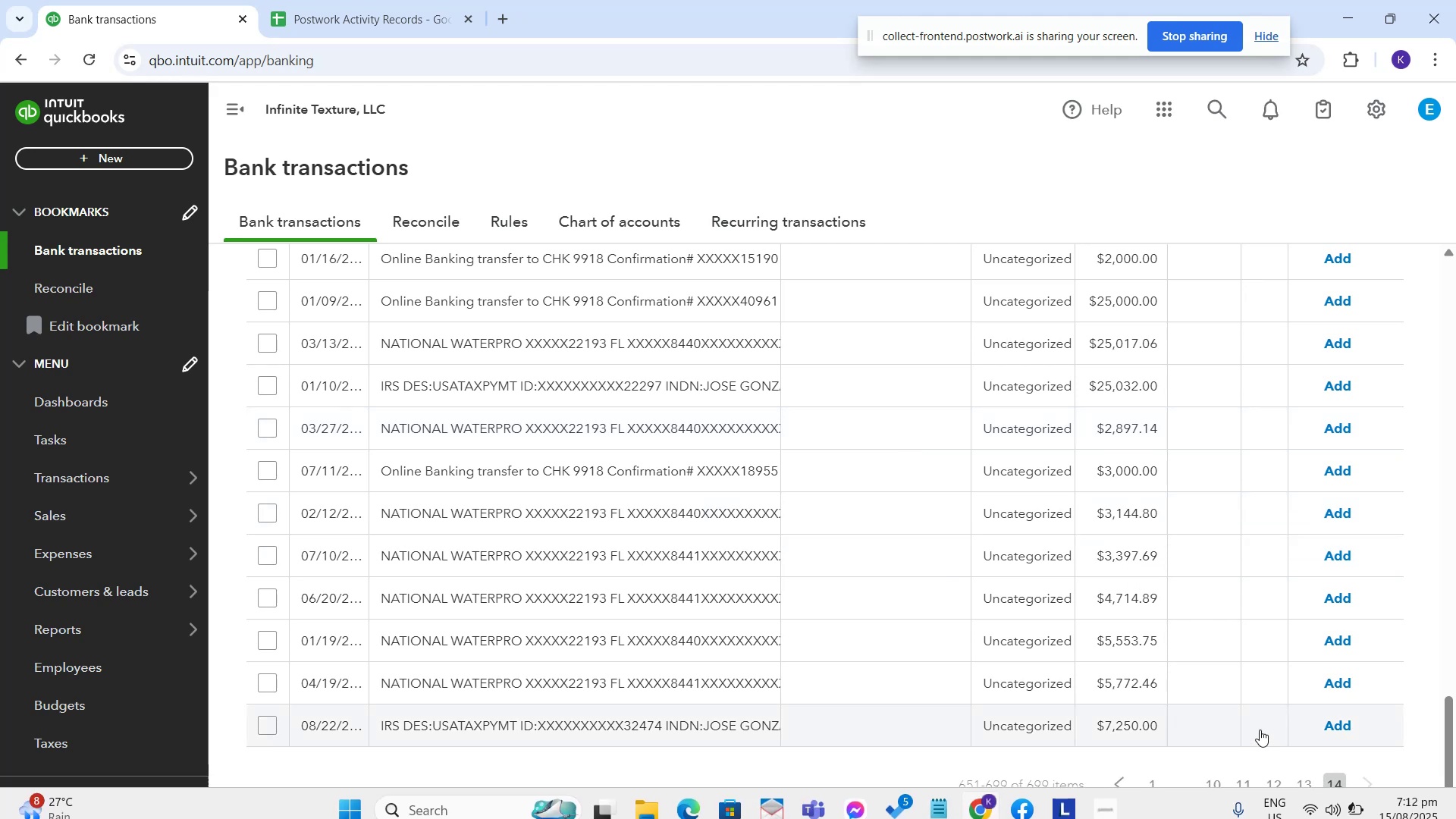 
wait(6.36)
 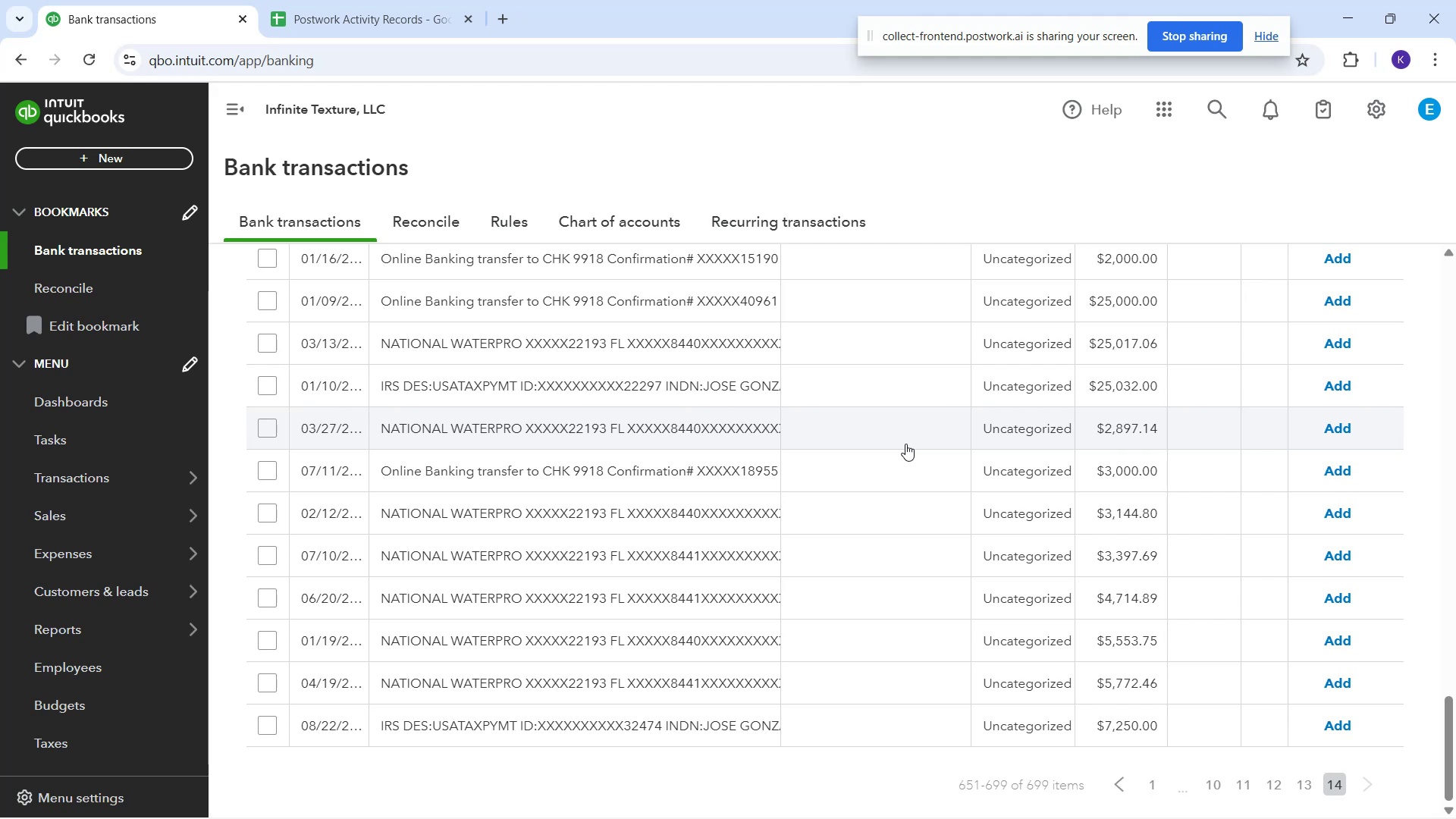 
left_click([1294, 792])
 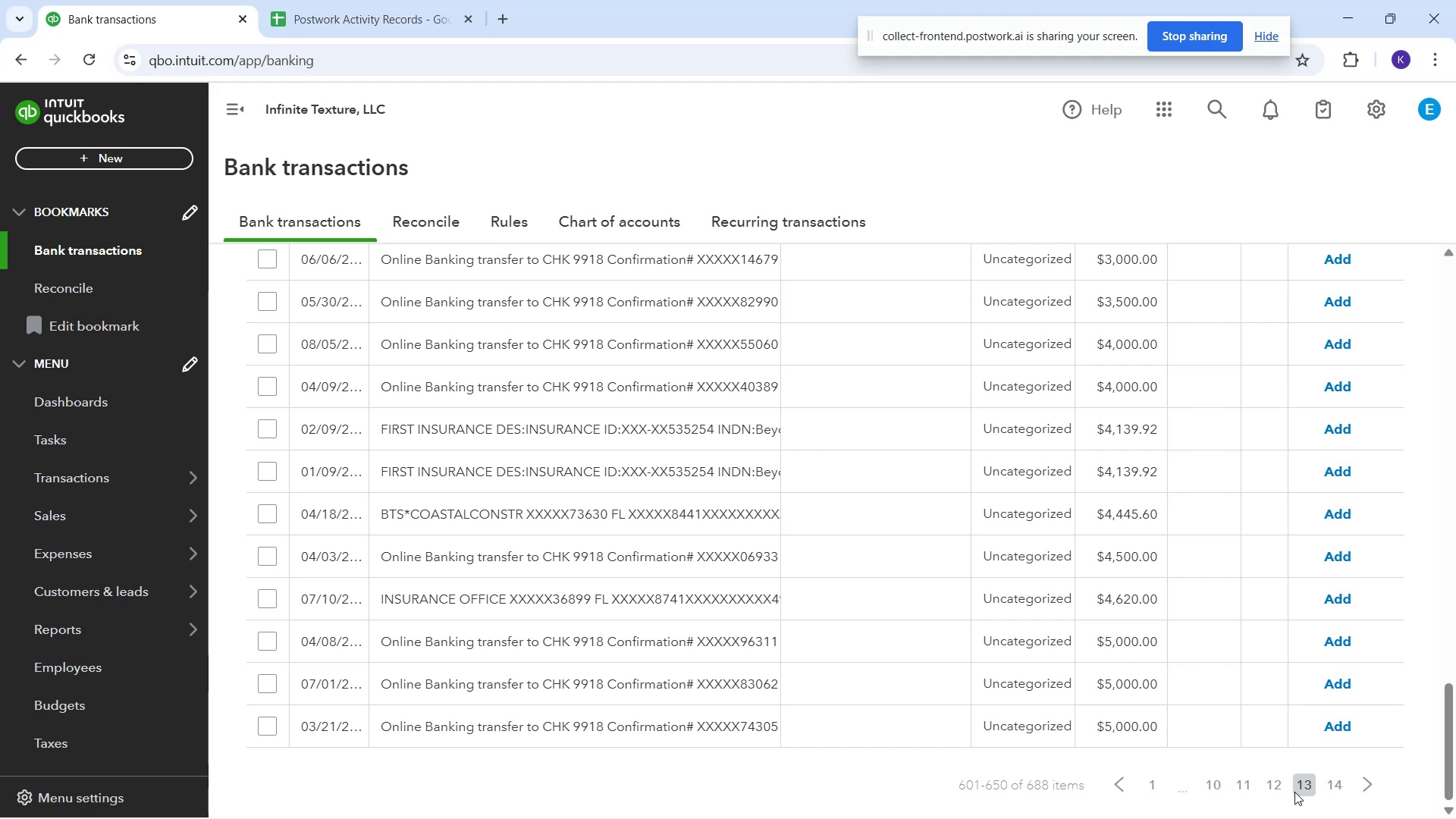 
wait(10.22)
 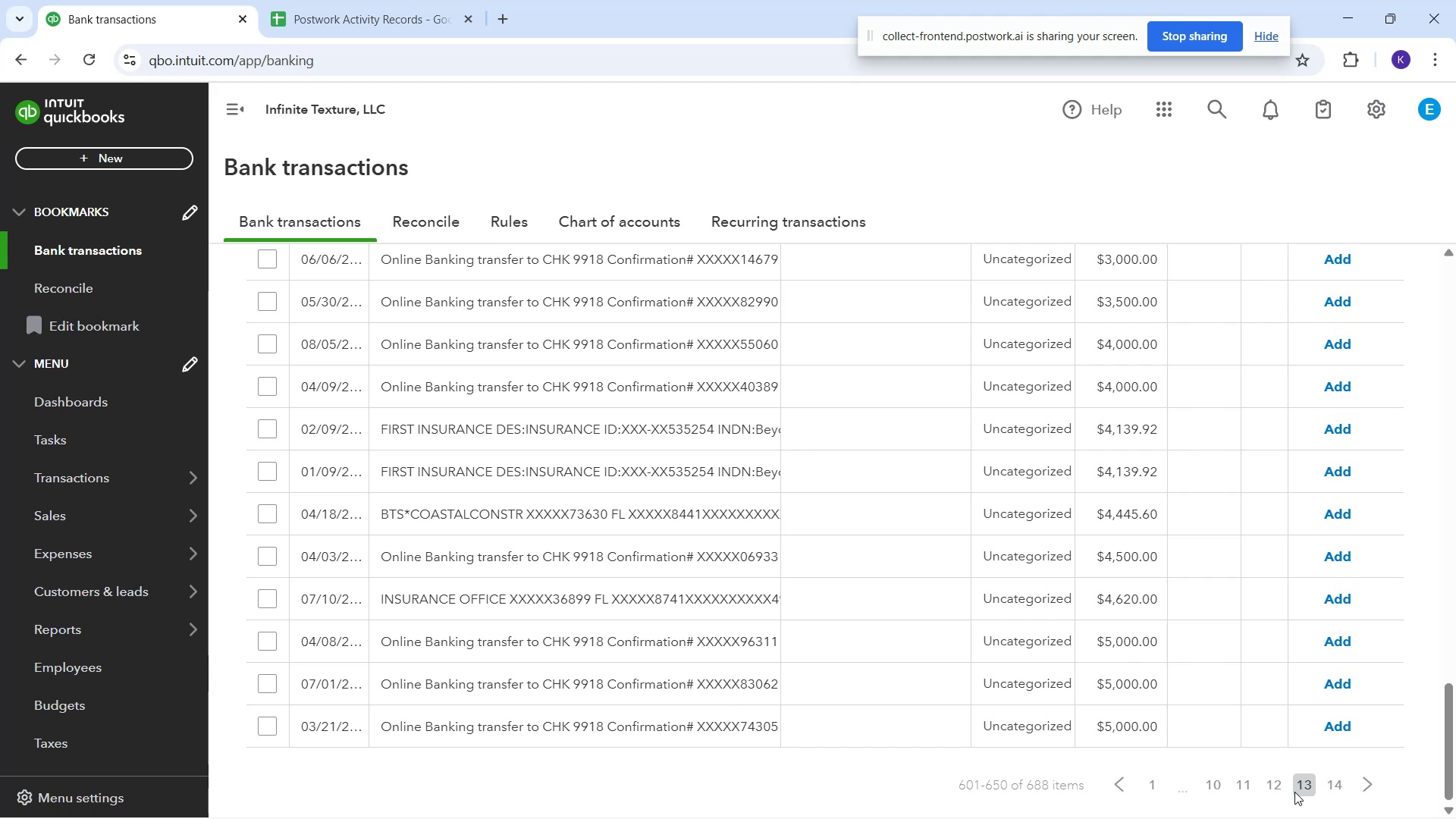 
scroll: coordinate [799, 404], scroll_direction: up, amount: 2.0
 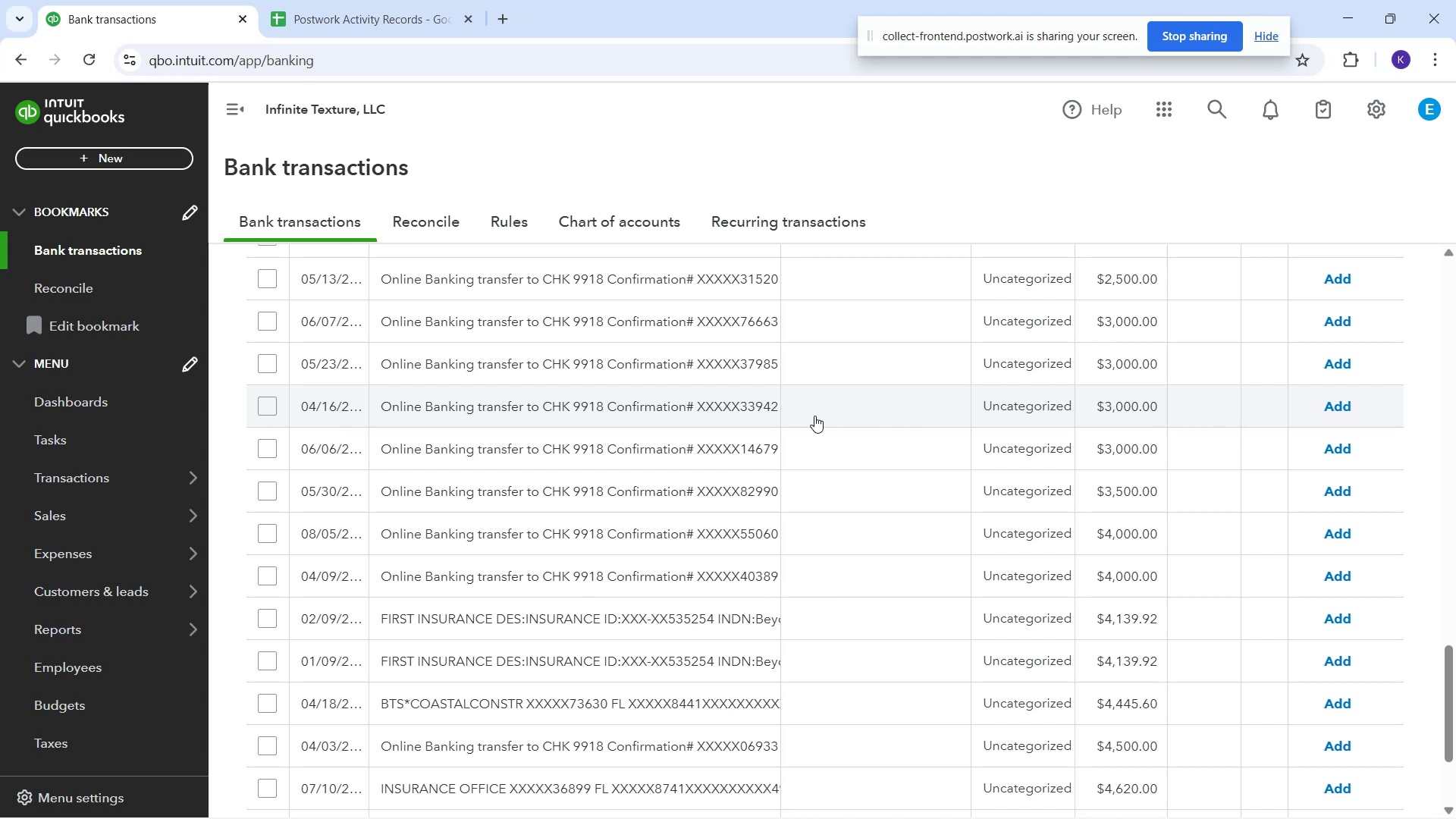 
wait(5.31)
 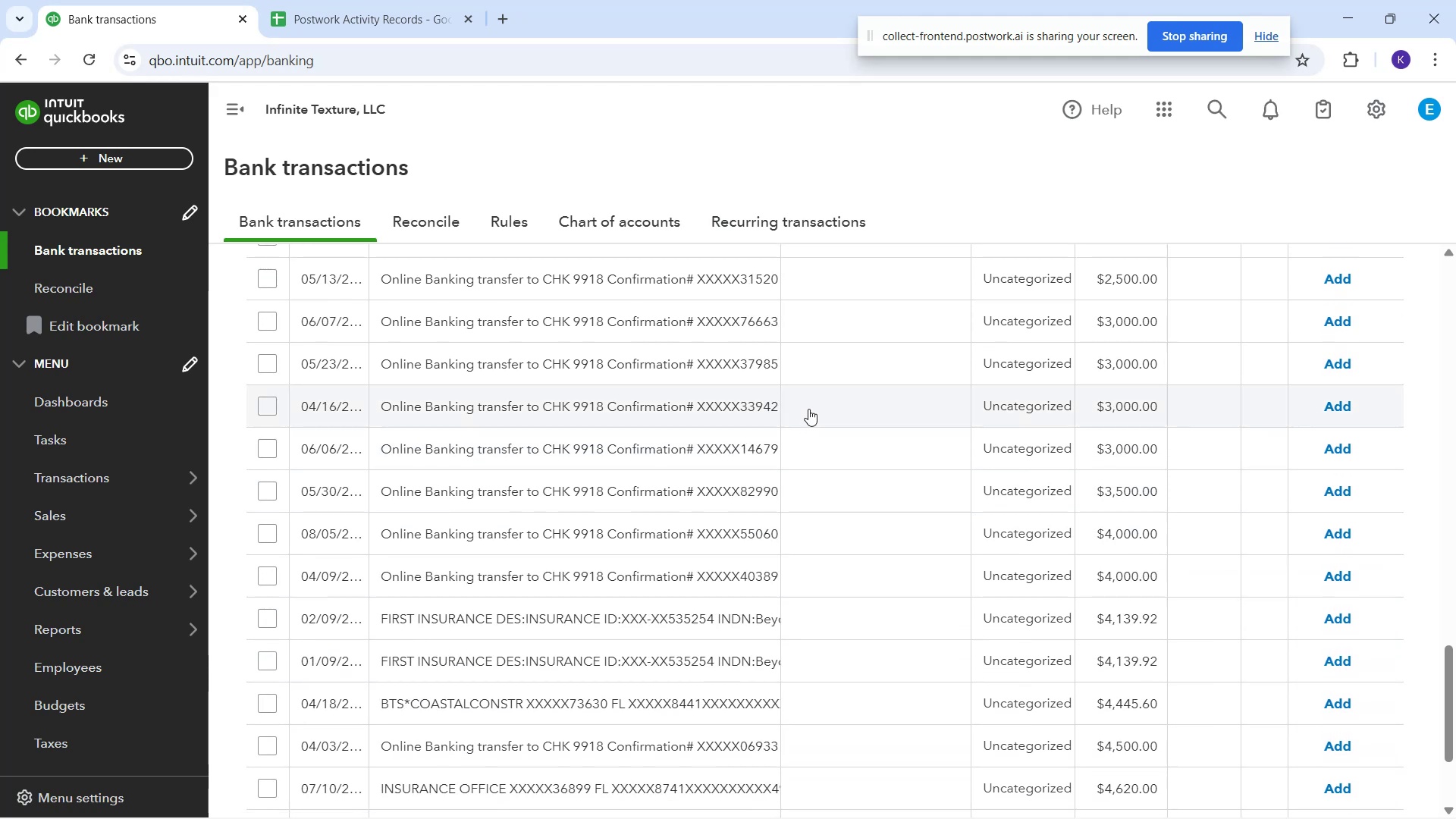 
scroll: coordinate [758, 419], scroll_direction: up, amount: 11.0
 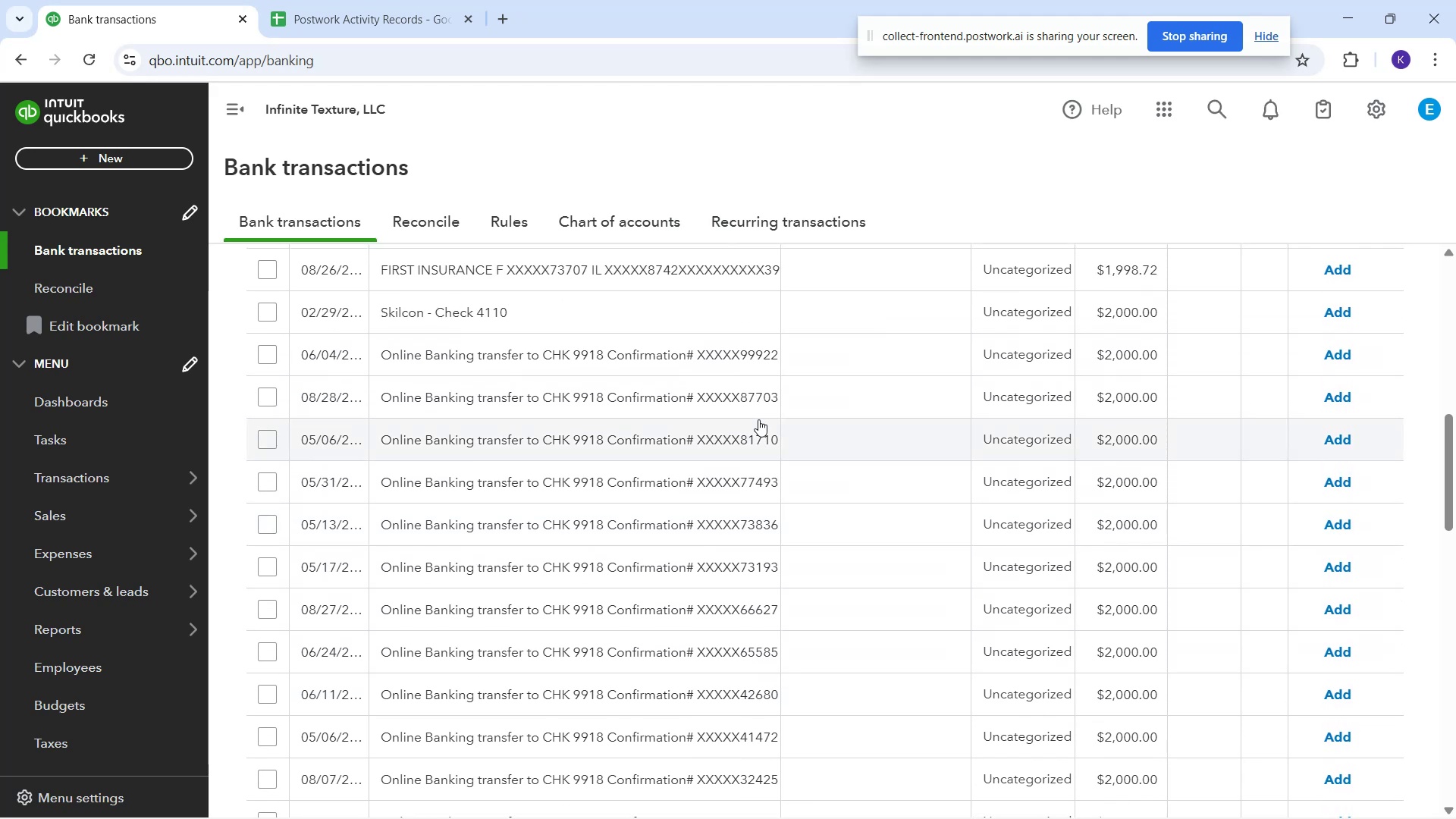 
scroll: coordinate [753, 419], scroll_direction: up, amount: 3.0
 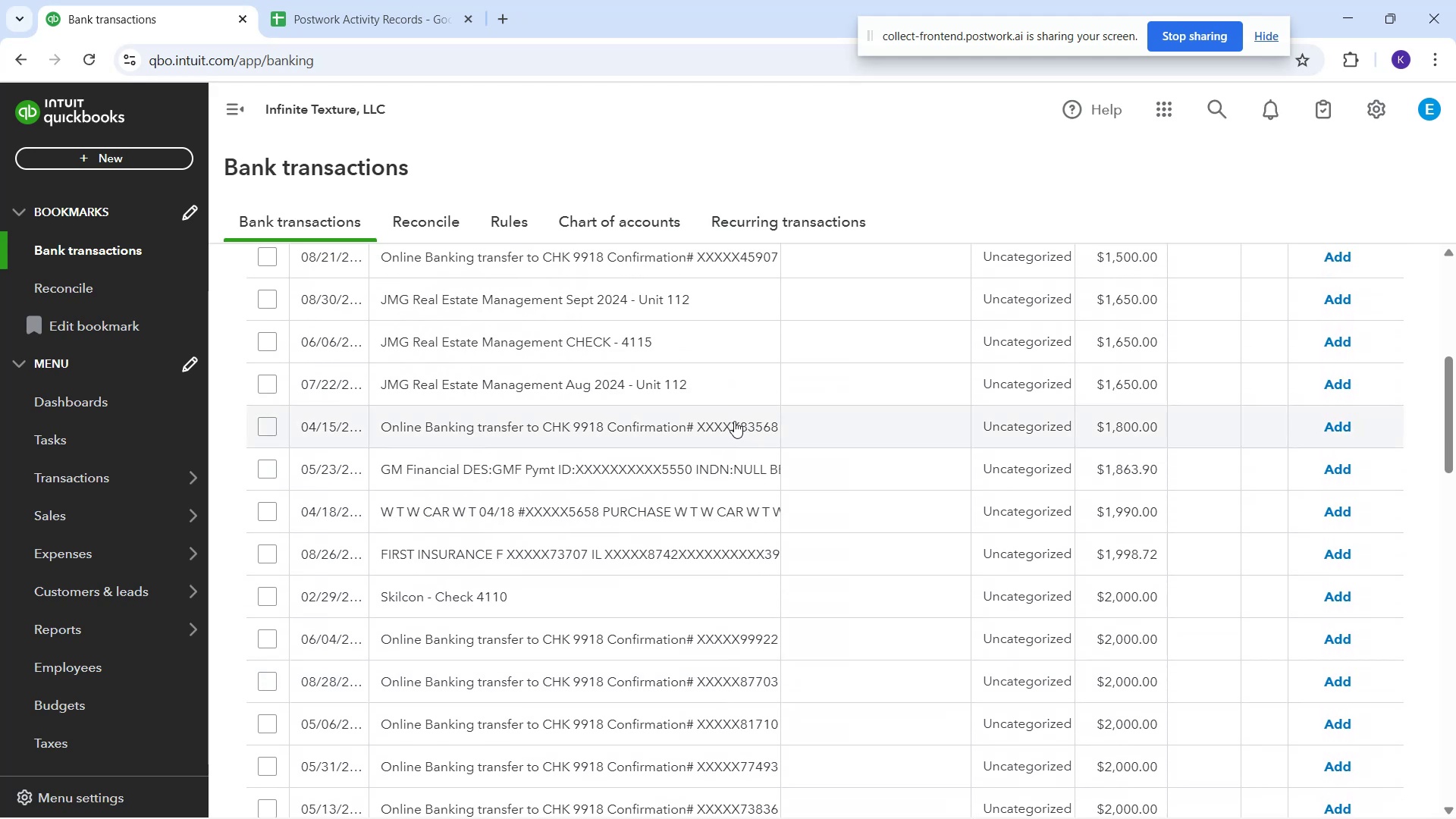 
wait(6.1)
 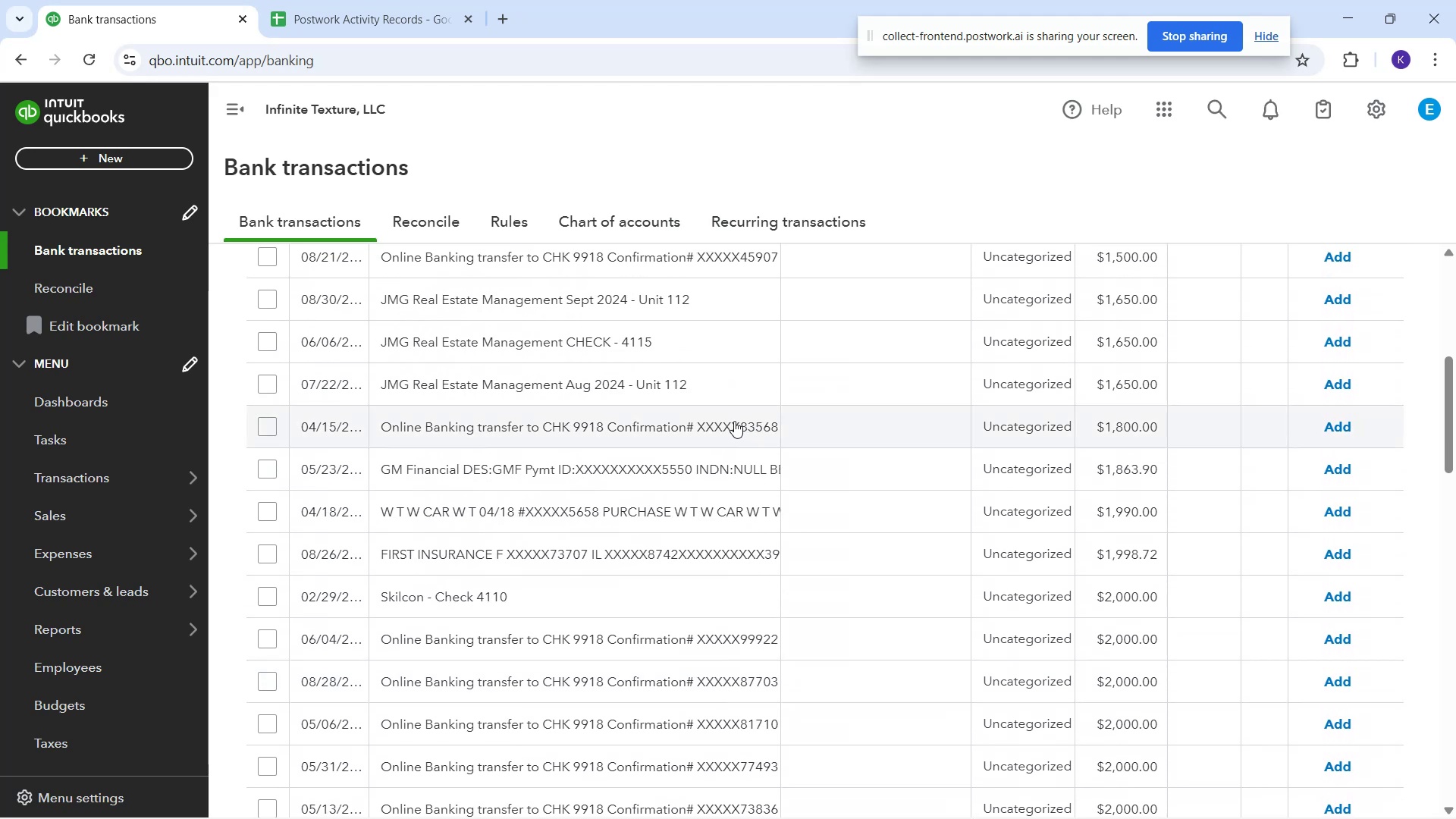 
left_click([601, 322])
 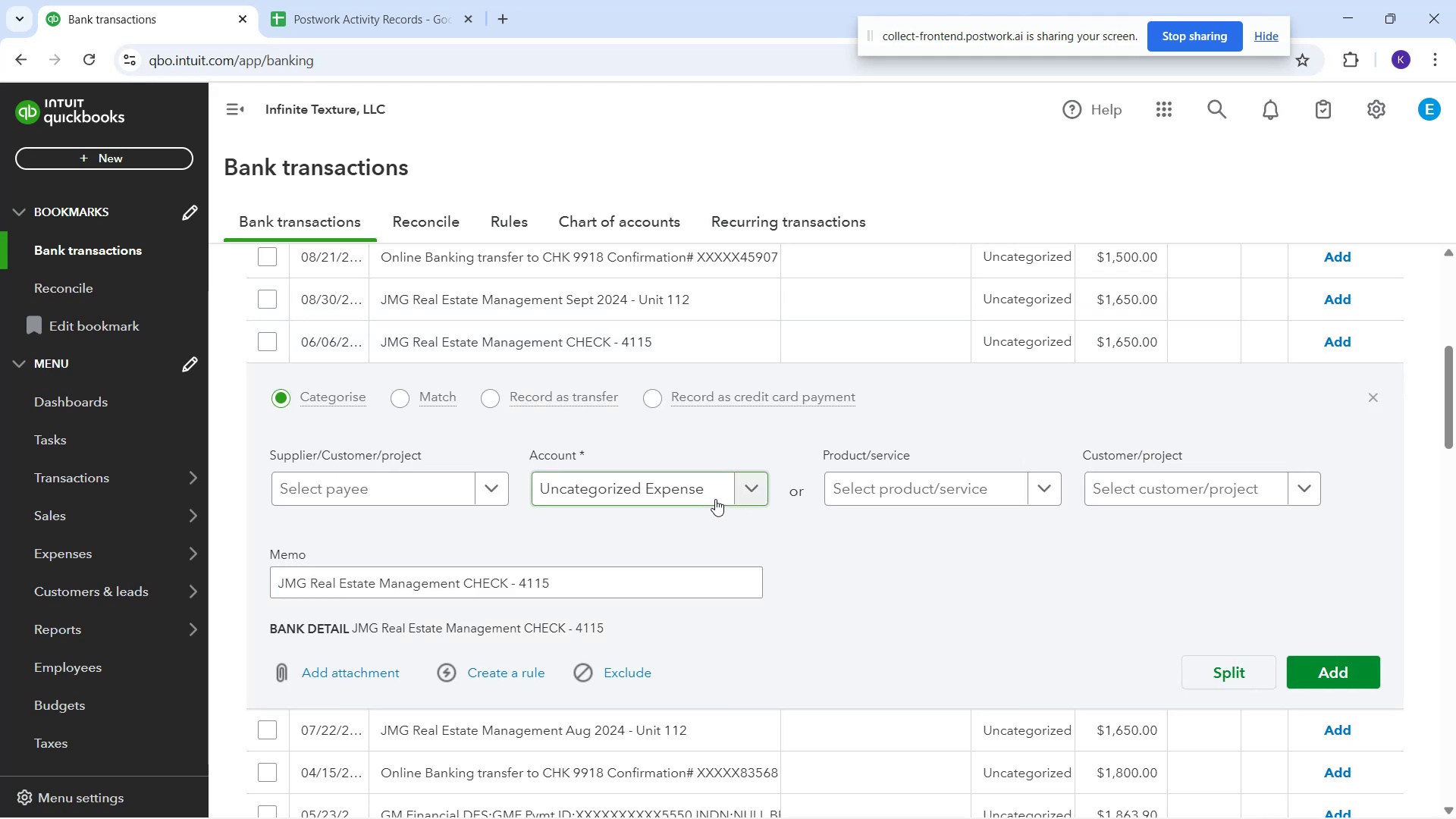 
left_click([715, 499])
 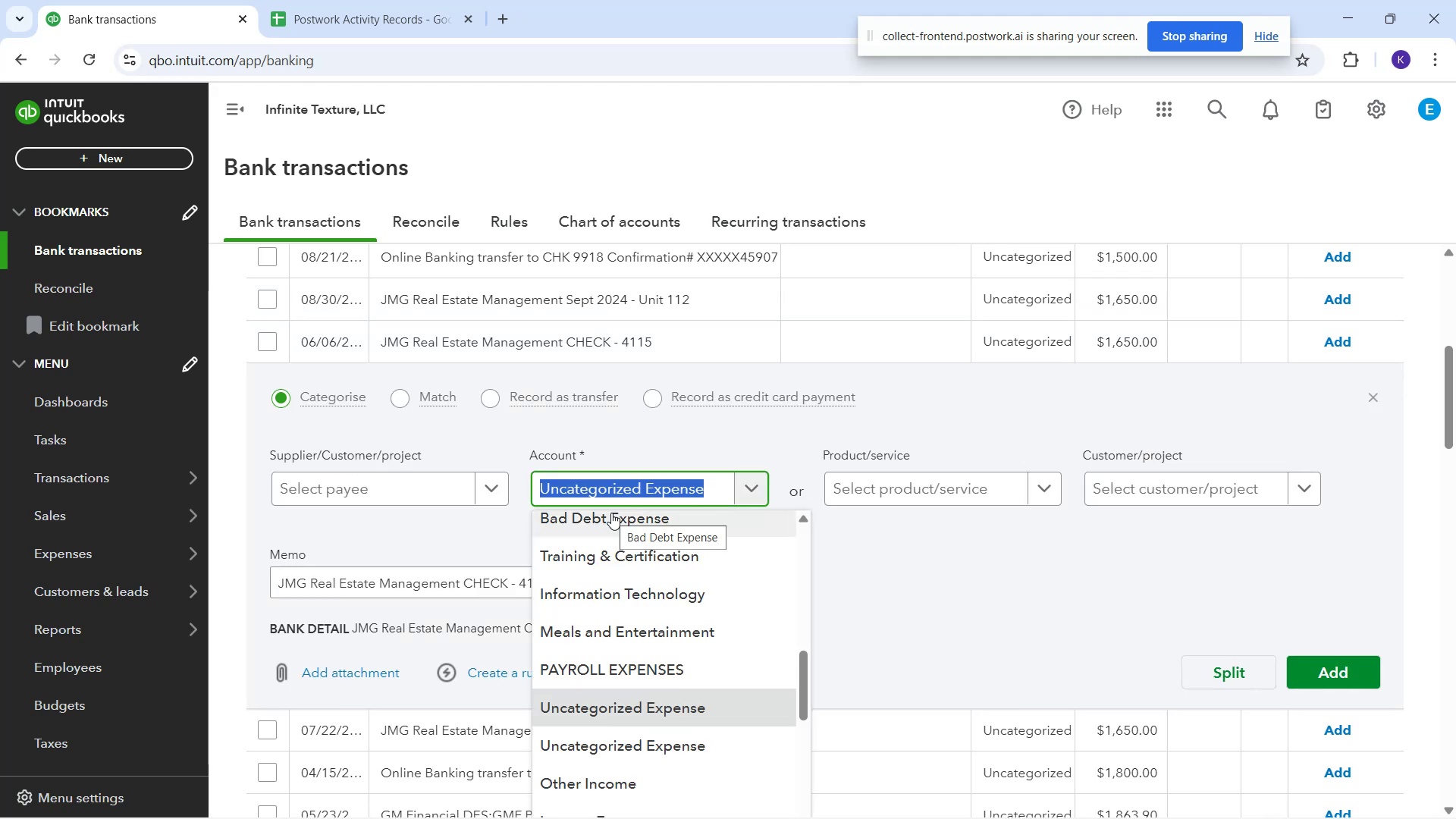 
type(real)
key(Backspace)
key(Backspace)
key(Backspace)
key(Backspace)
 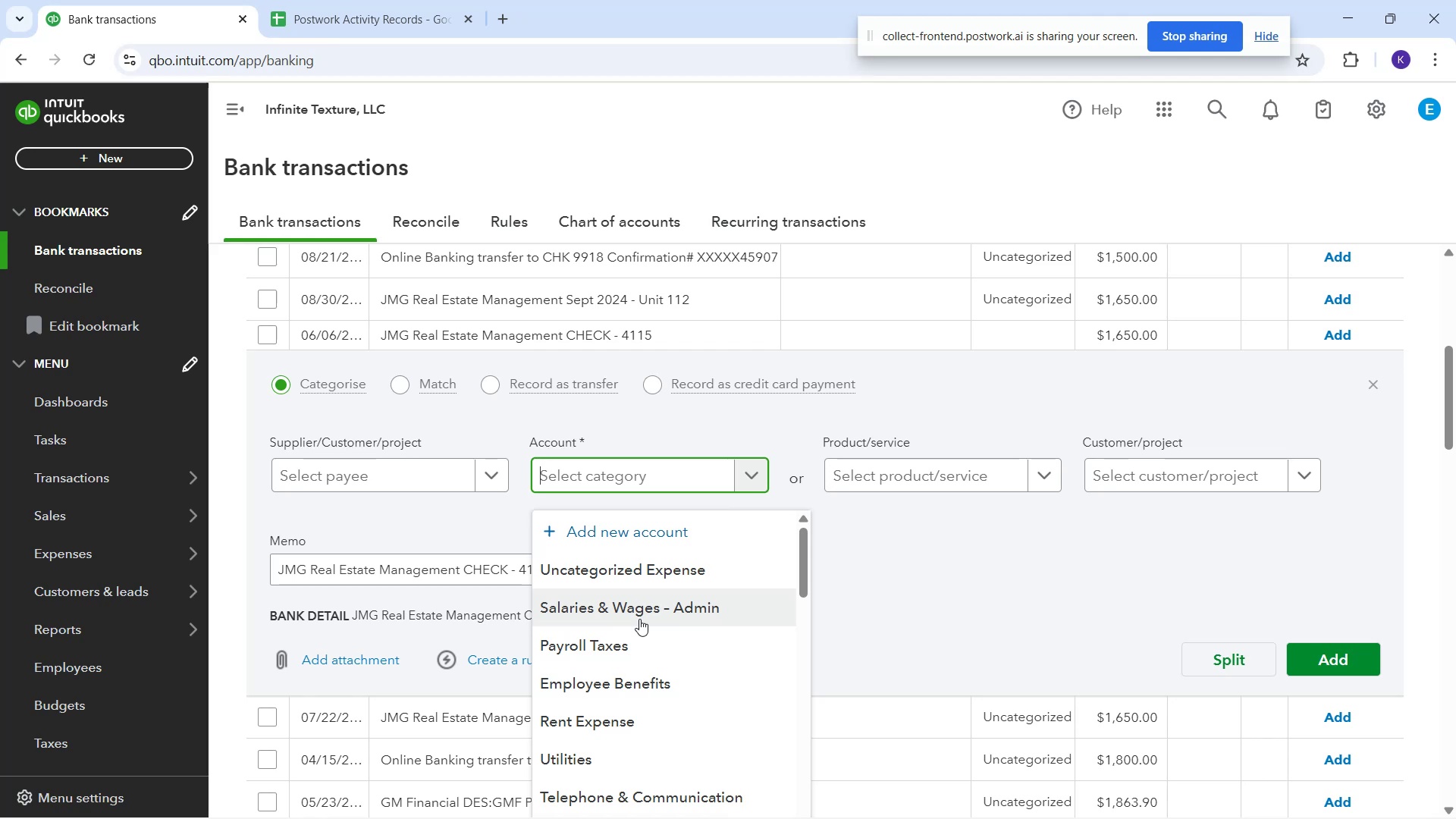 
wait(25.25)
 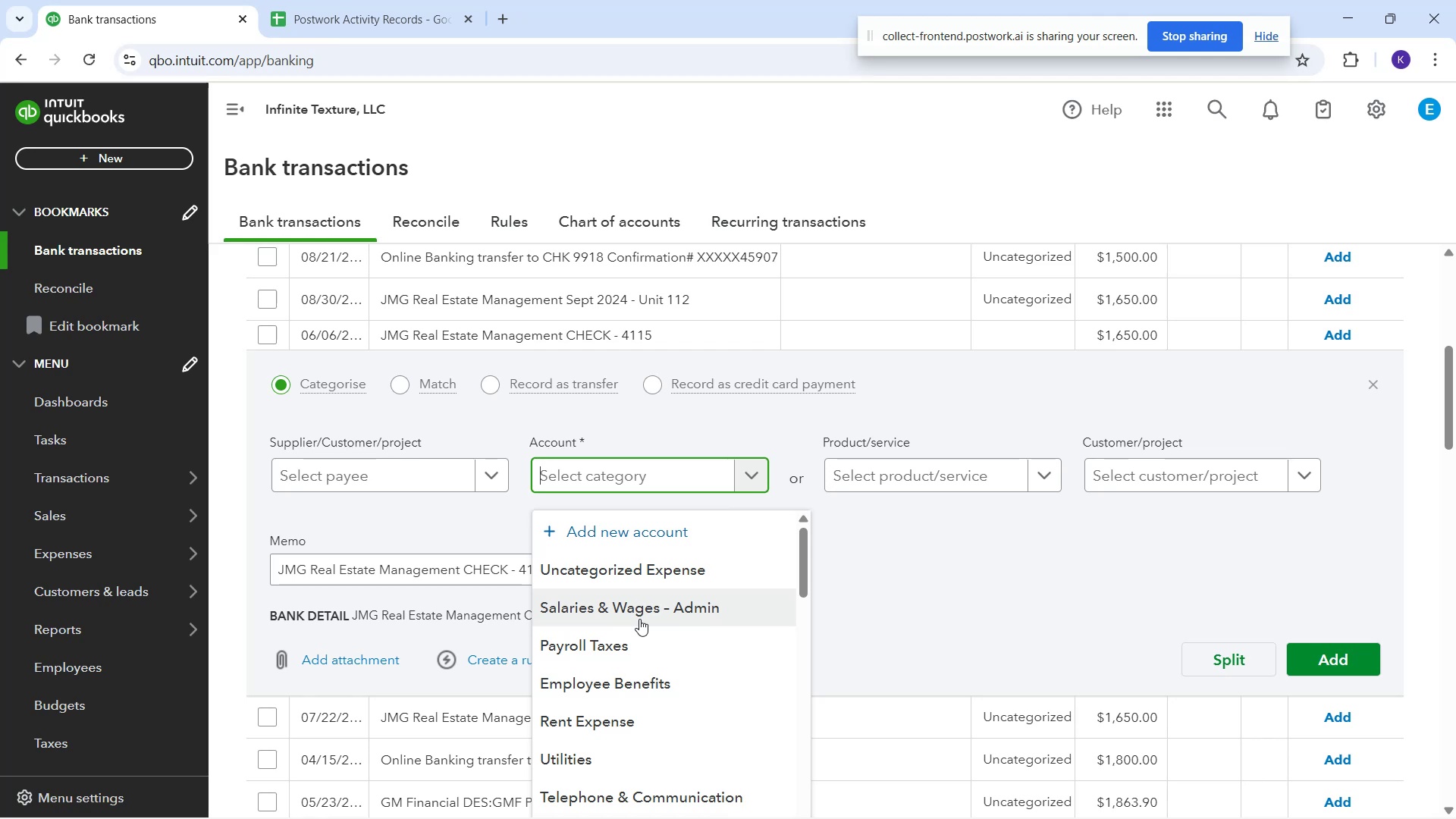 
scroll: coordinate [685, 596], scroll_direction: down, amount: 2.0
 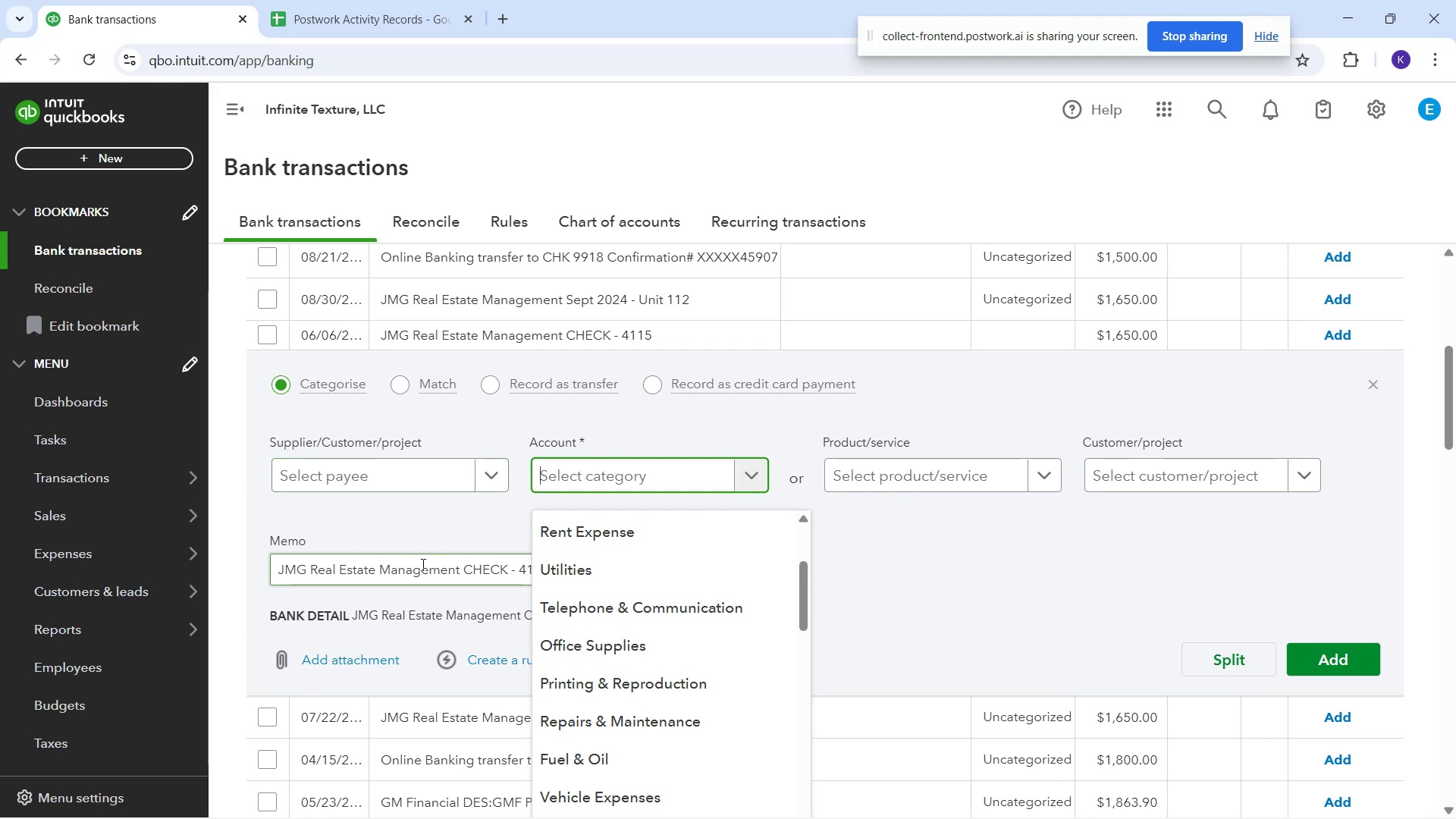 
wait(58.49)
 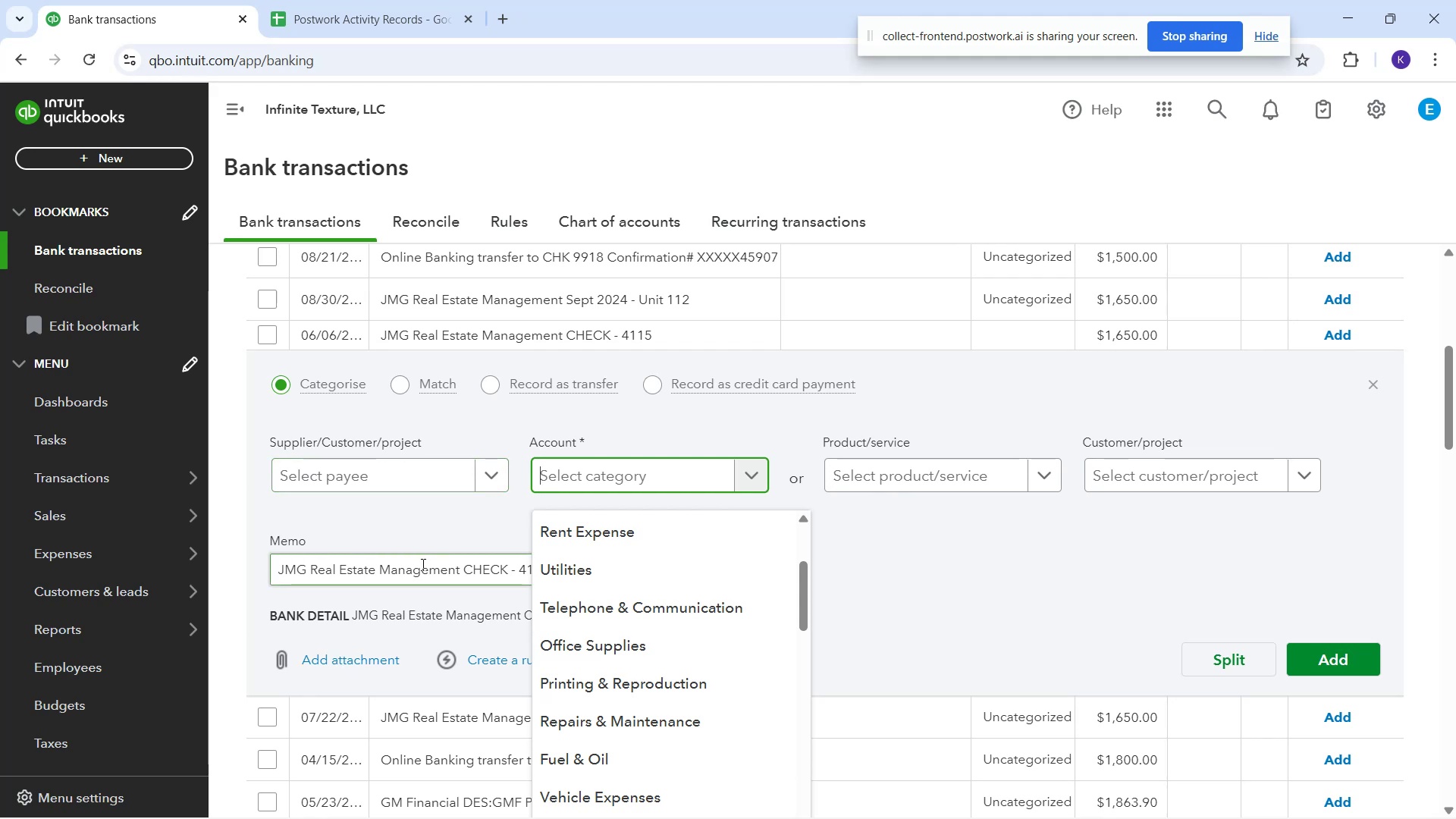 
scroll: coordinate [1063, 307], scroll_direction: up, amount: 2.0
 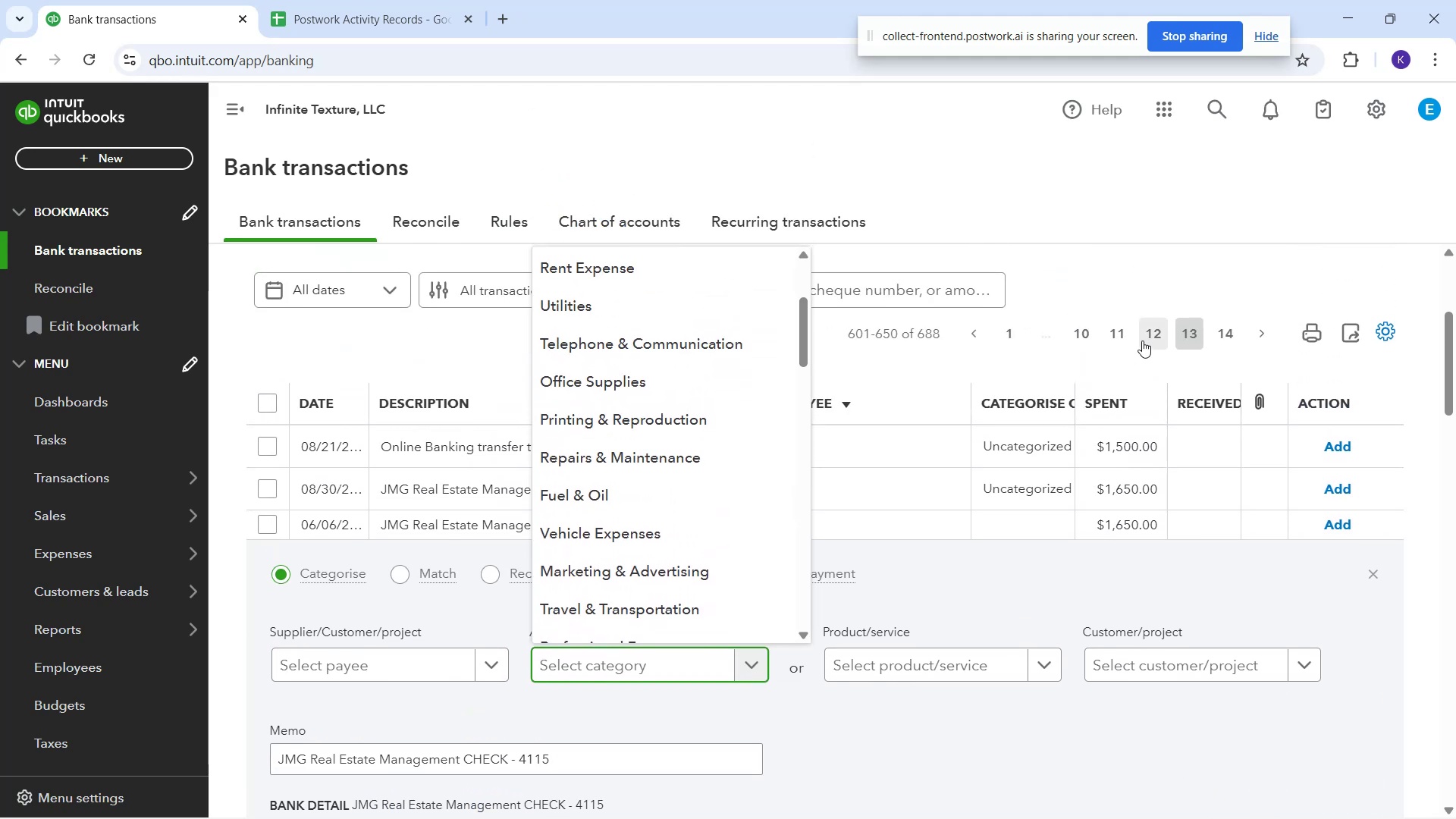 
left_click([1149, 340])
 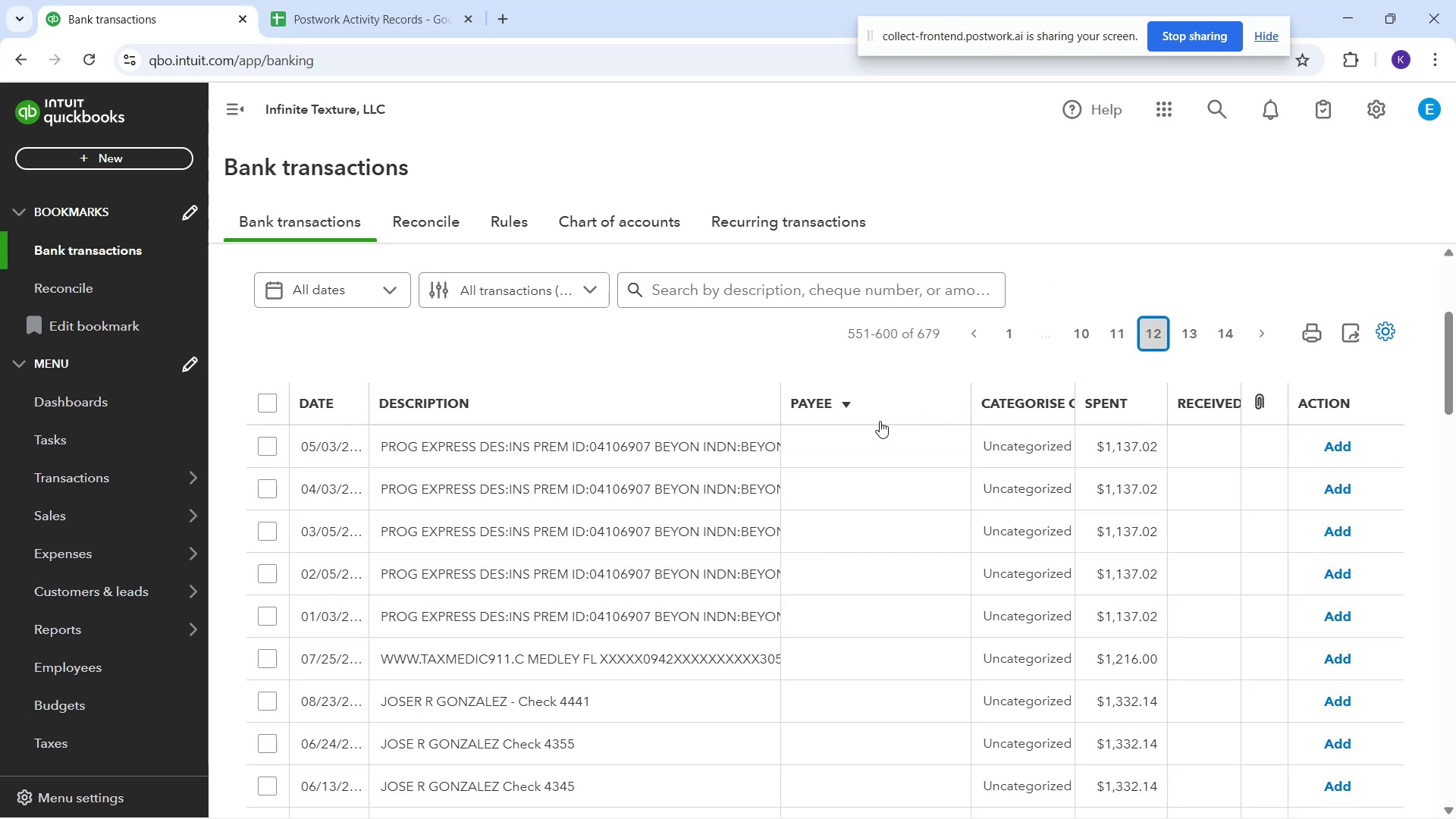 
wait(11.01)
 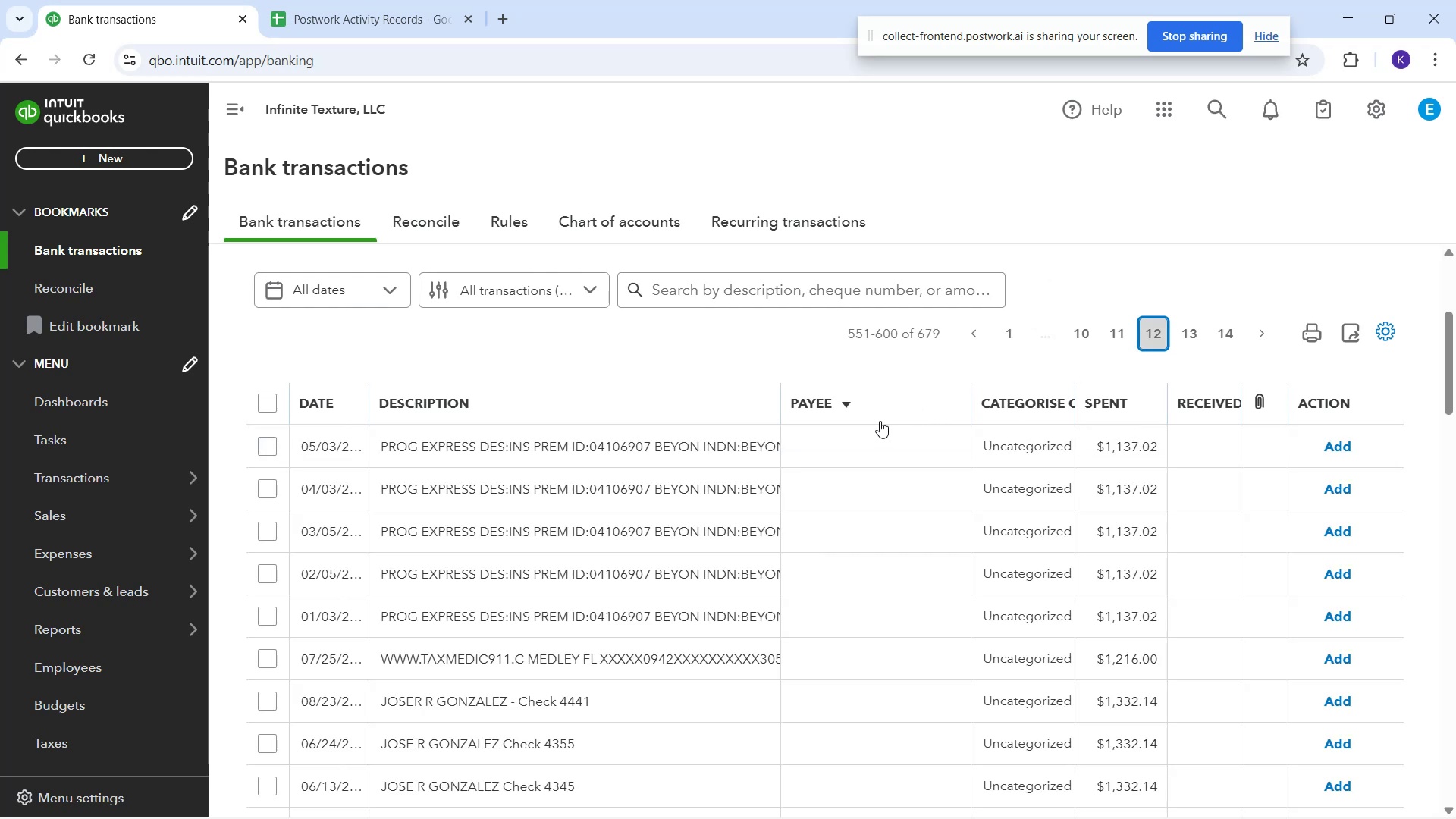 
scroll: coordinate [840, 526], scroll_direction: down, amount: 18.0
 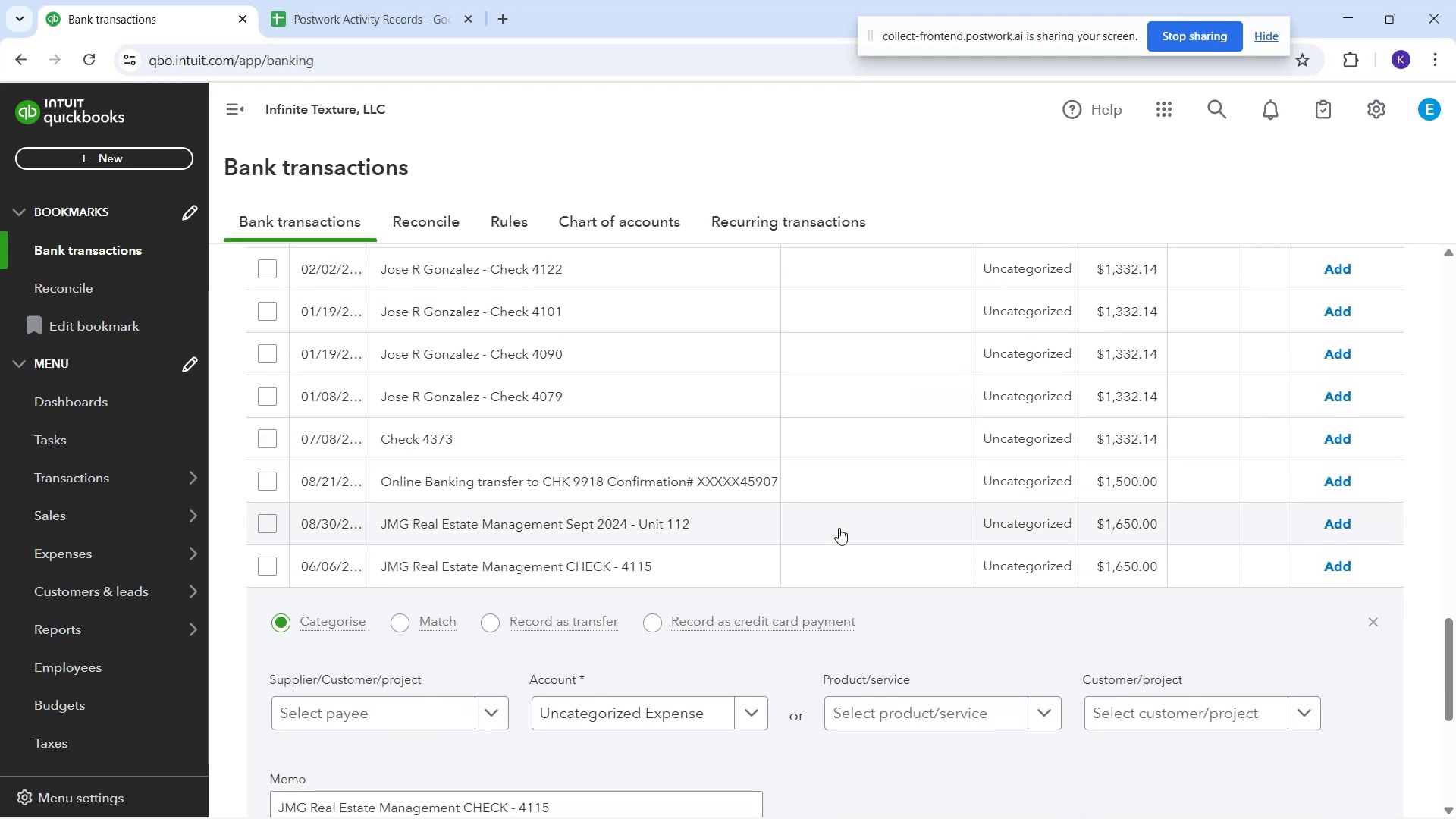 
scroll: coordinate [839, 519], scroll_direction: down, amount: 8.0
 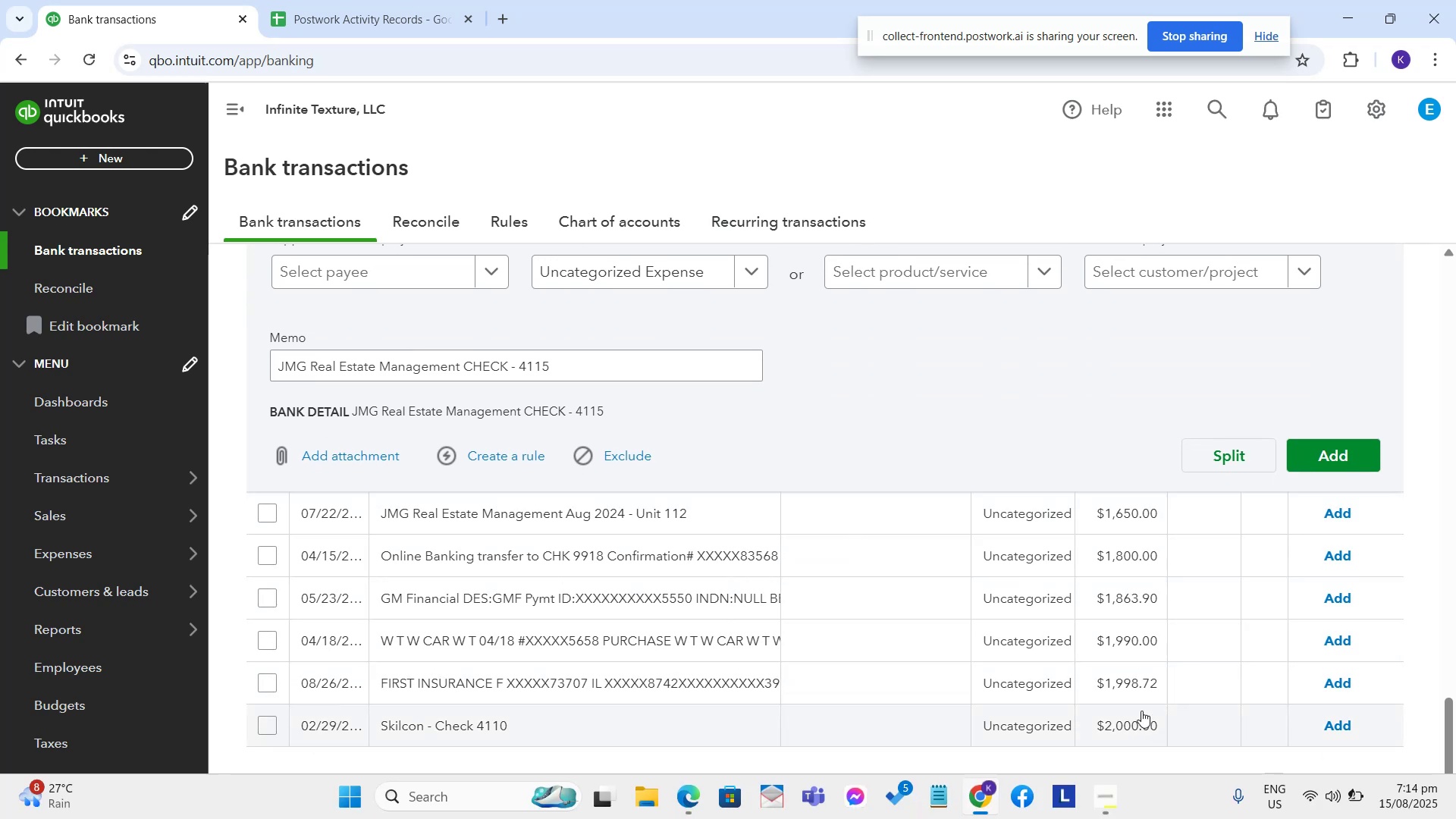 
wait(6.65)
 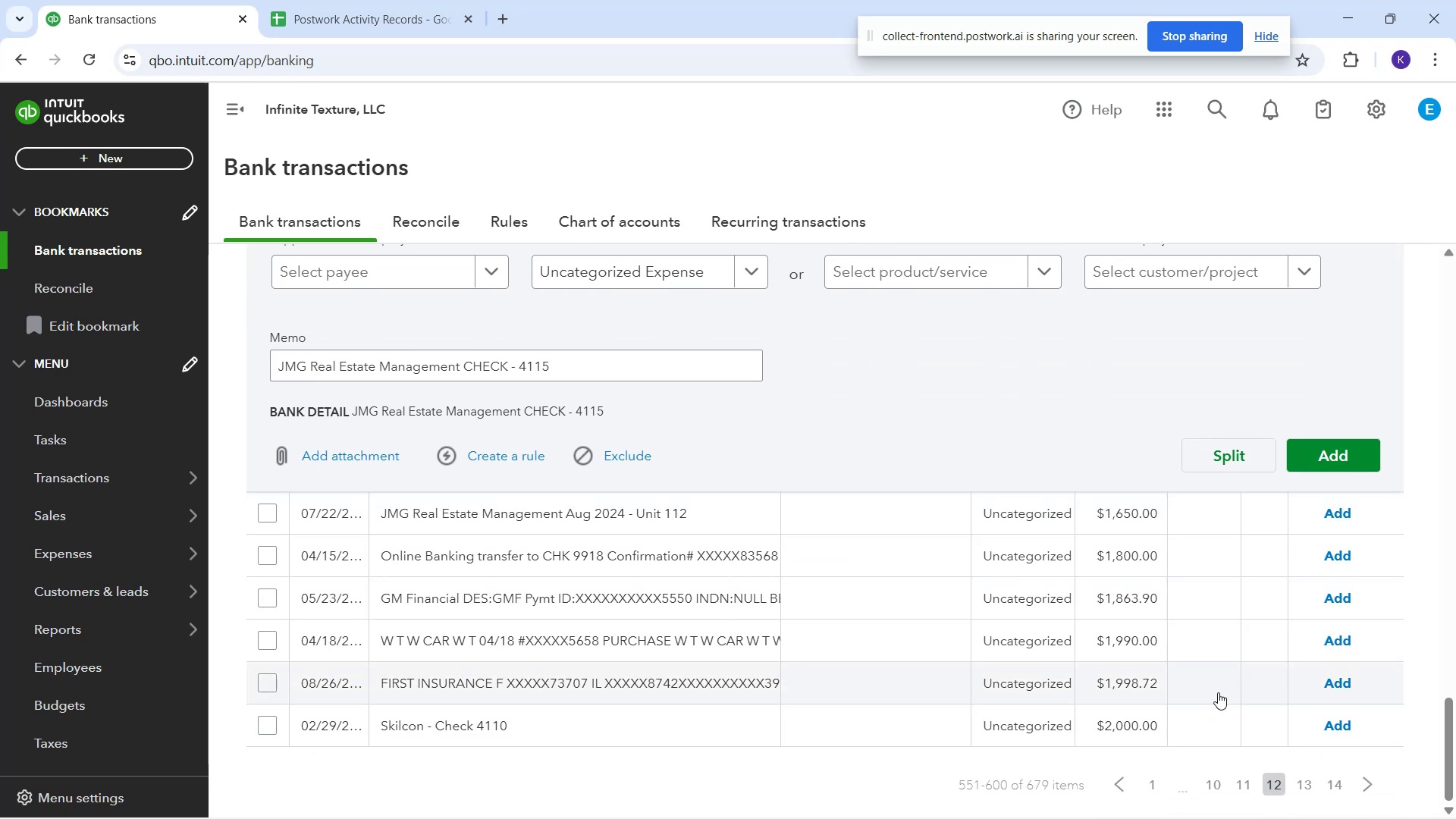 
left_click([1238, 786])
 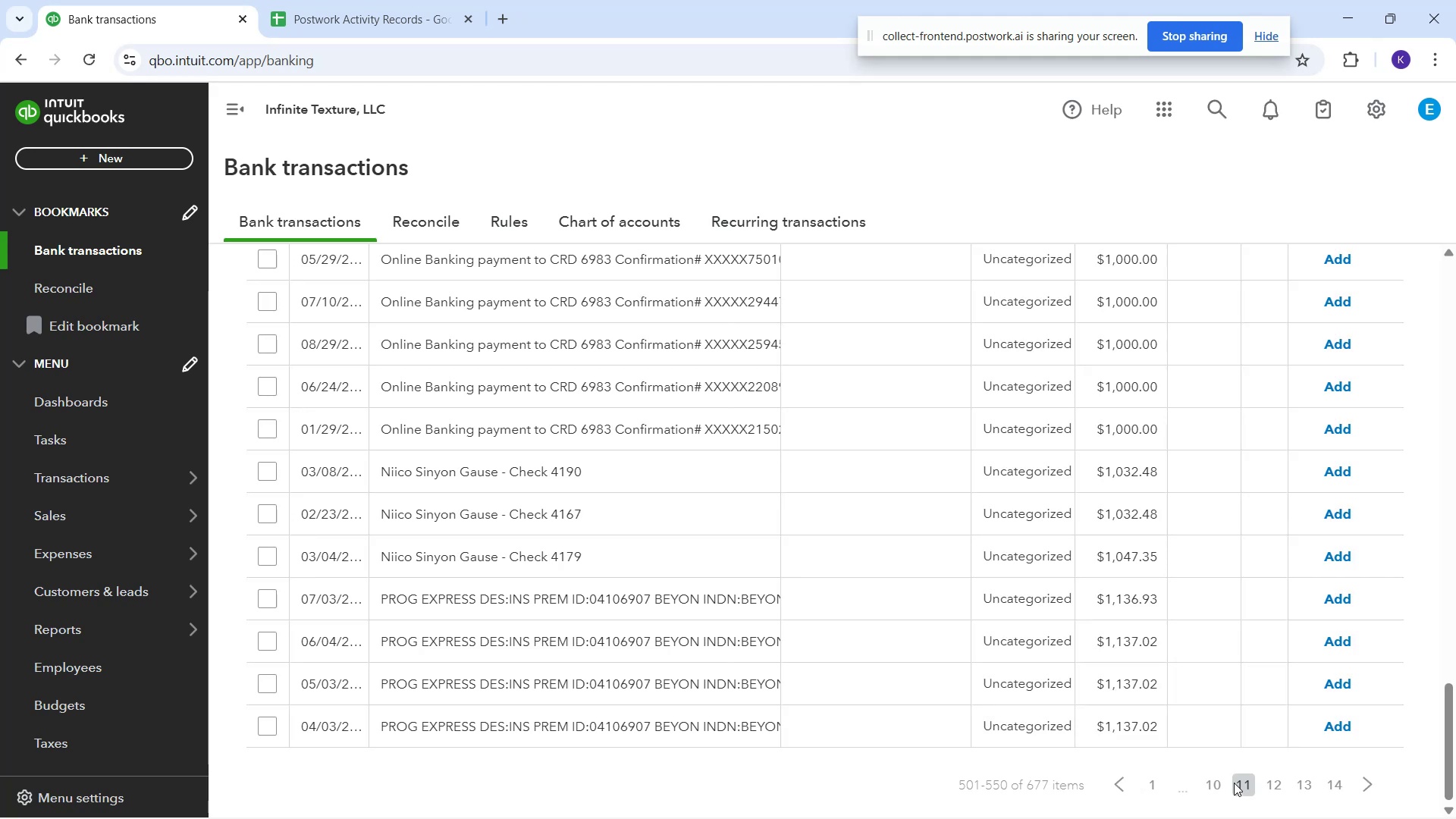 
wait(6.84)
 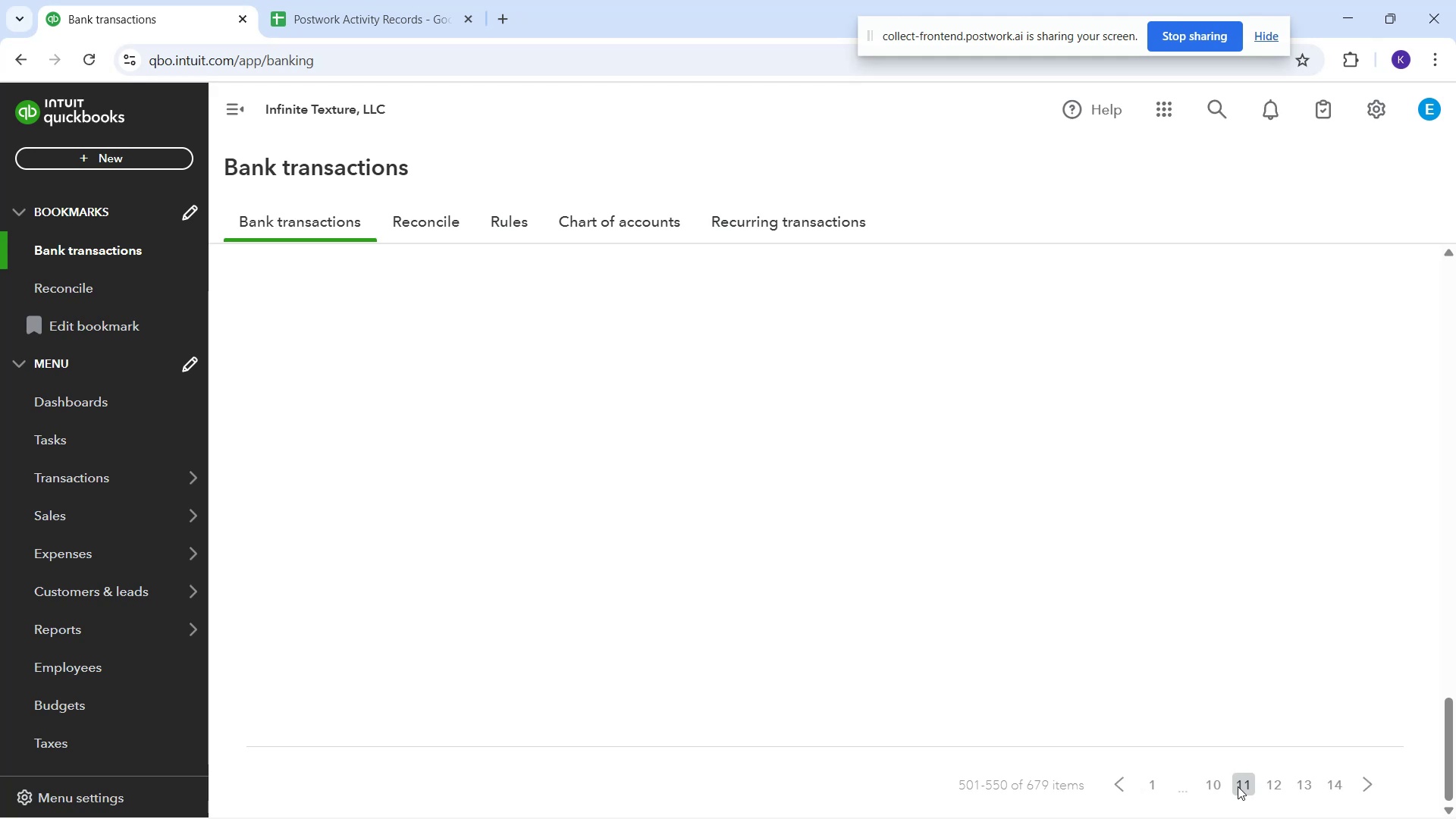 
scroll: coordinate [605, 614], scroll_direction: up, amount: 6.0
 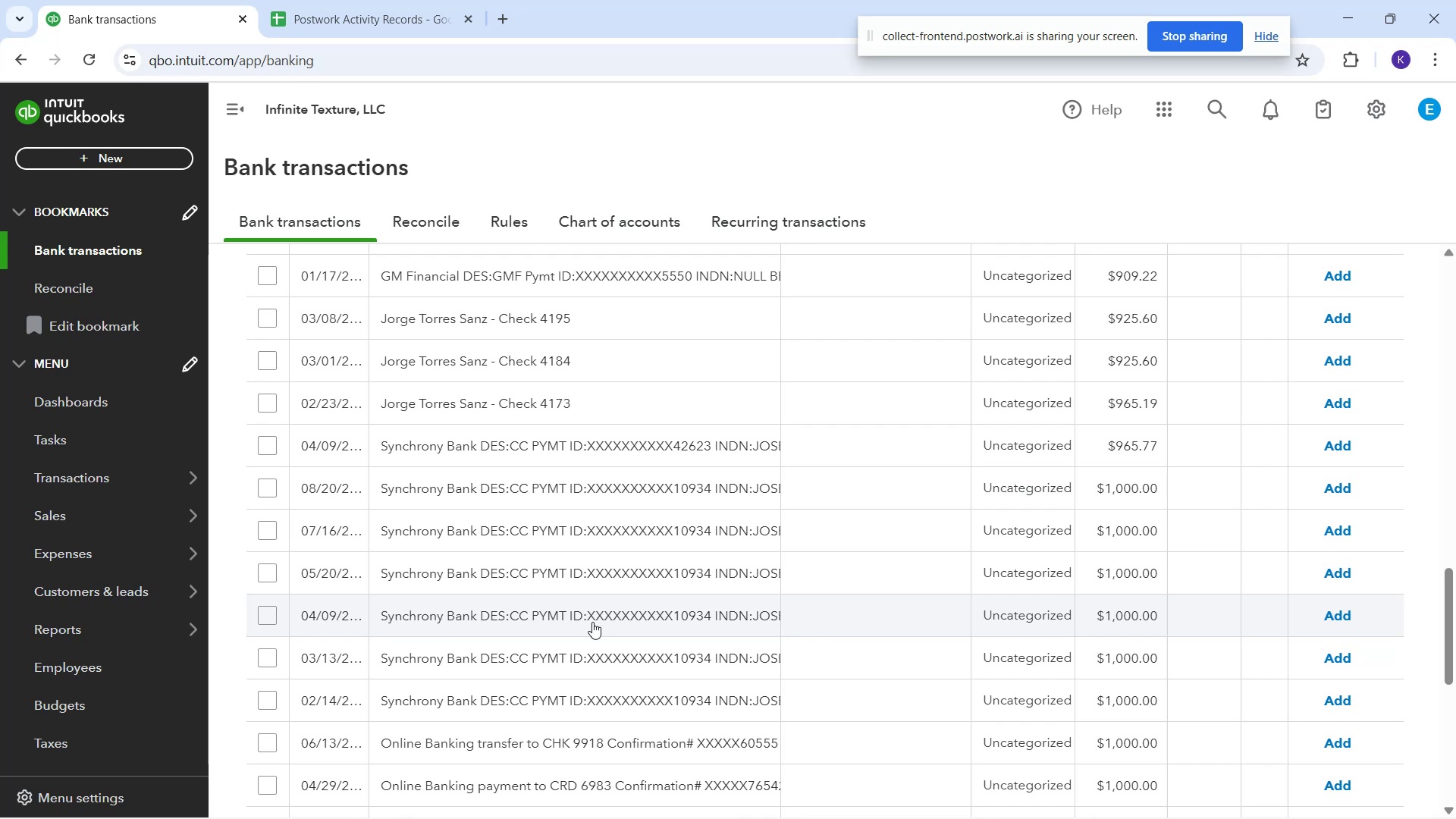 
wait(7.77)
 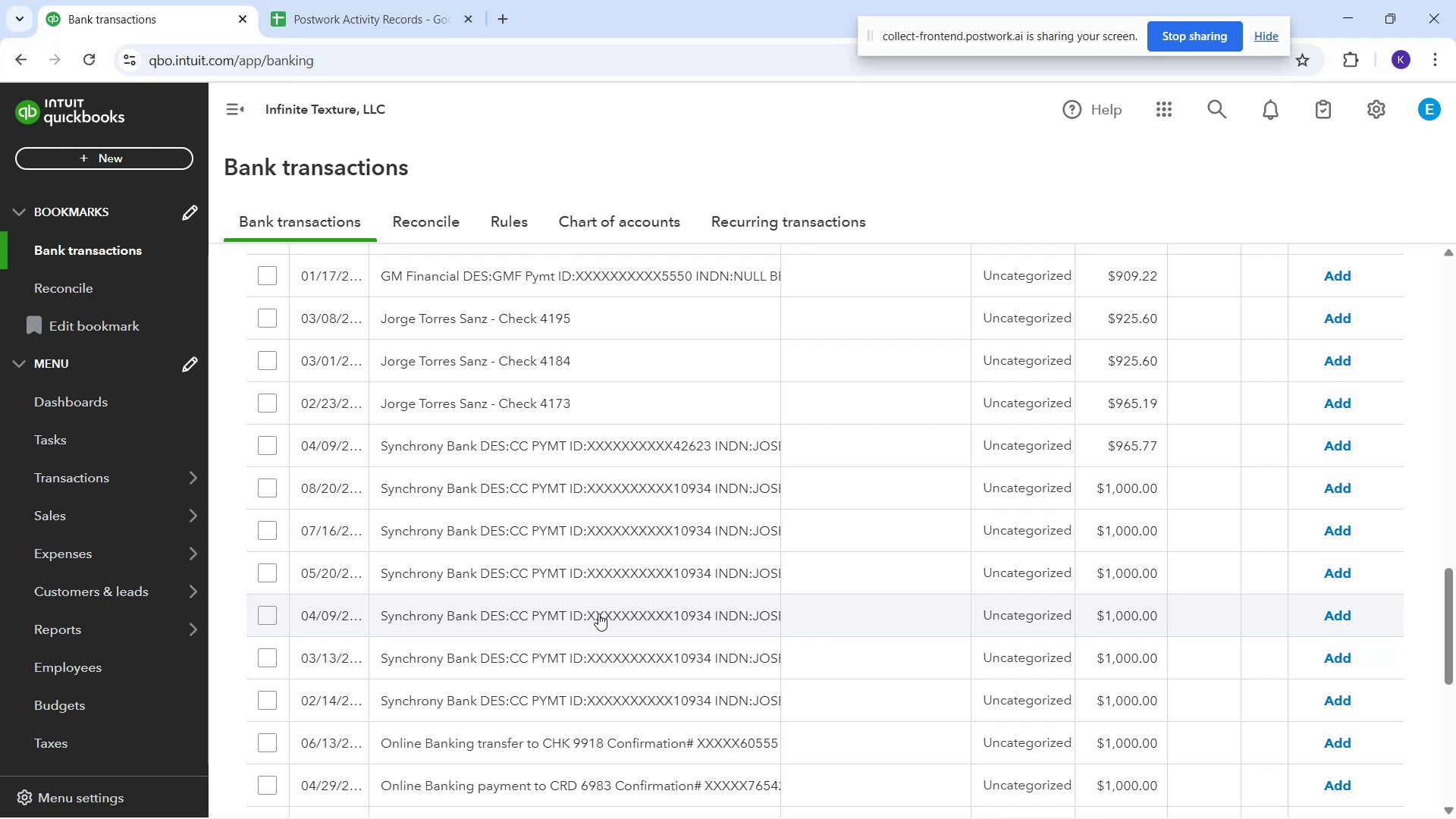 
scroll: coordinate [641, 565], scroll_direction: up, amount: 9.0
 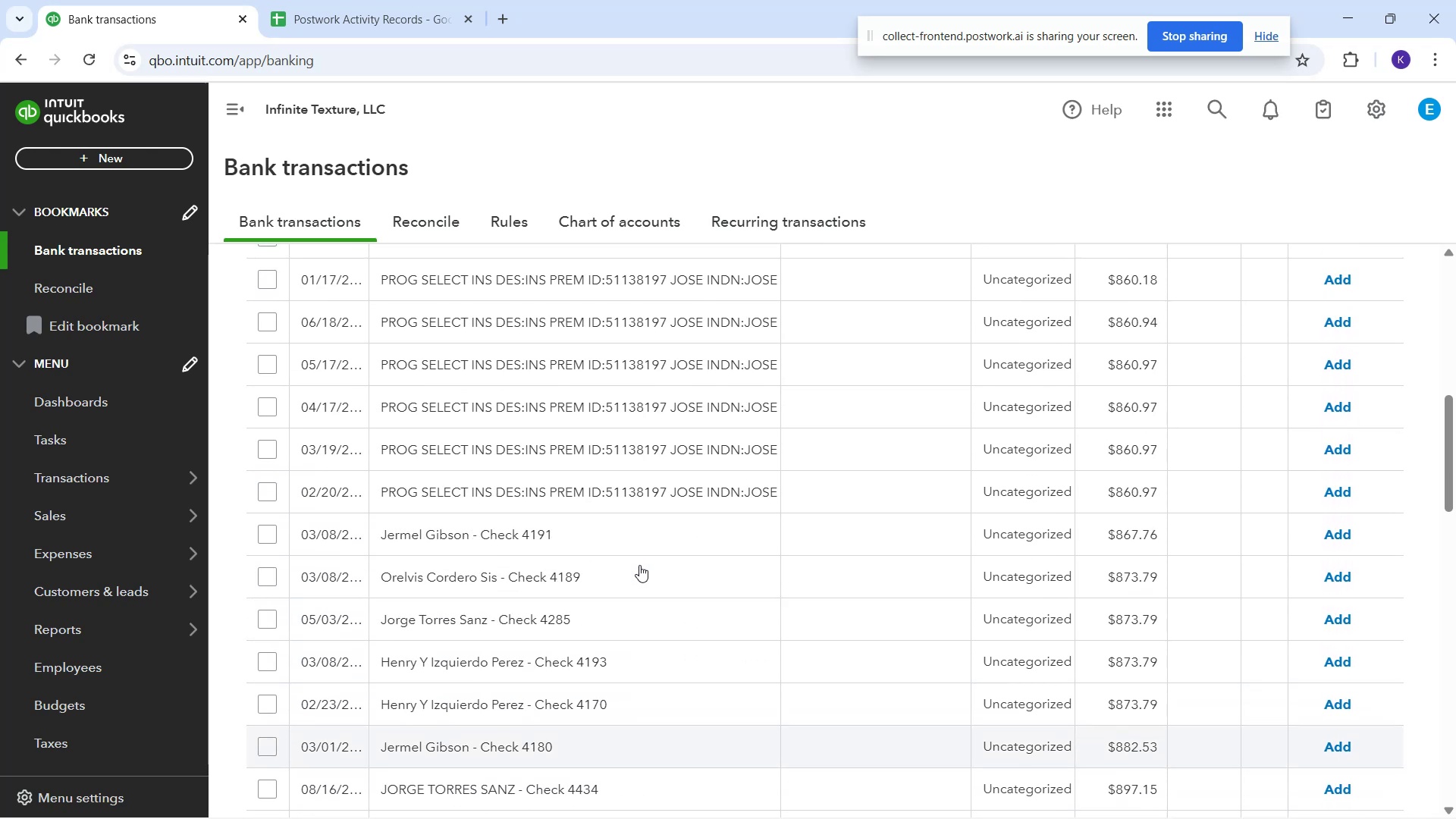 
scroll: coordinate [641, 572], scroll_direction: up, amount: 4.0
 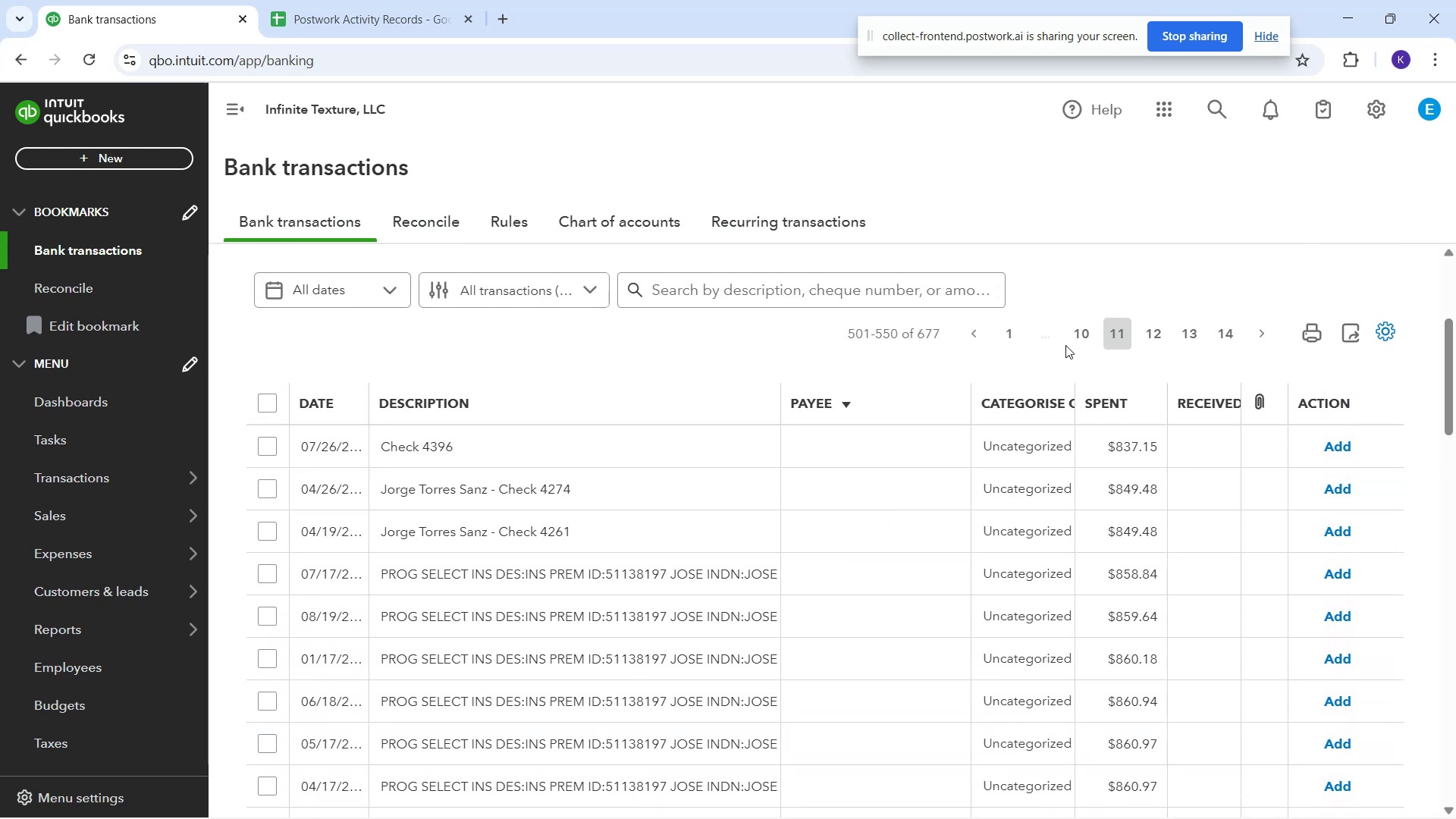 
left_click([1072, 331])
 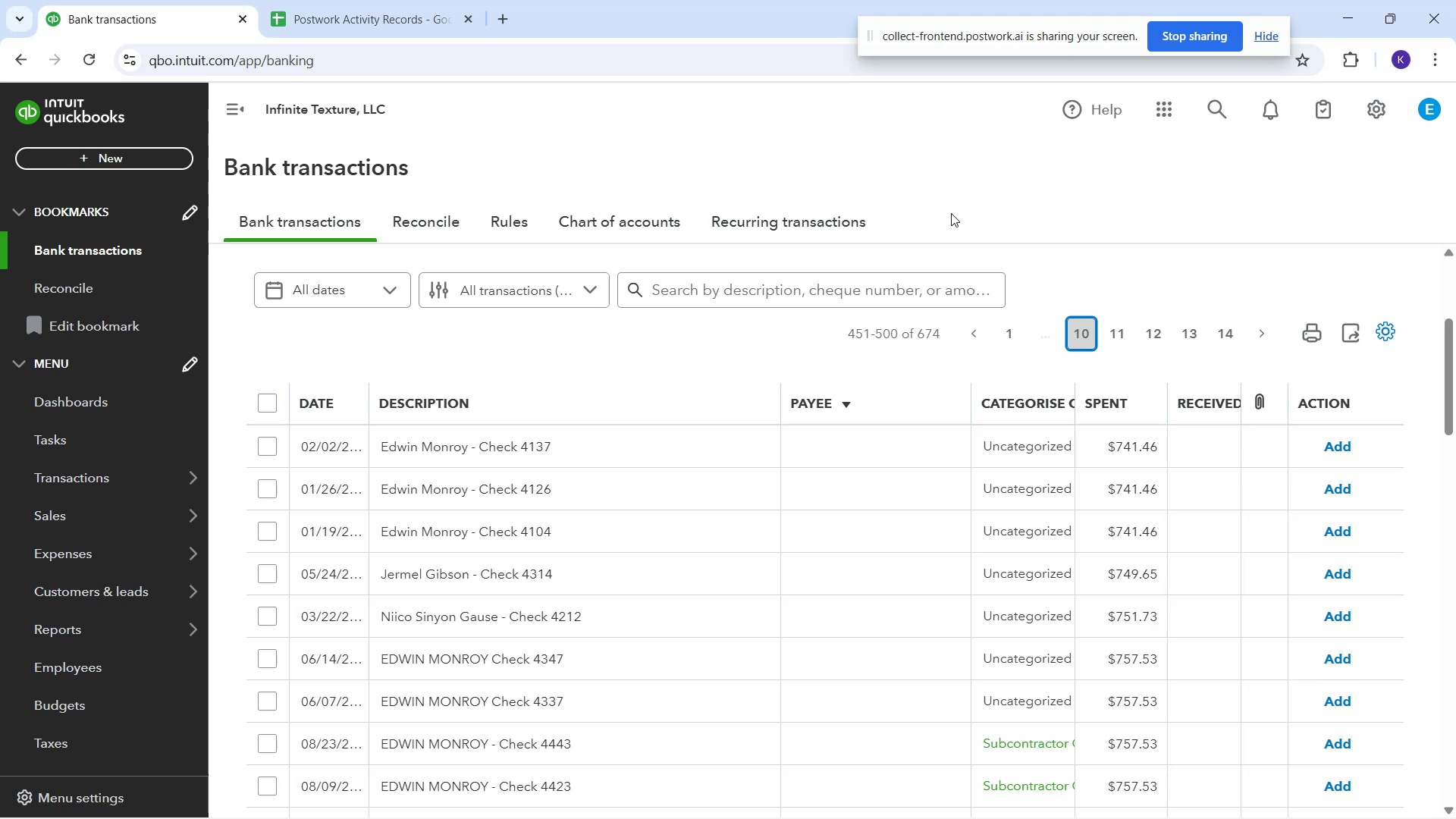 
scroll: coordinate [587, 421], scroll_direction: down, amount: 5.0
 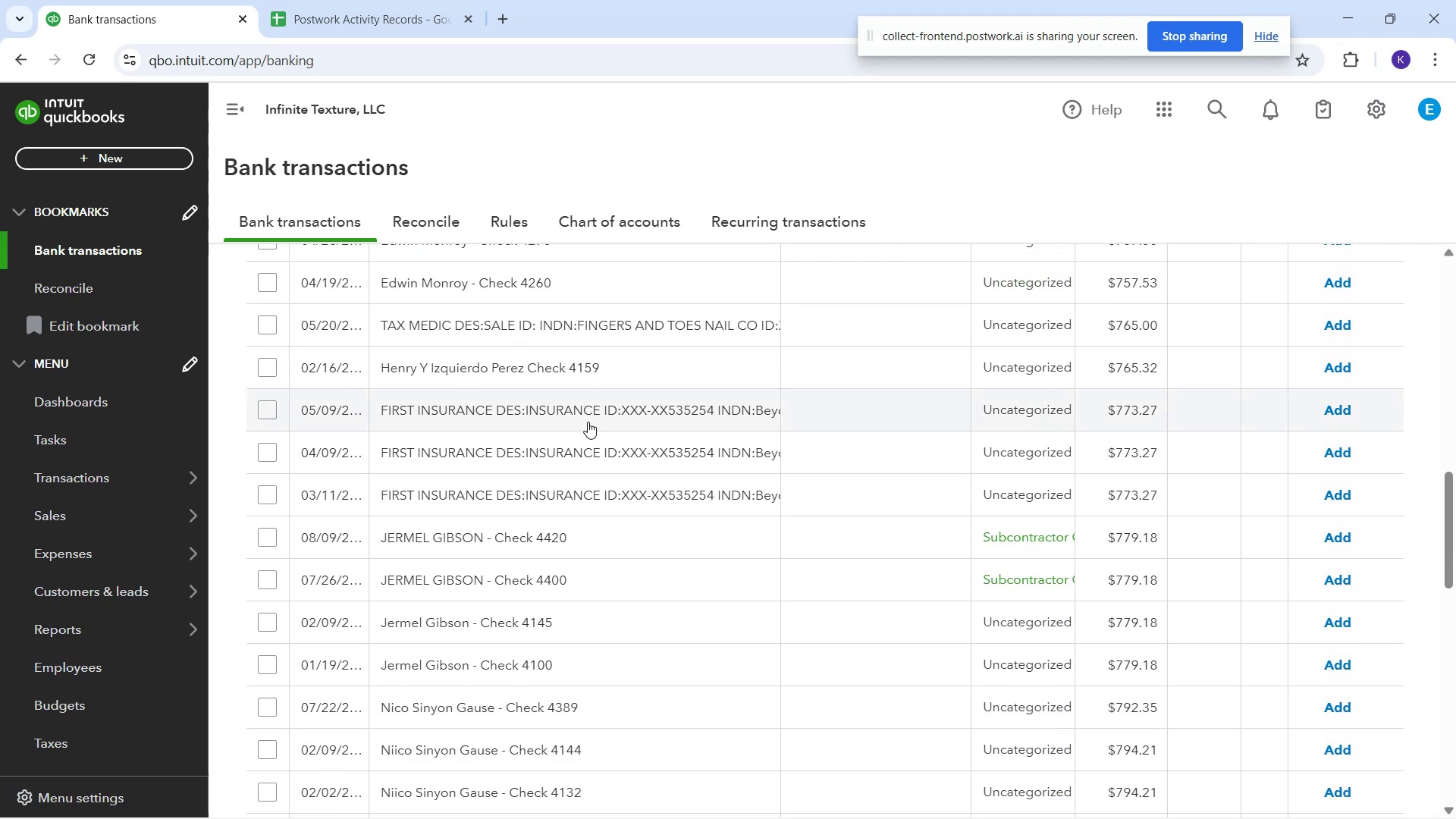 
scroll: coordinate [614, 384], scroll_direction: up, amount: 10.0
 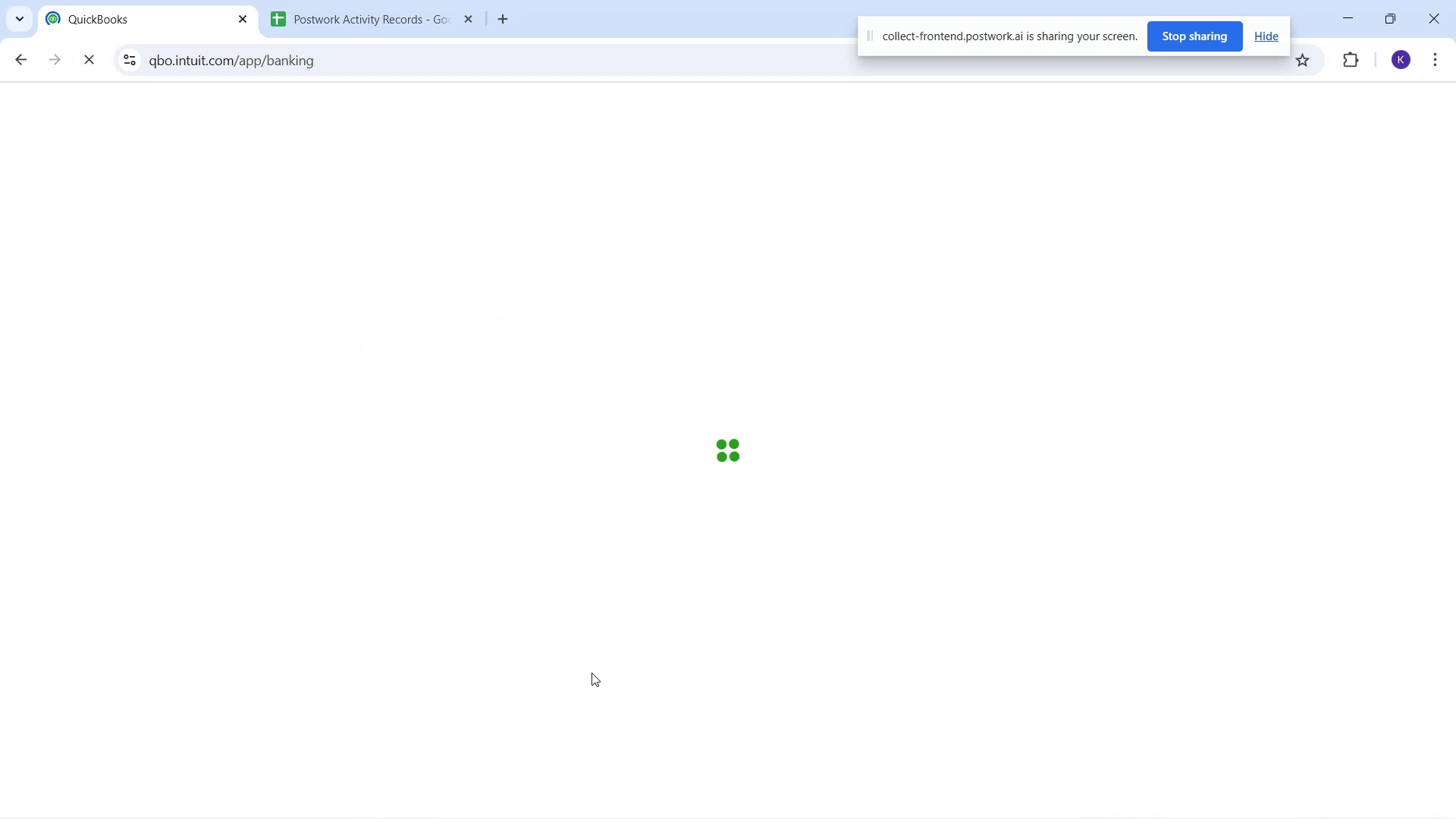 
wait(11.49)
 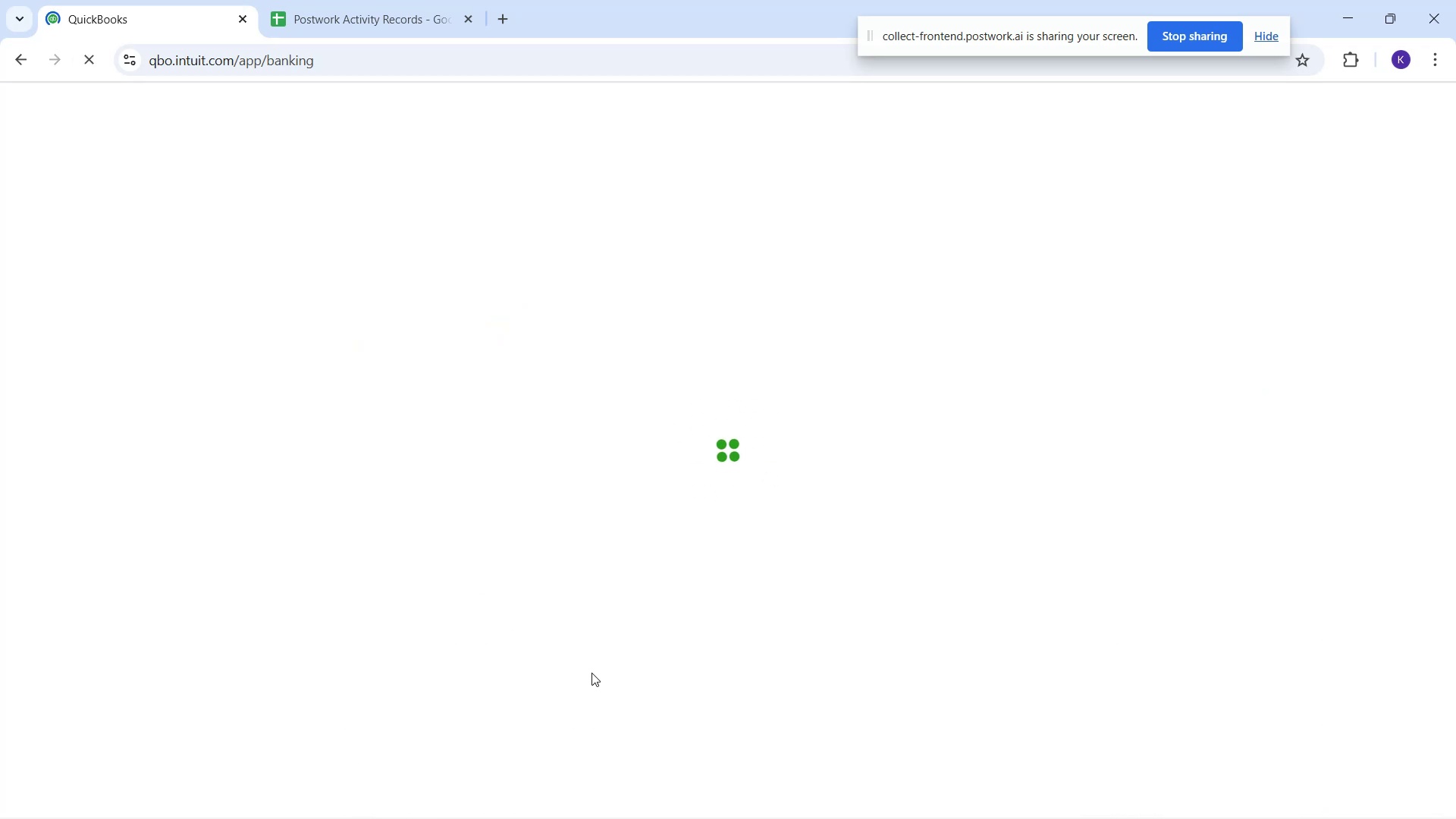 
scroll: coordinate [1036, 513], scroll_direction: down, amount: 4.0
 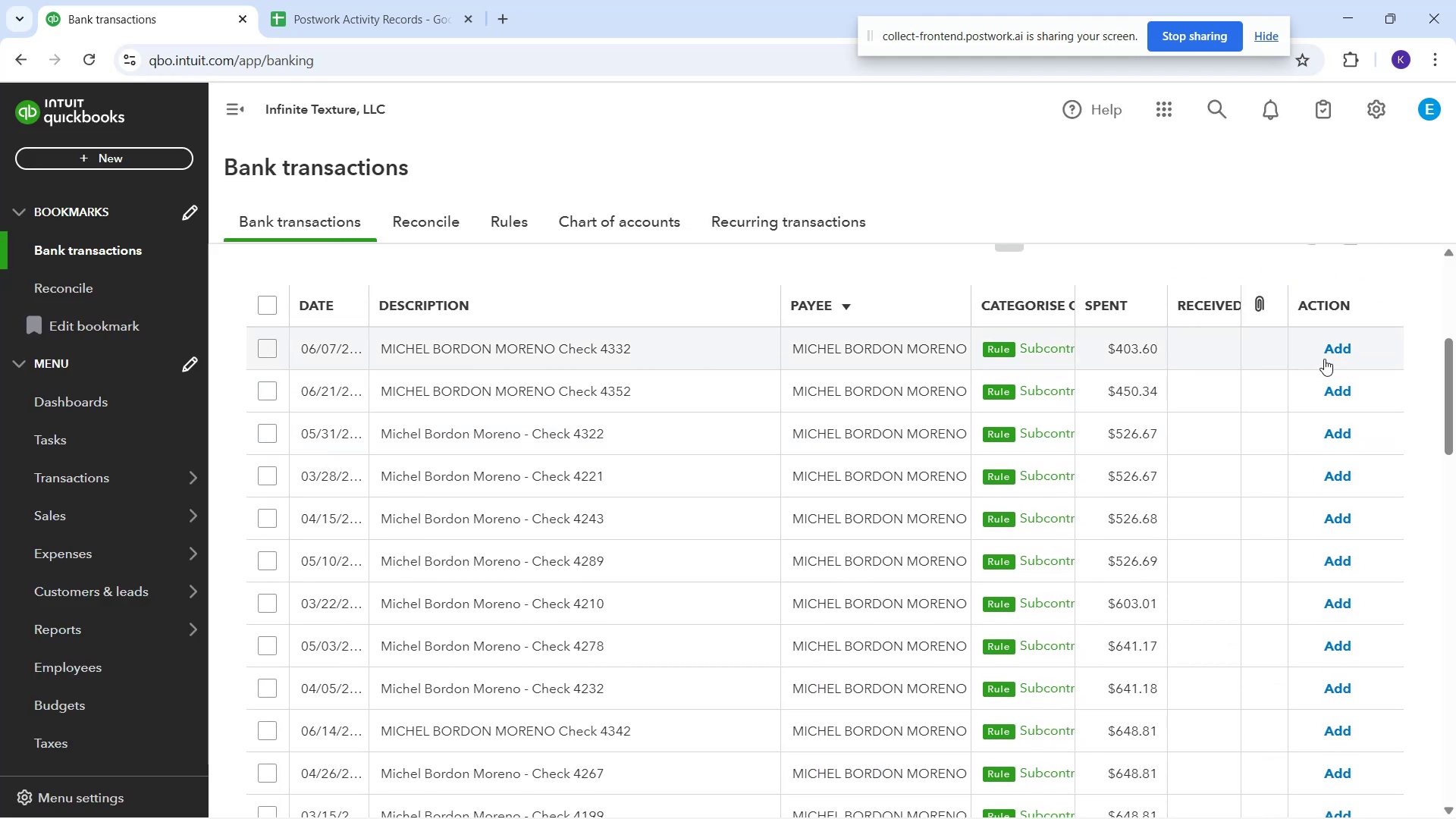 
left_click([1326, 355])
 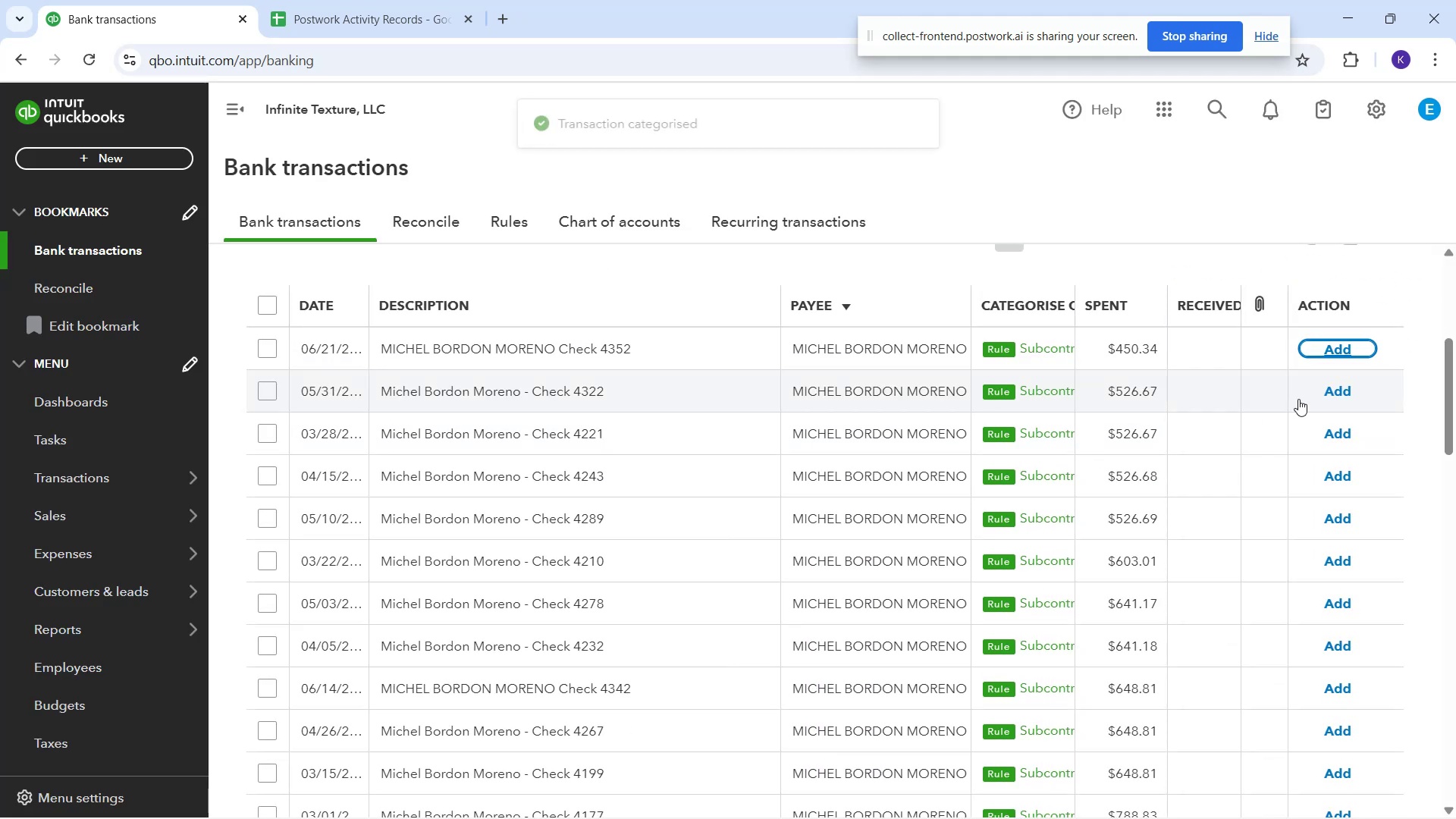 
left_click([1323, 353])
 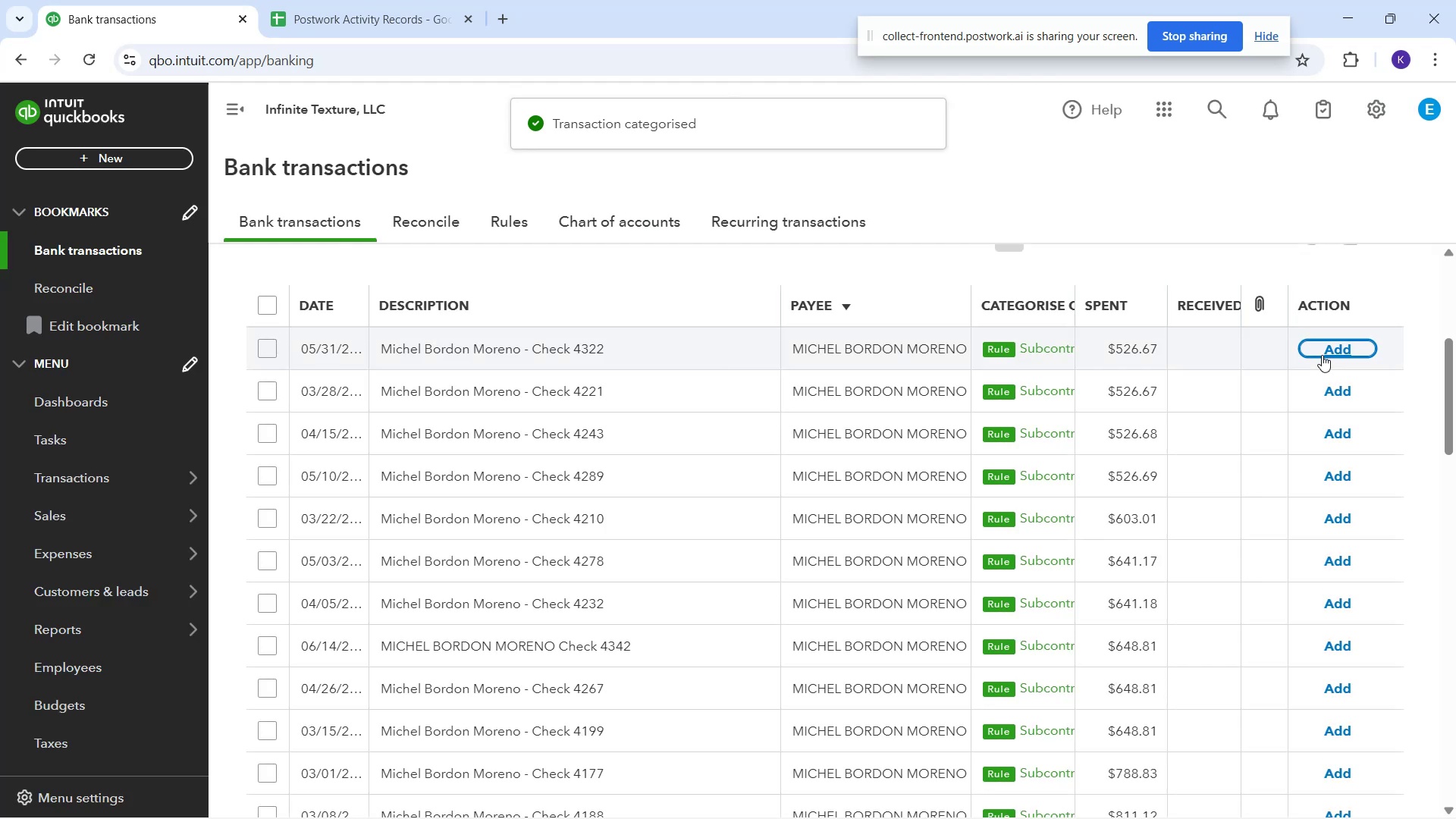 
left_click([1322, 355])
 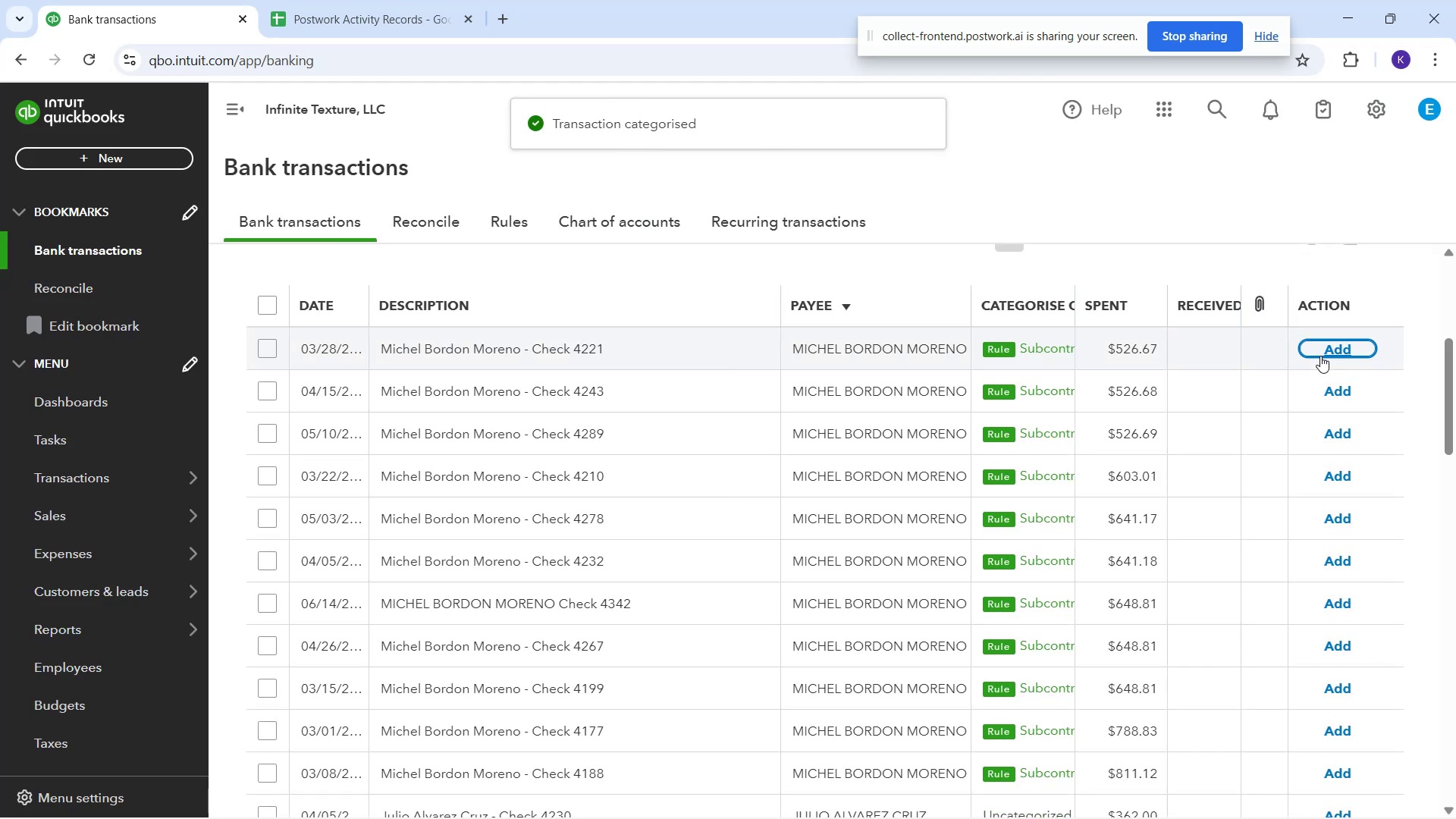 
left_click([1316, 353])
 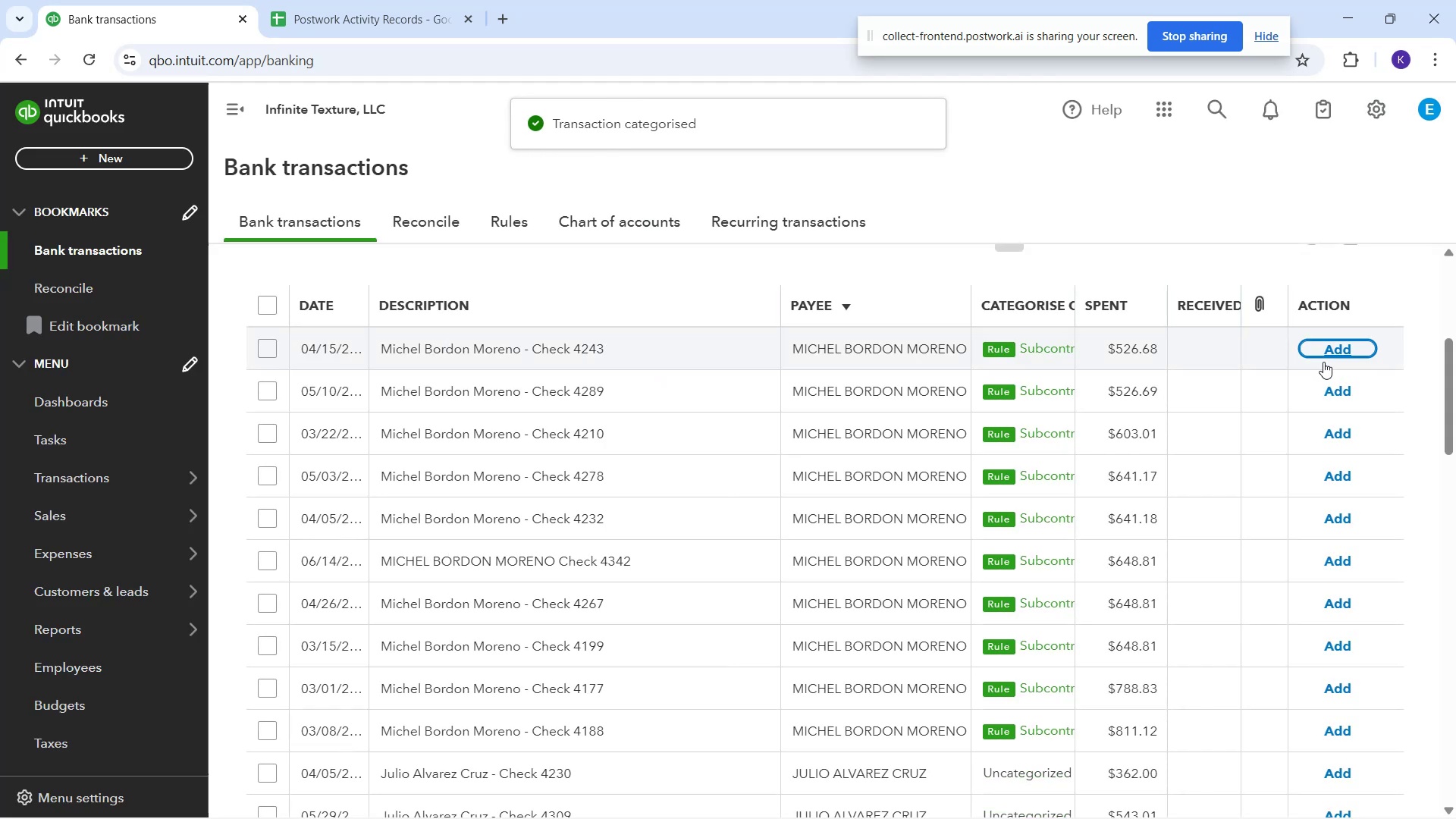 
left_click([1333, 349])
 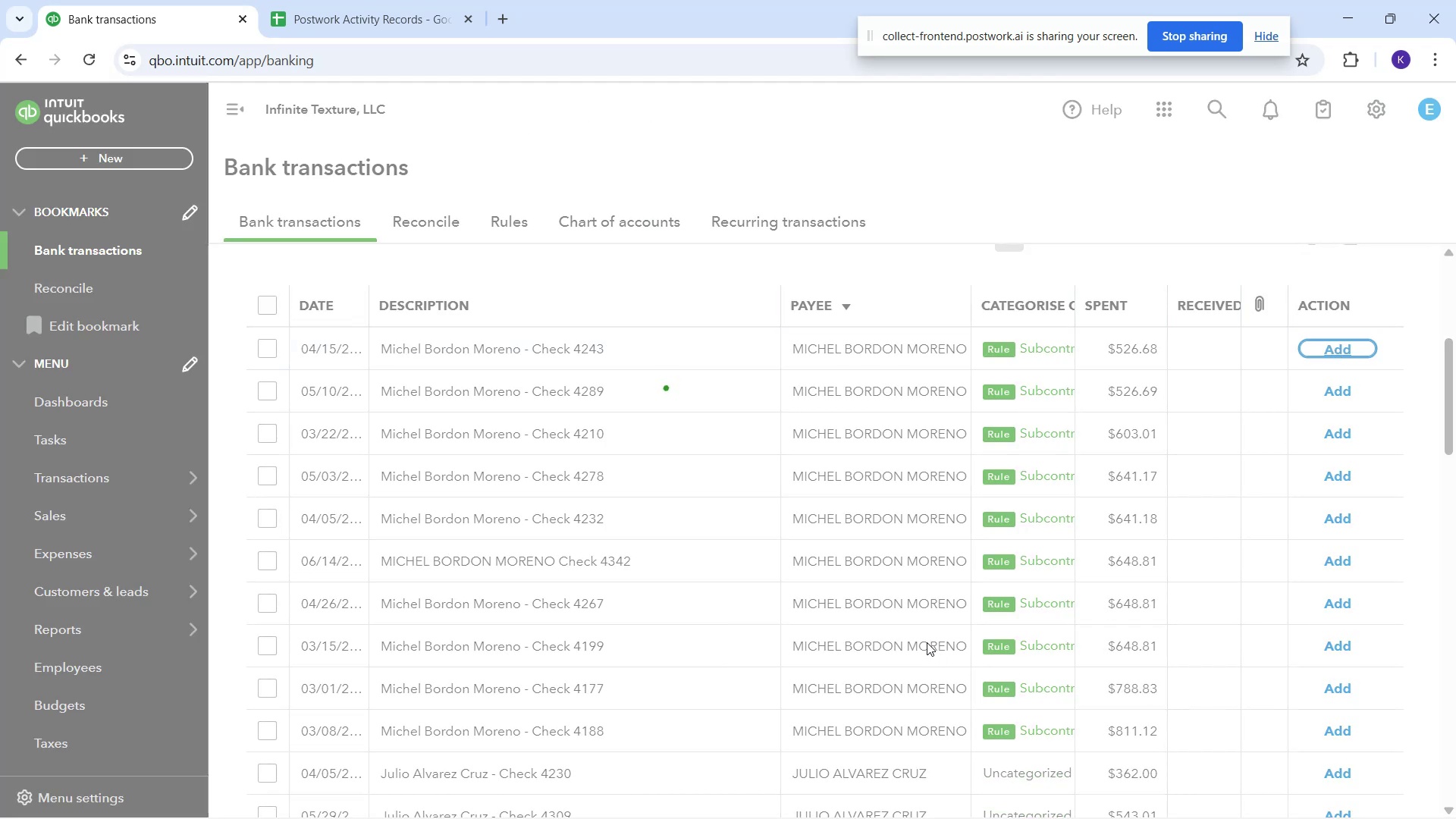 
scroll: coordinate [919, 634], scroll_direction: down, amount: 2.0
 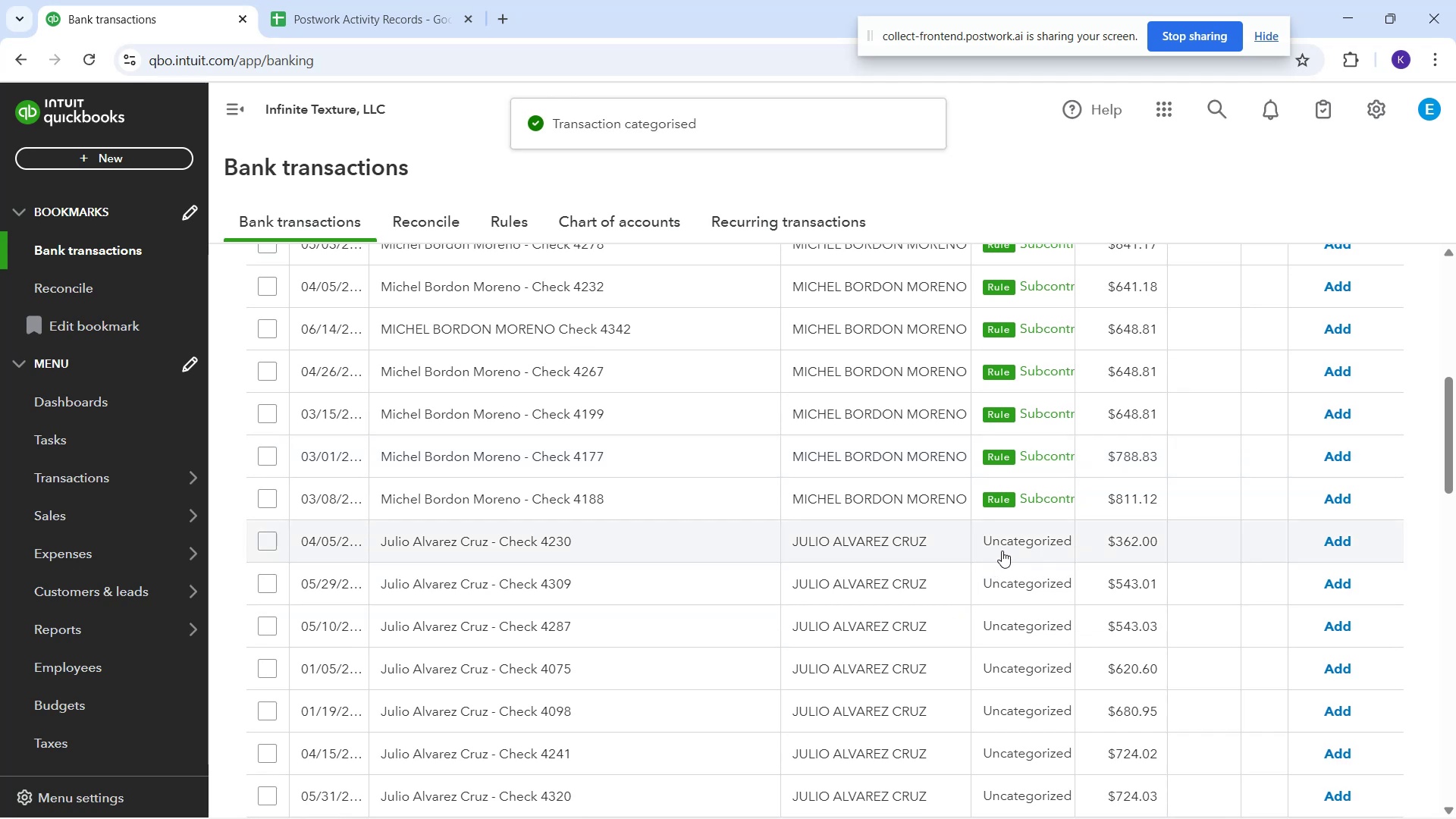 
wait(8.05)
 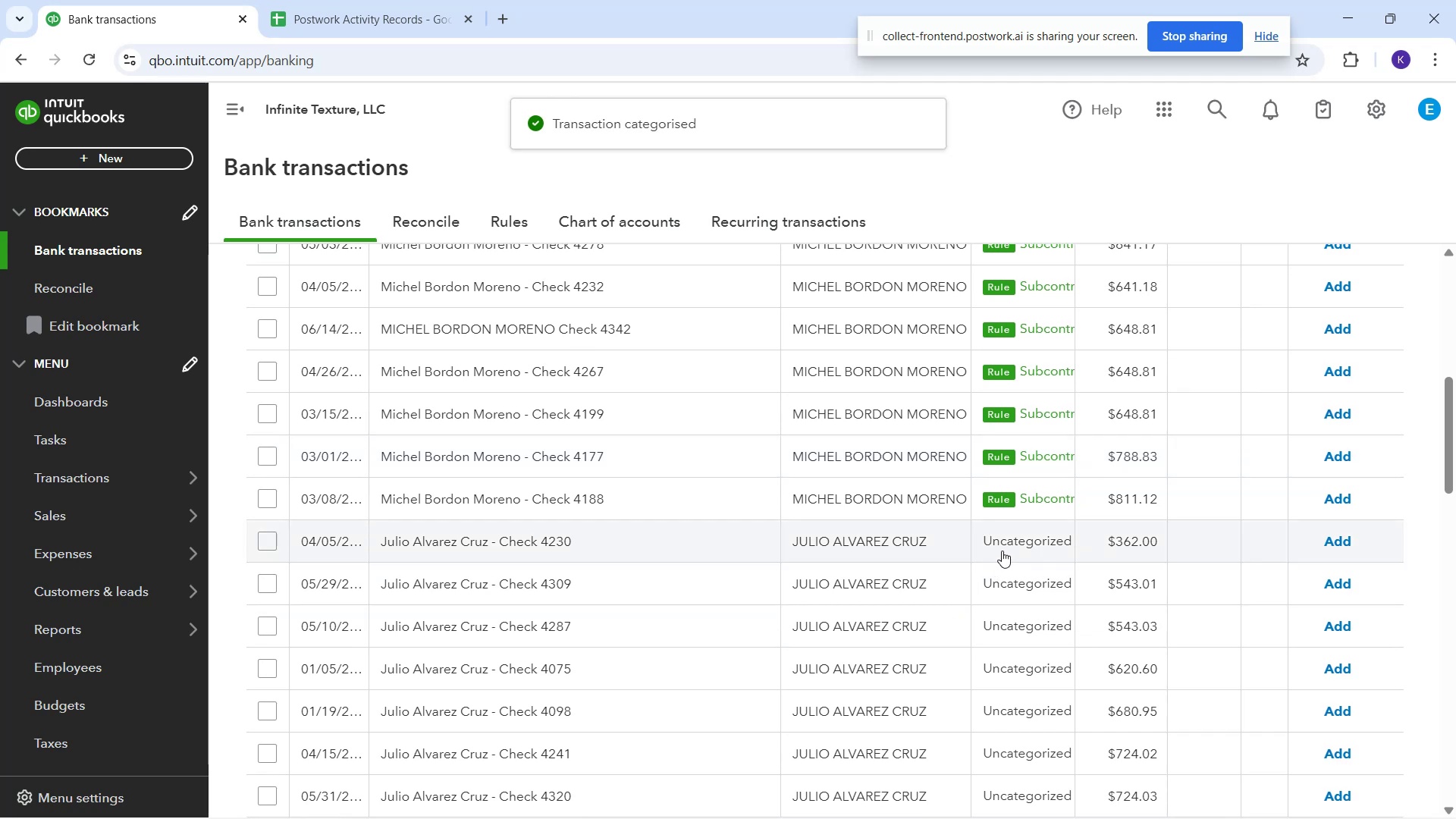 
left_click([1002, 551])
 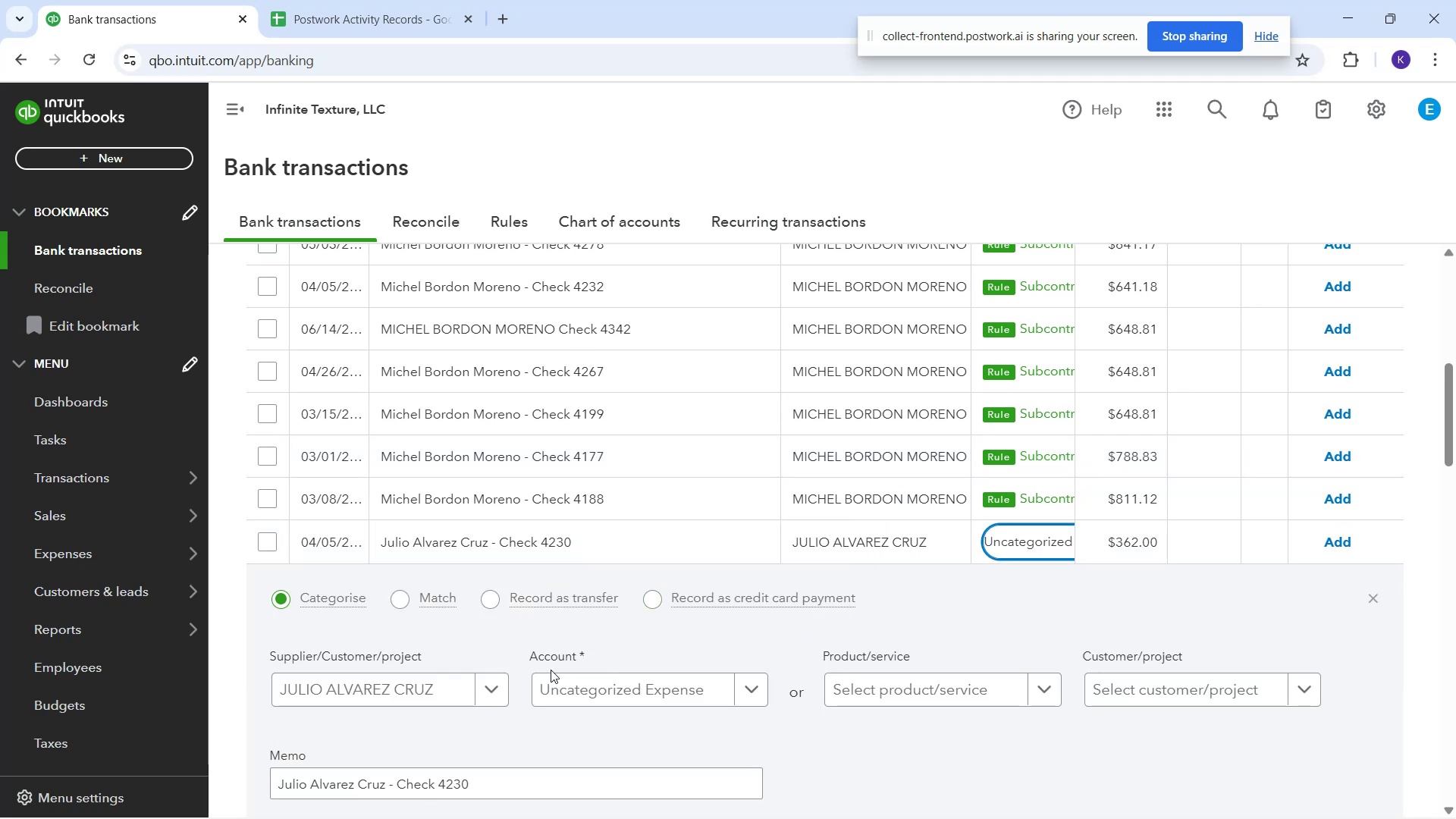 
scroll: coordinate [507, 723], scroll_direction: down, amount: 1.0
 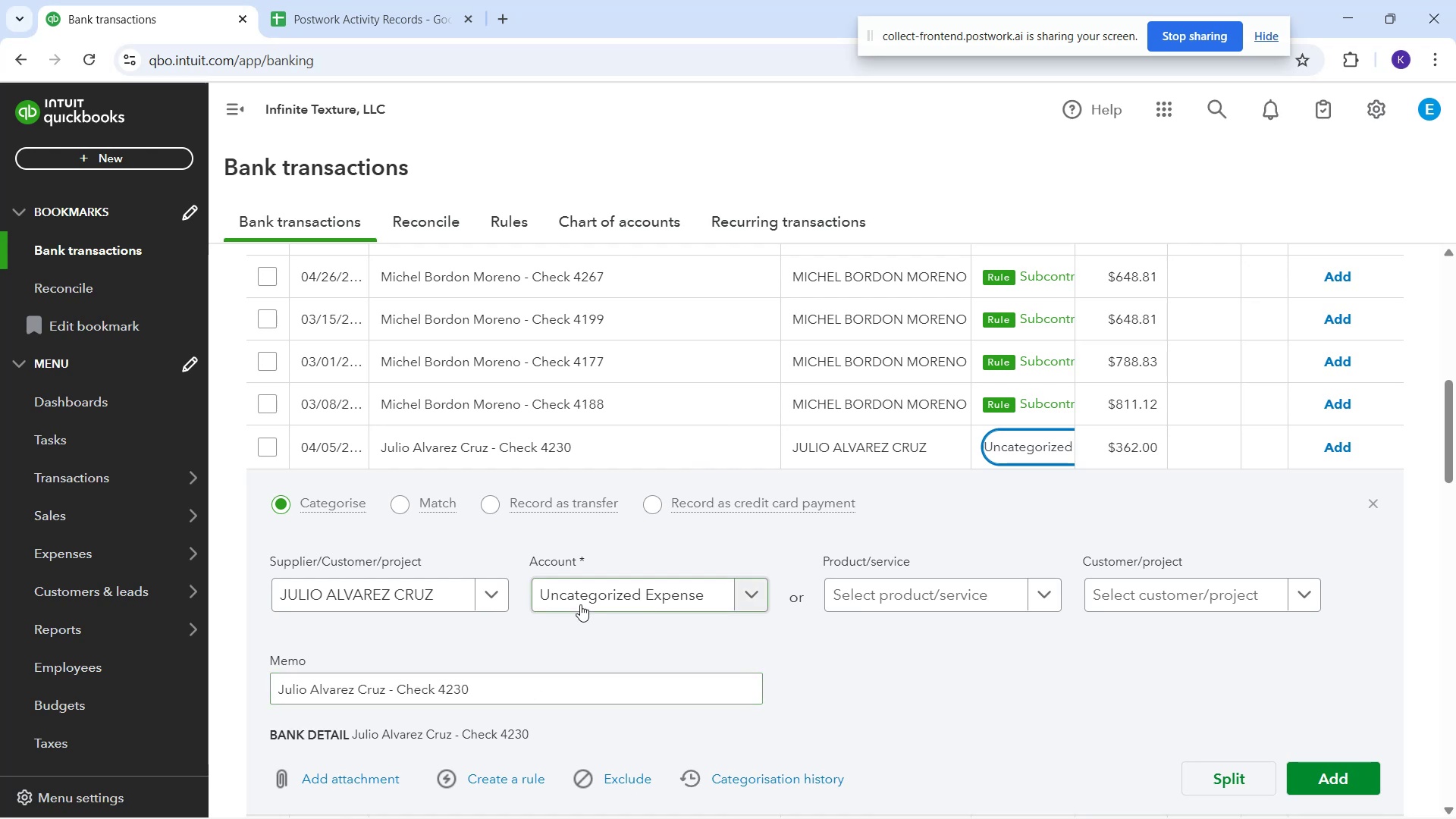 
left_click([578, 602])
 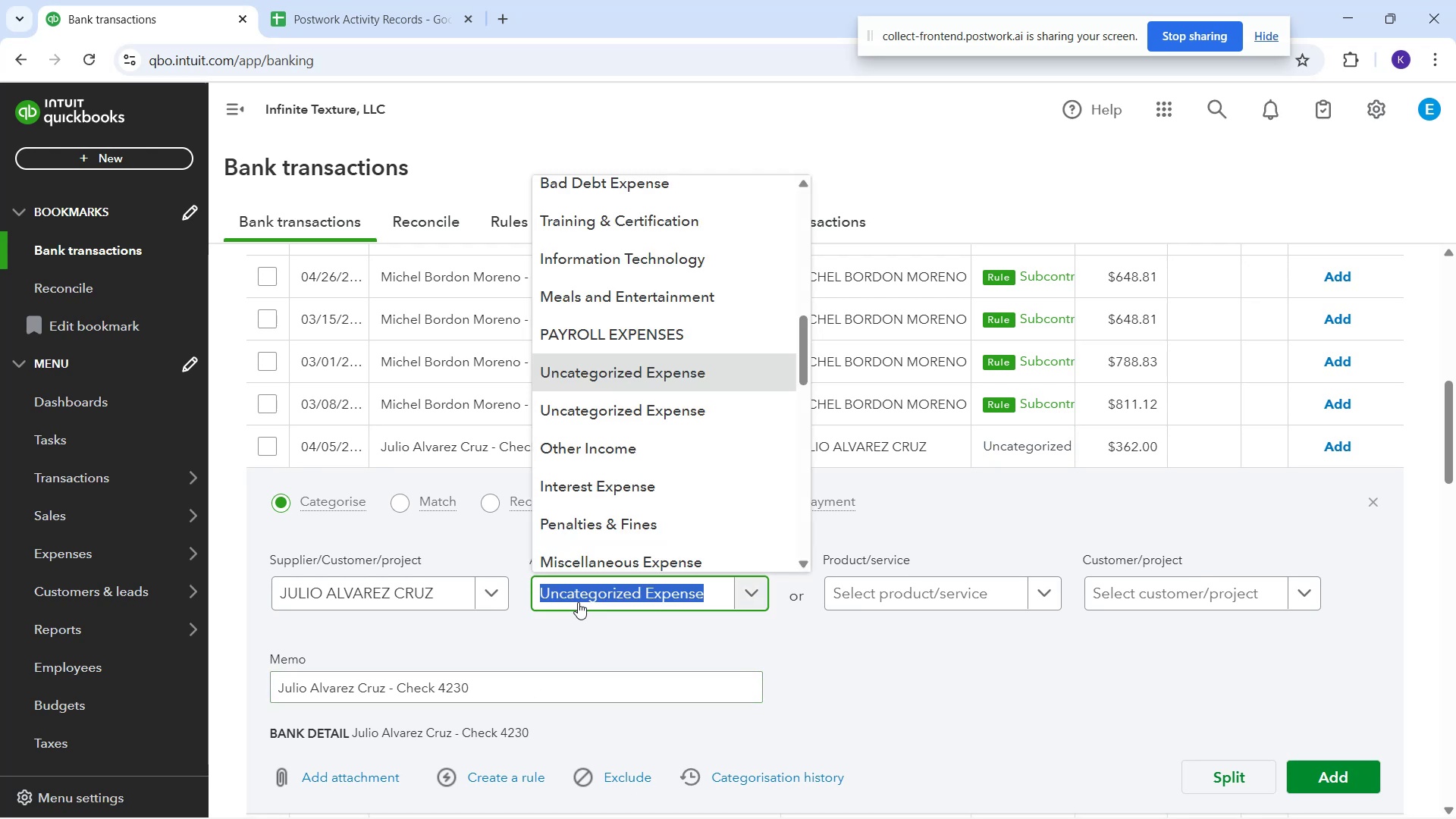 
type(sub)
 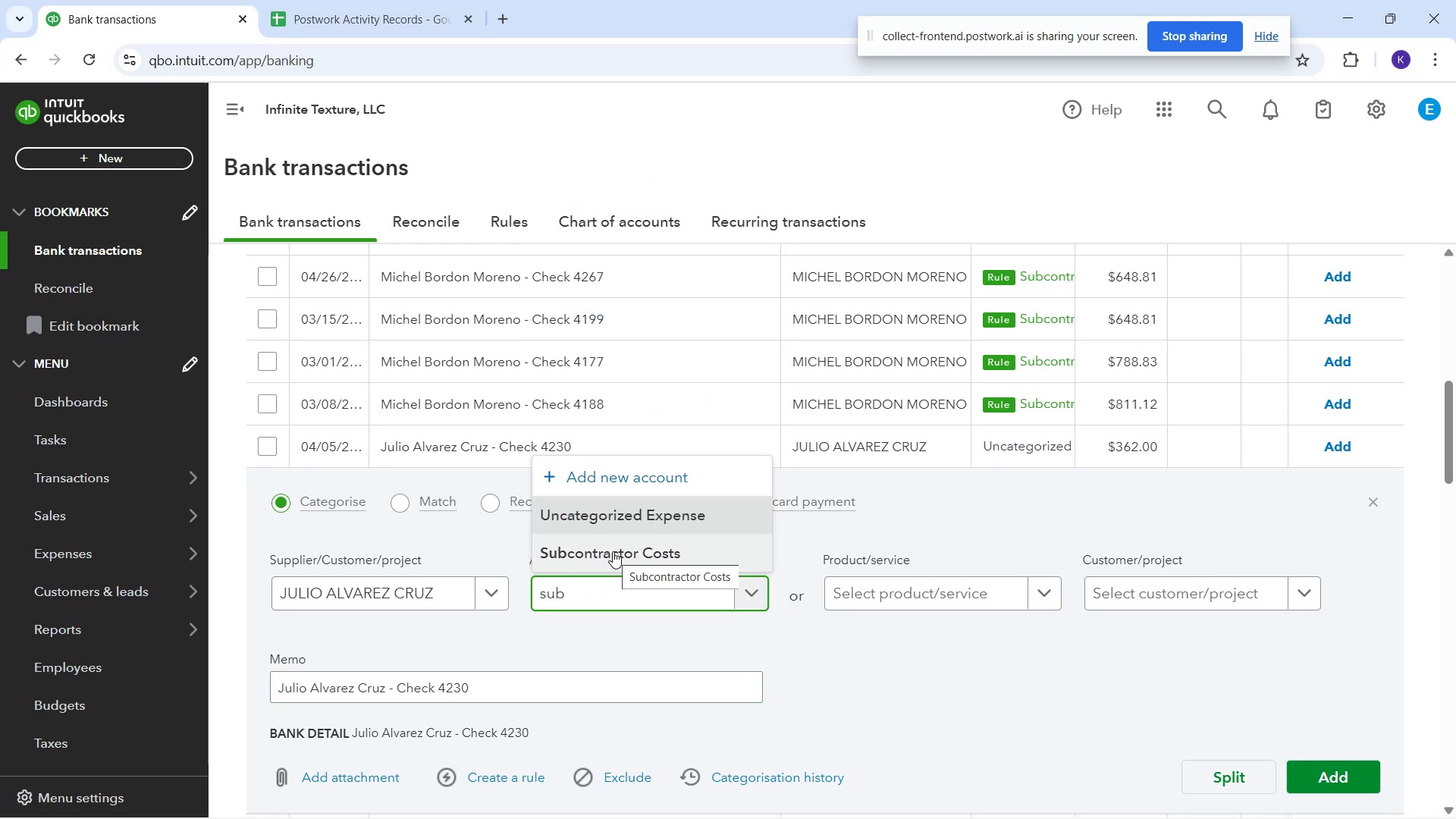 
left_click([613, 551])
 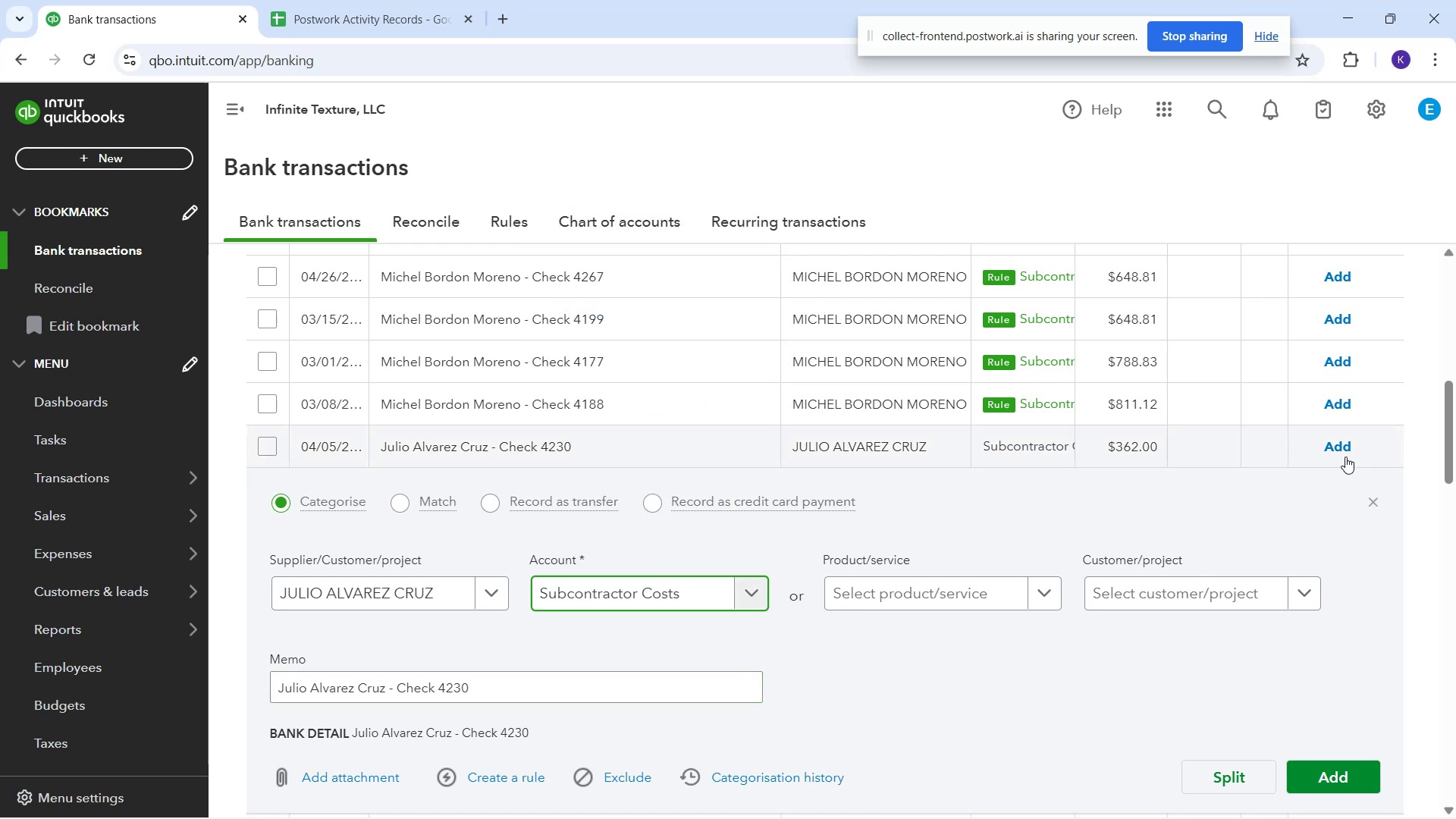 
left_click([1341, 449])
 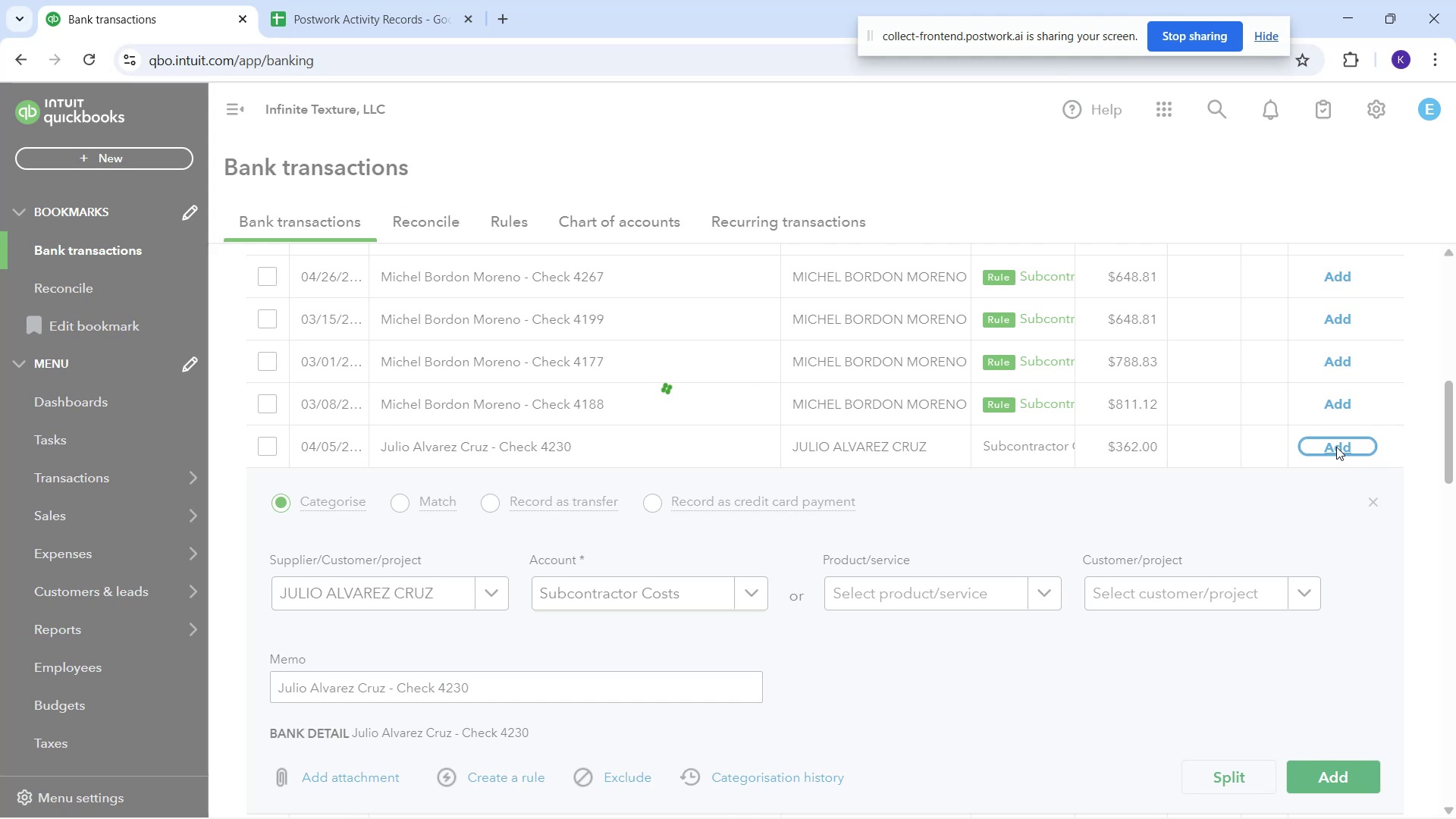 
scroll: coordinate [1131, 539], scroll_direction: down, amount: 7.0
 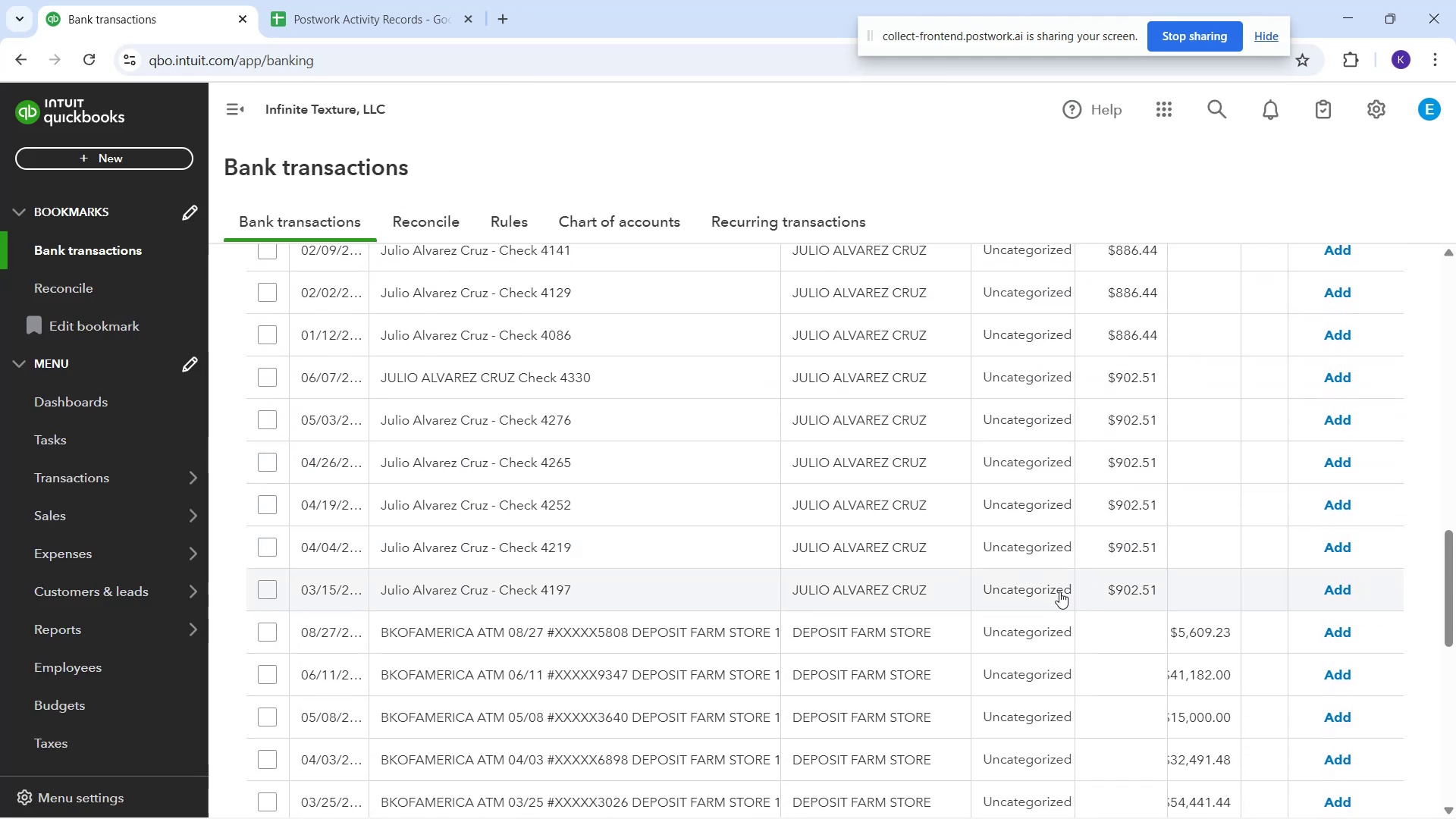 
left_click([1059, 592])
 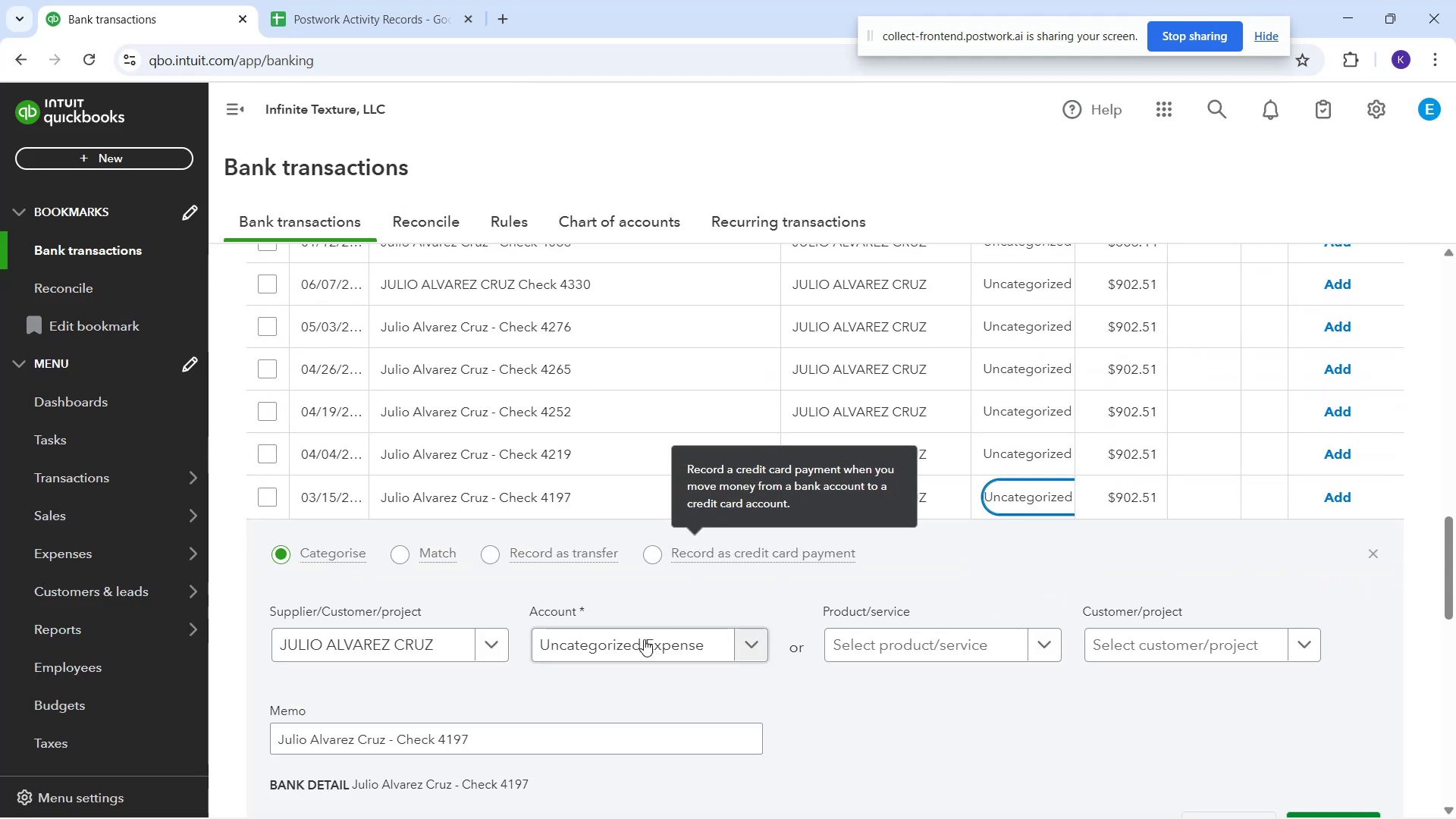 
left_click([644, 646])
 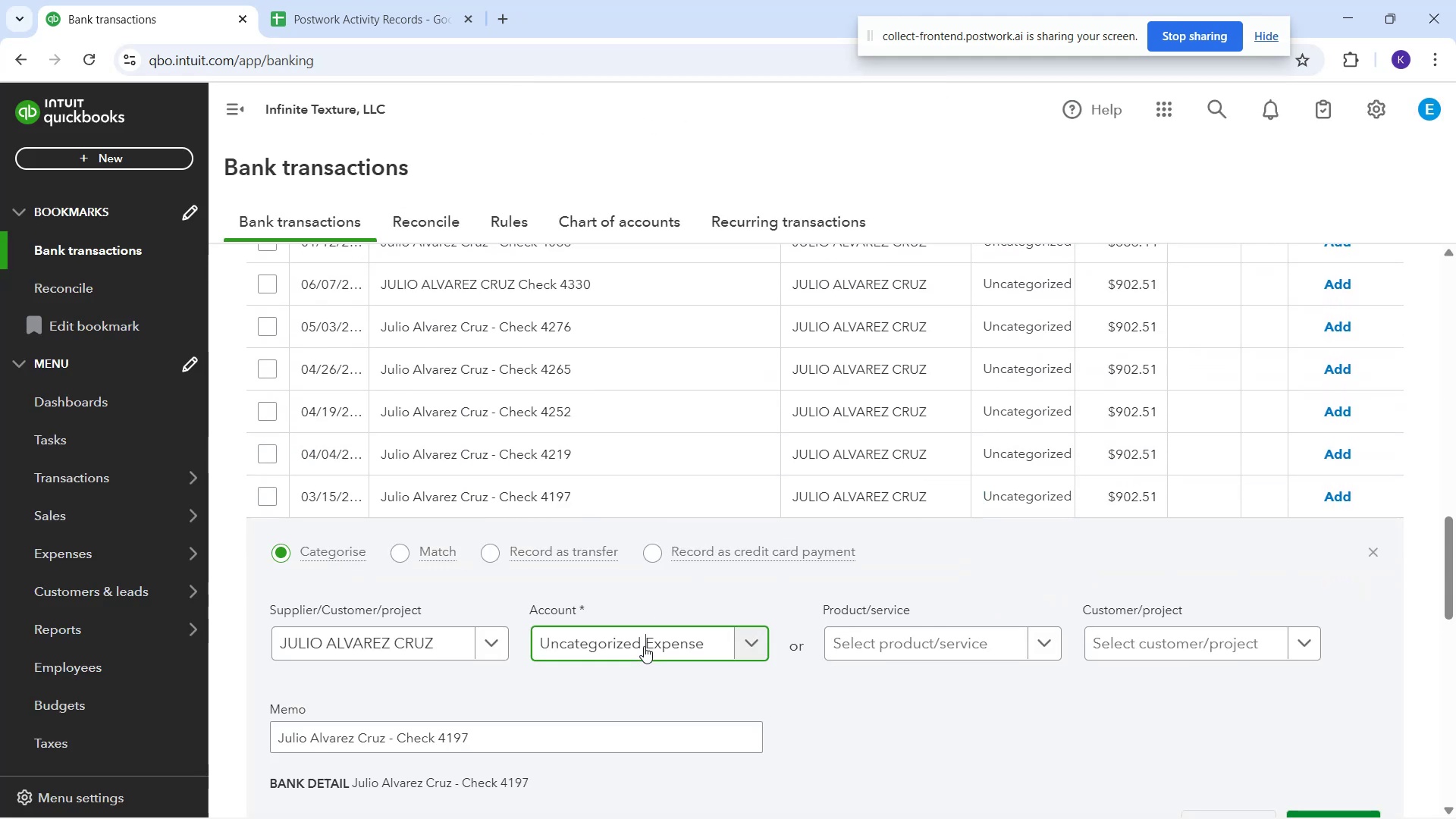 
type(sub)
 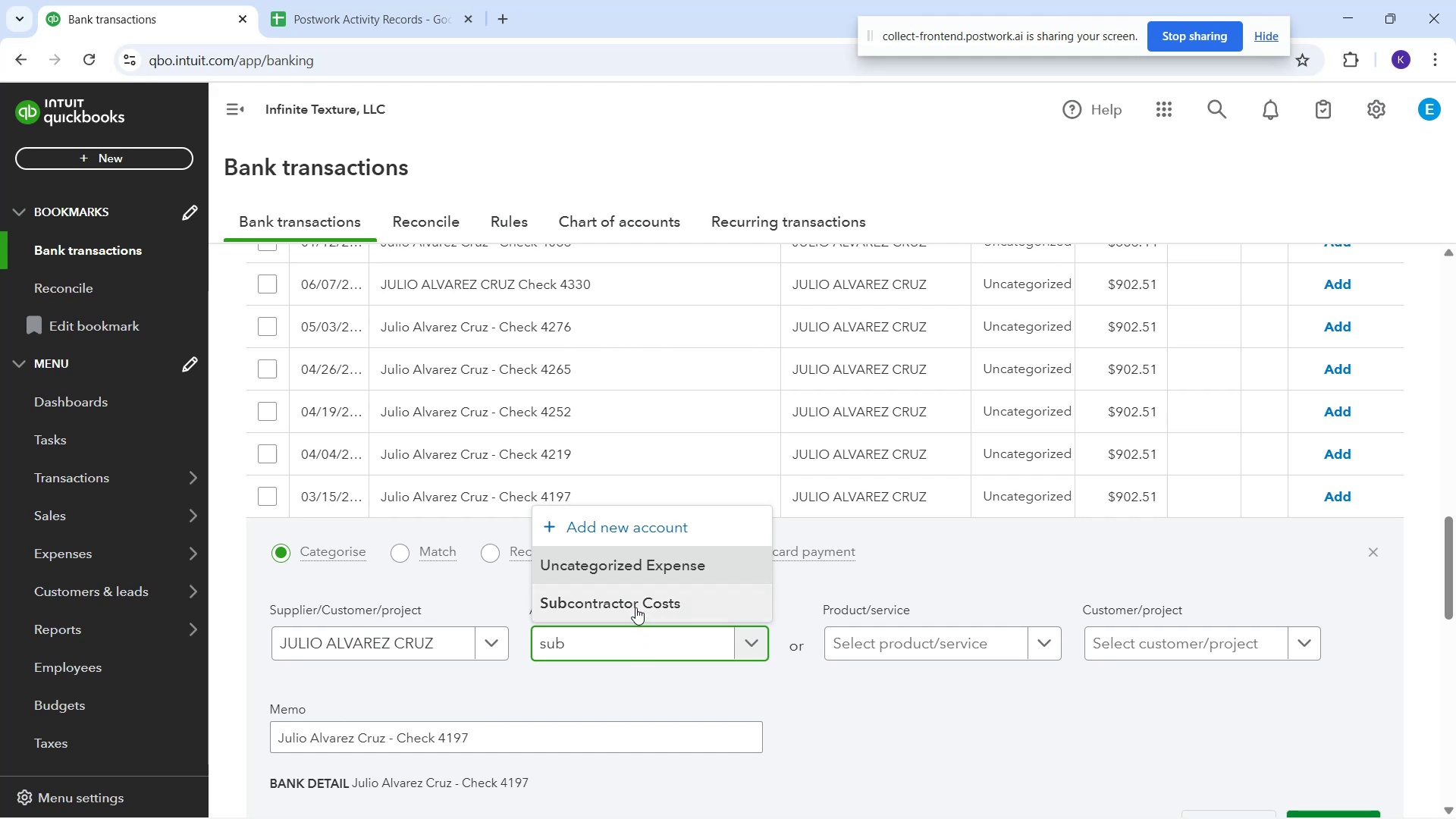 
left_click([636, 599])
 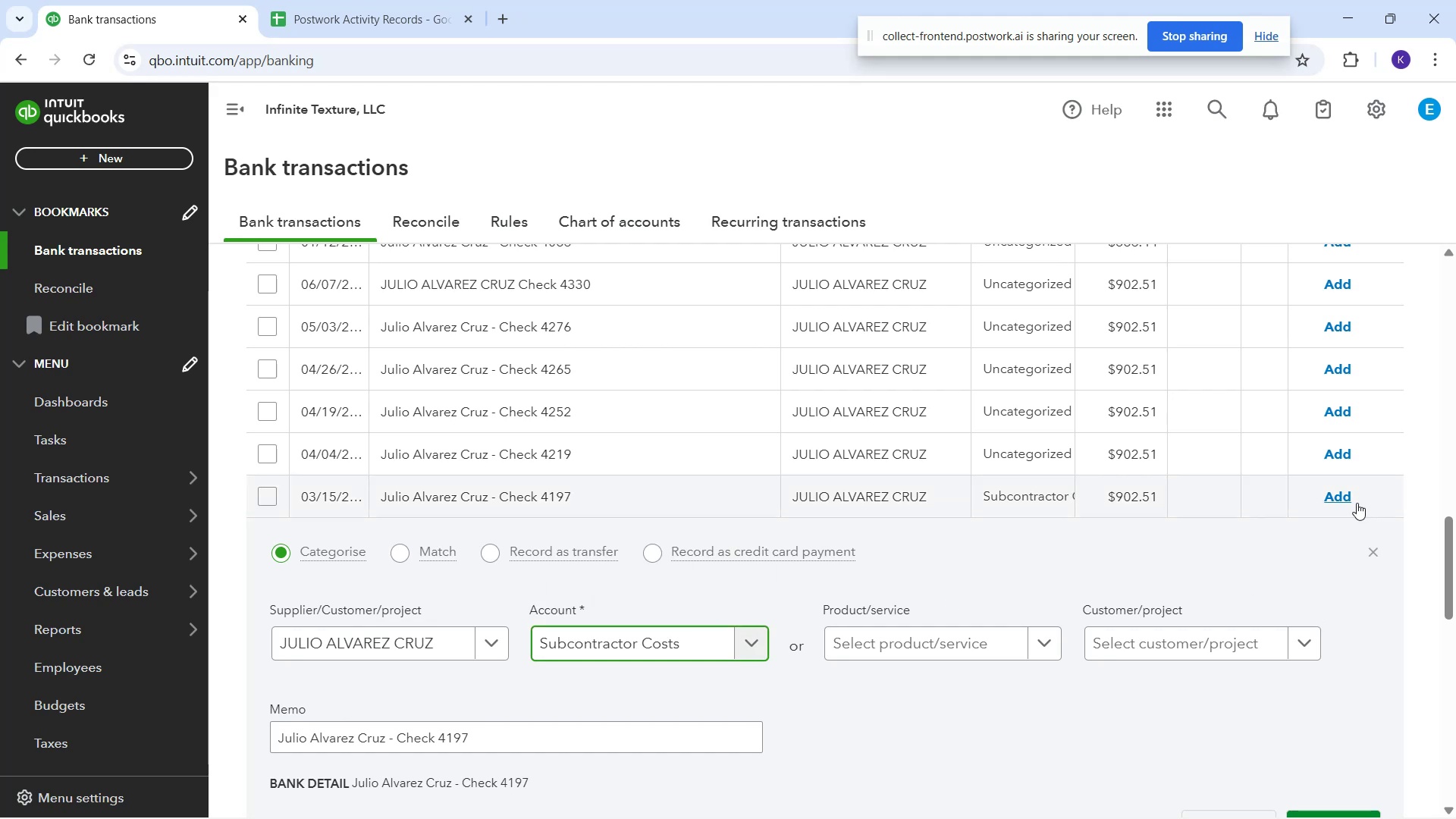 
left_click([1354, 500])
 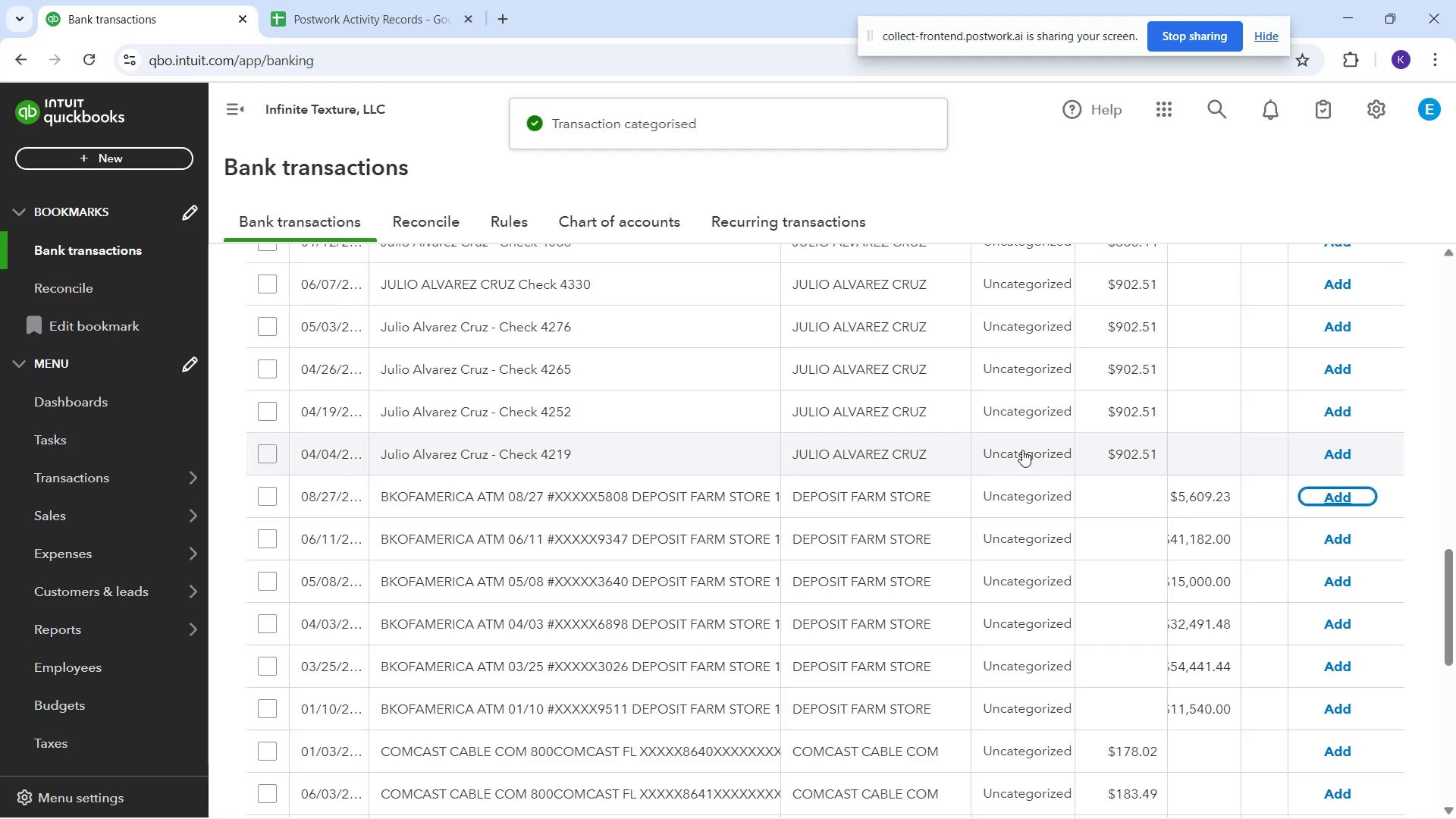 
left_click([1022, 450])
 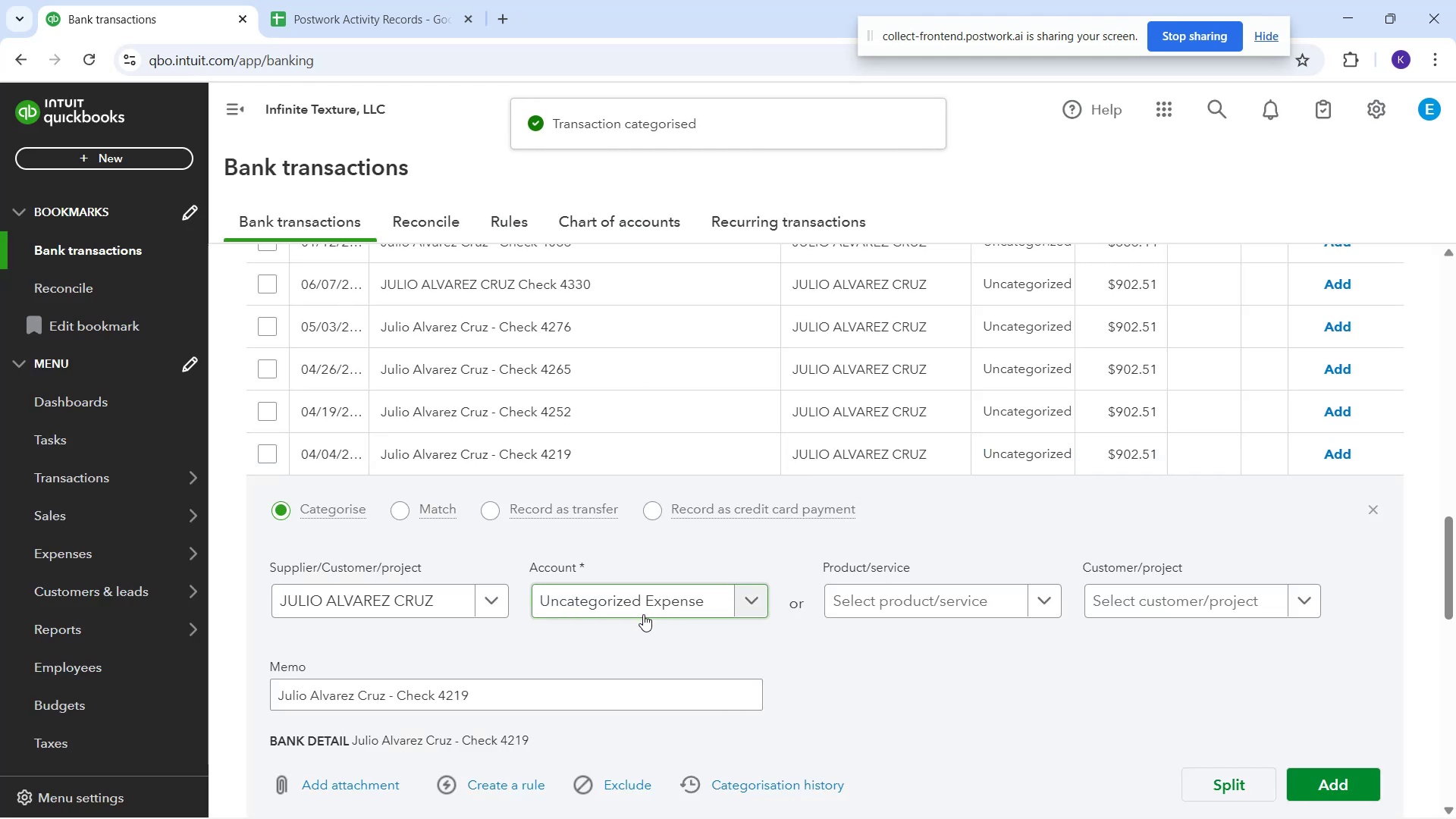 
left_click_drag(start_coordinate=[609, 593], to_coordinate=[613, 597])
 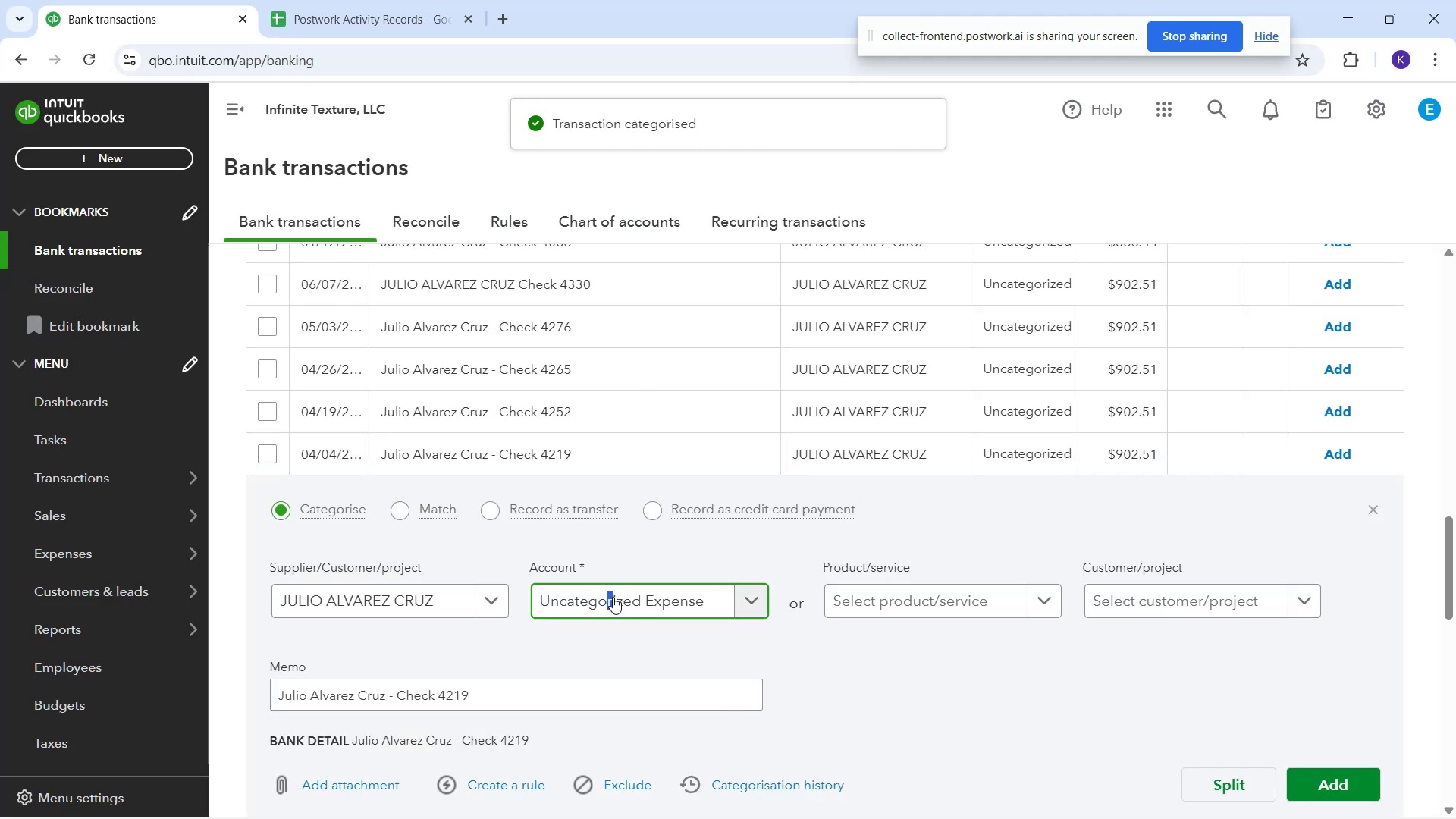 
type(sub)
 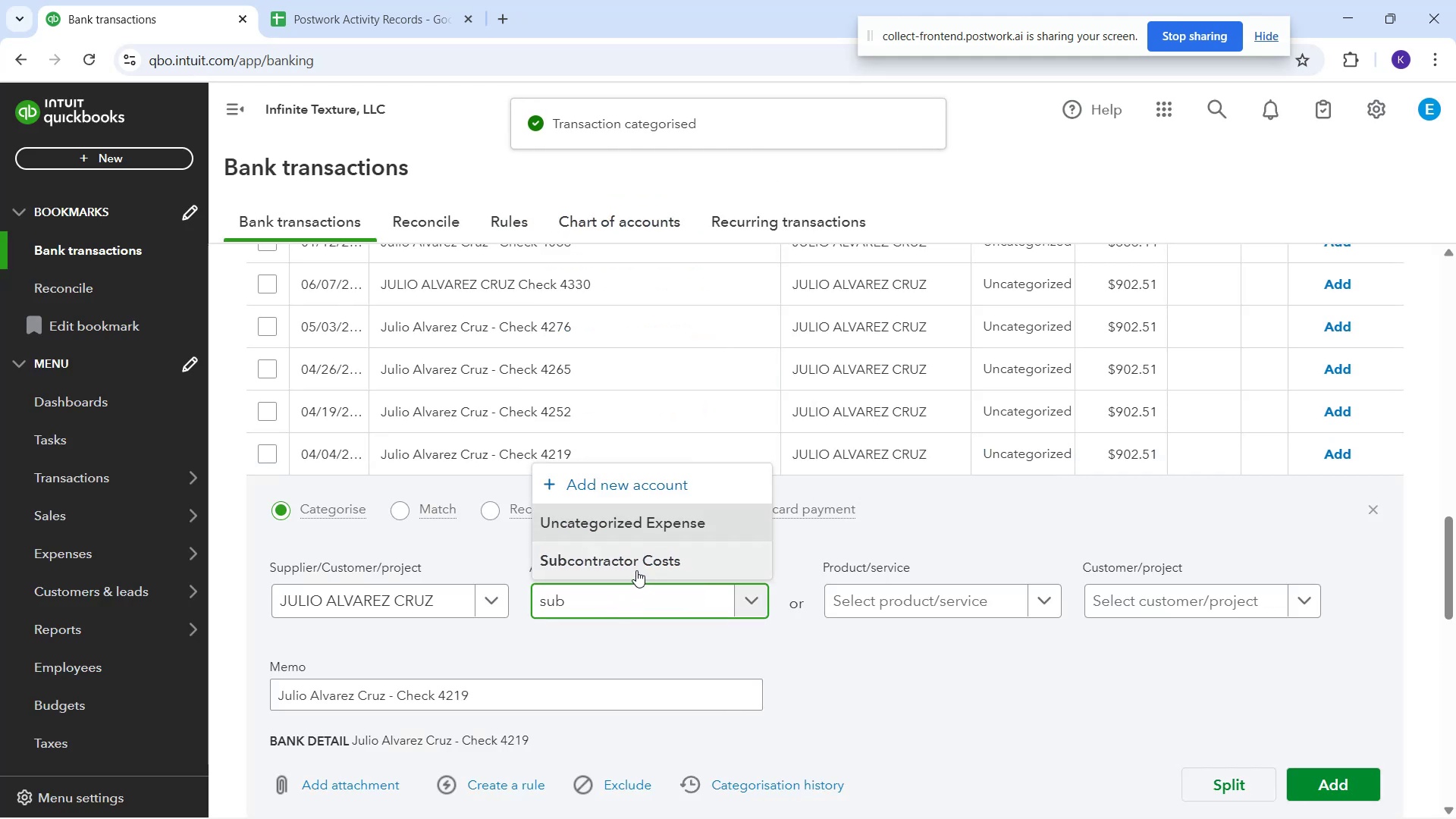 
left_click([636, 570])
 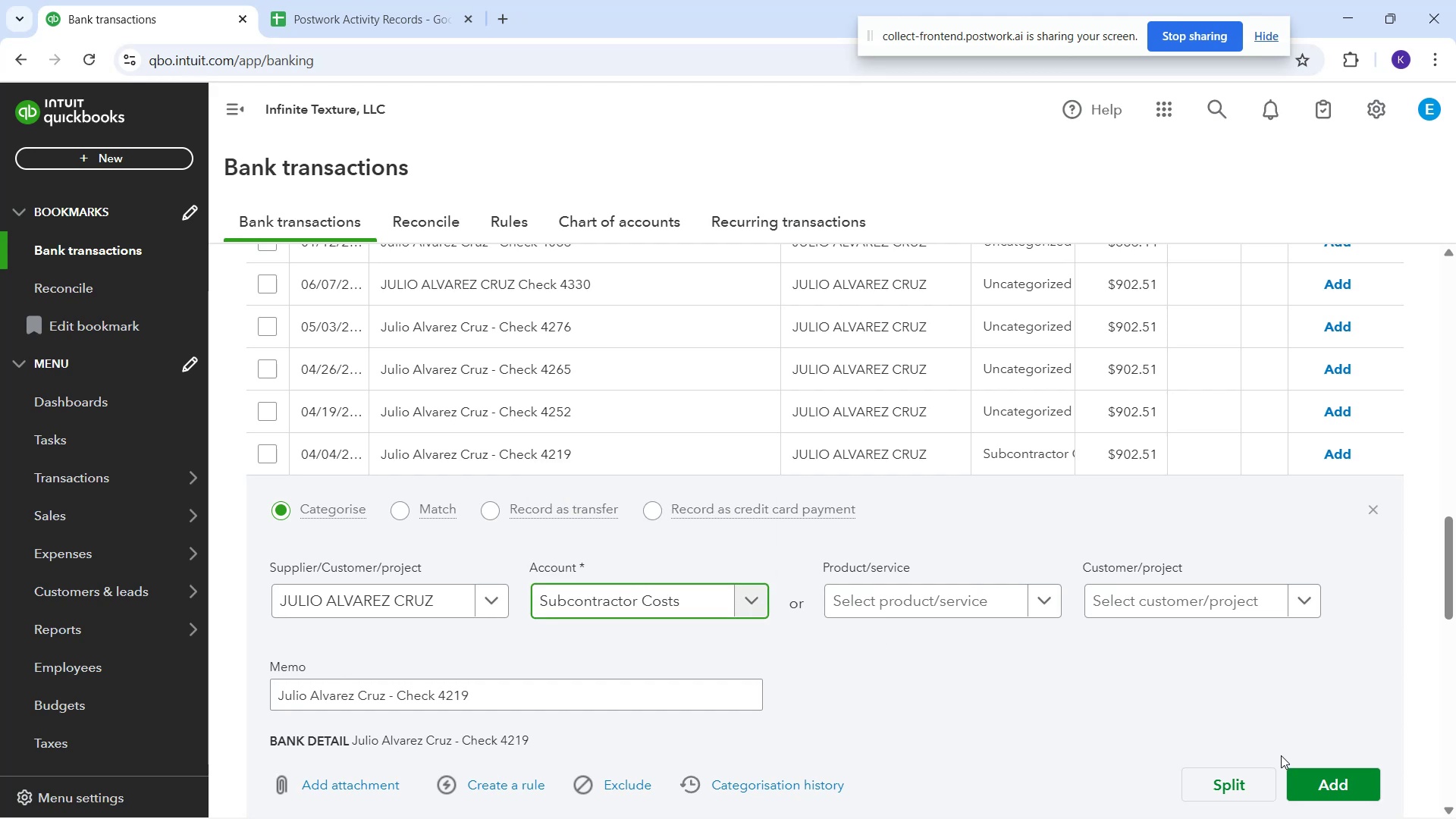 
left_click([1293, 774])
 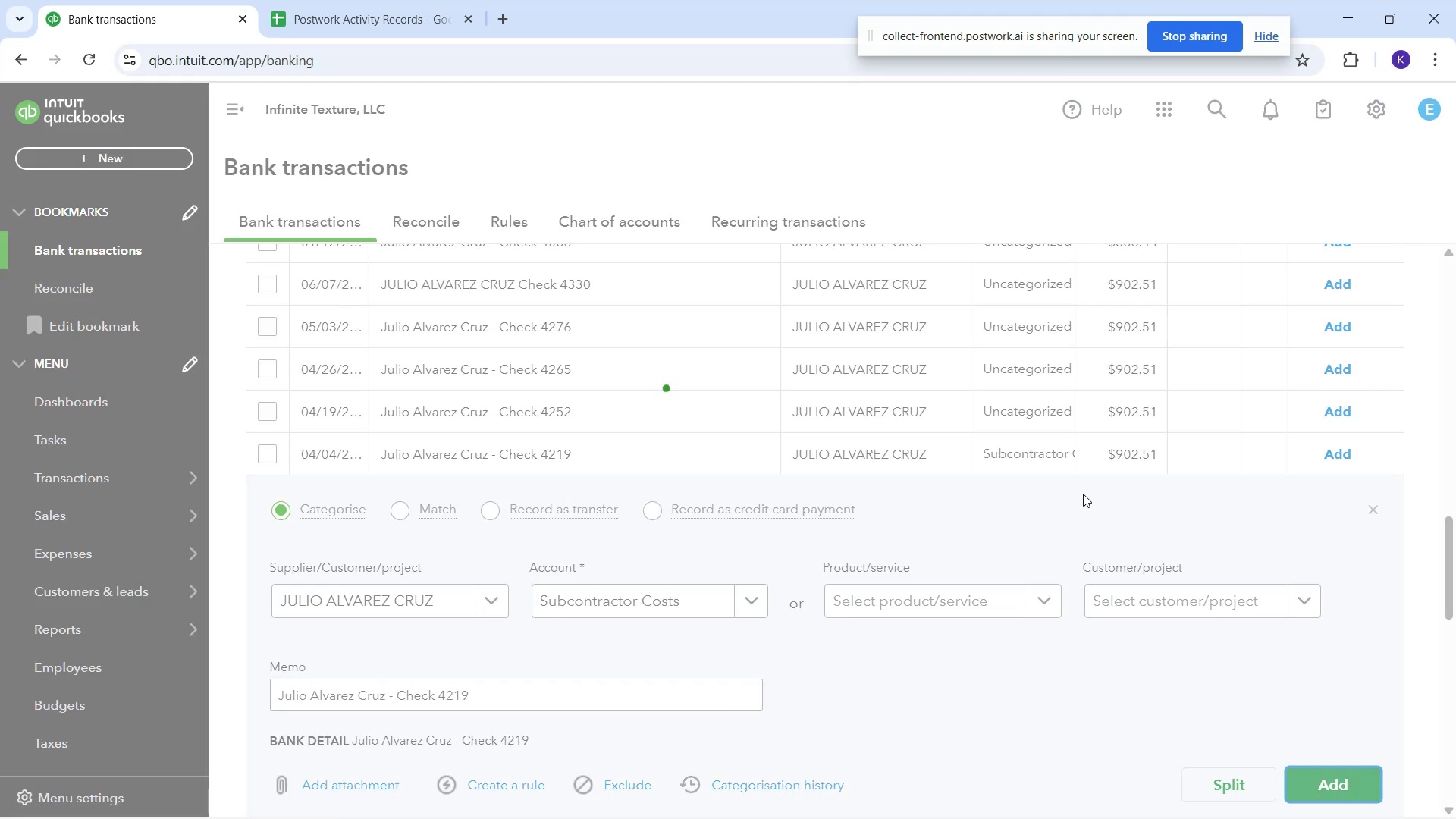 
scroll: coordinate [1074, 495], scroll_direction: up, amount: 2.0
 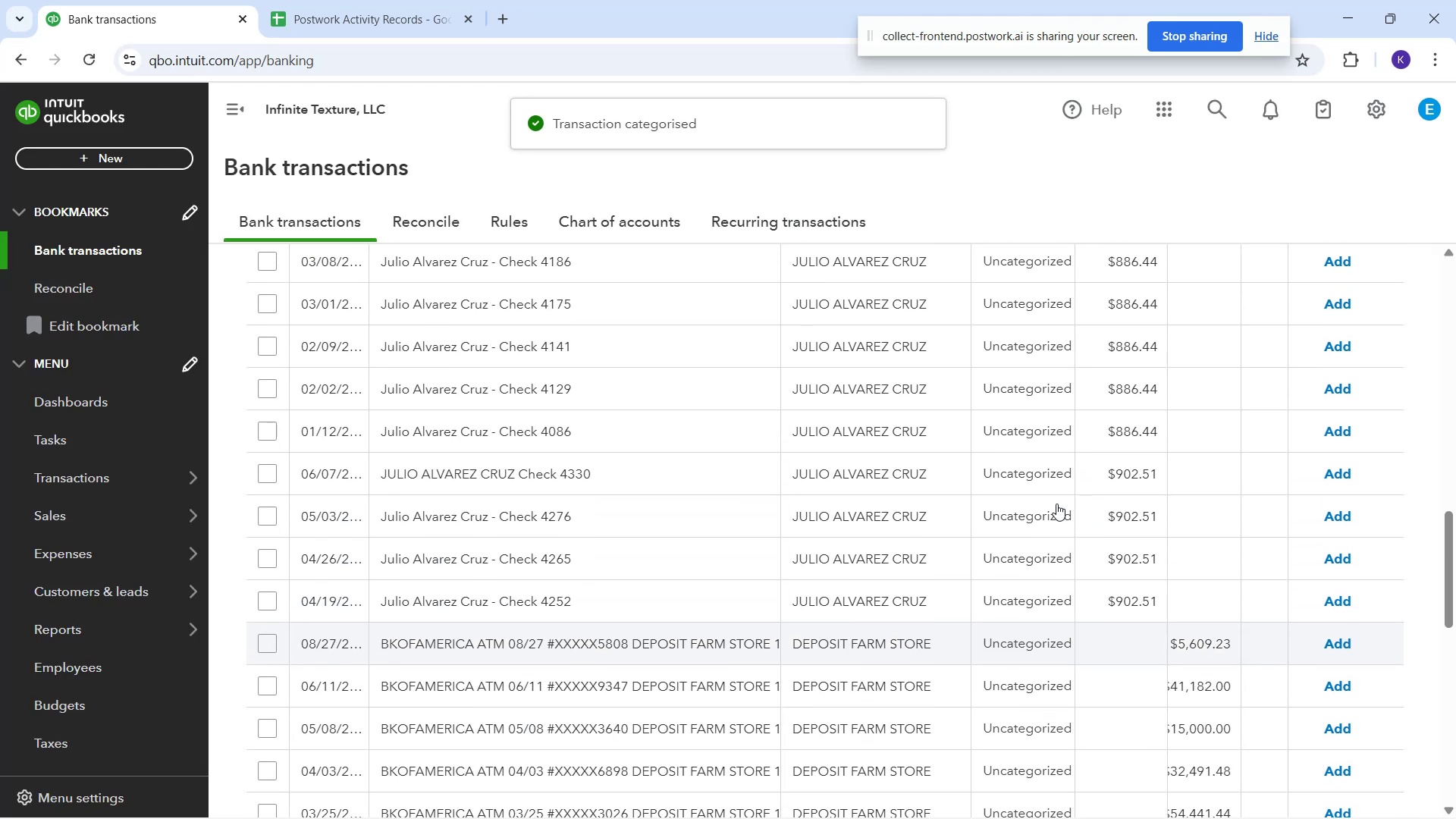 
scroll: coordinate [1059, 508], scroll_direction: down, amount: 4.0
 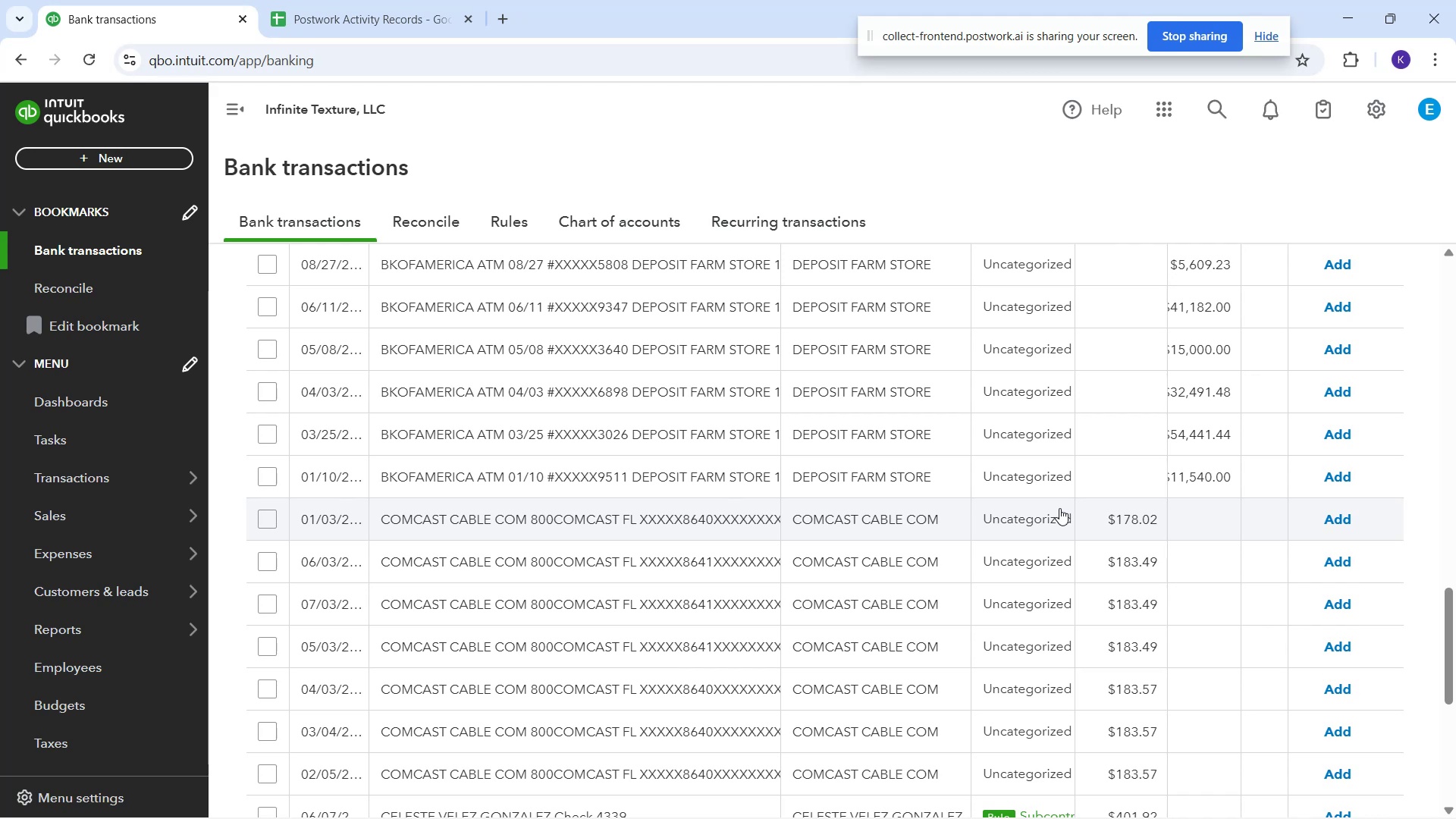 
wait(5.77)
 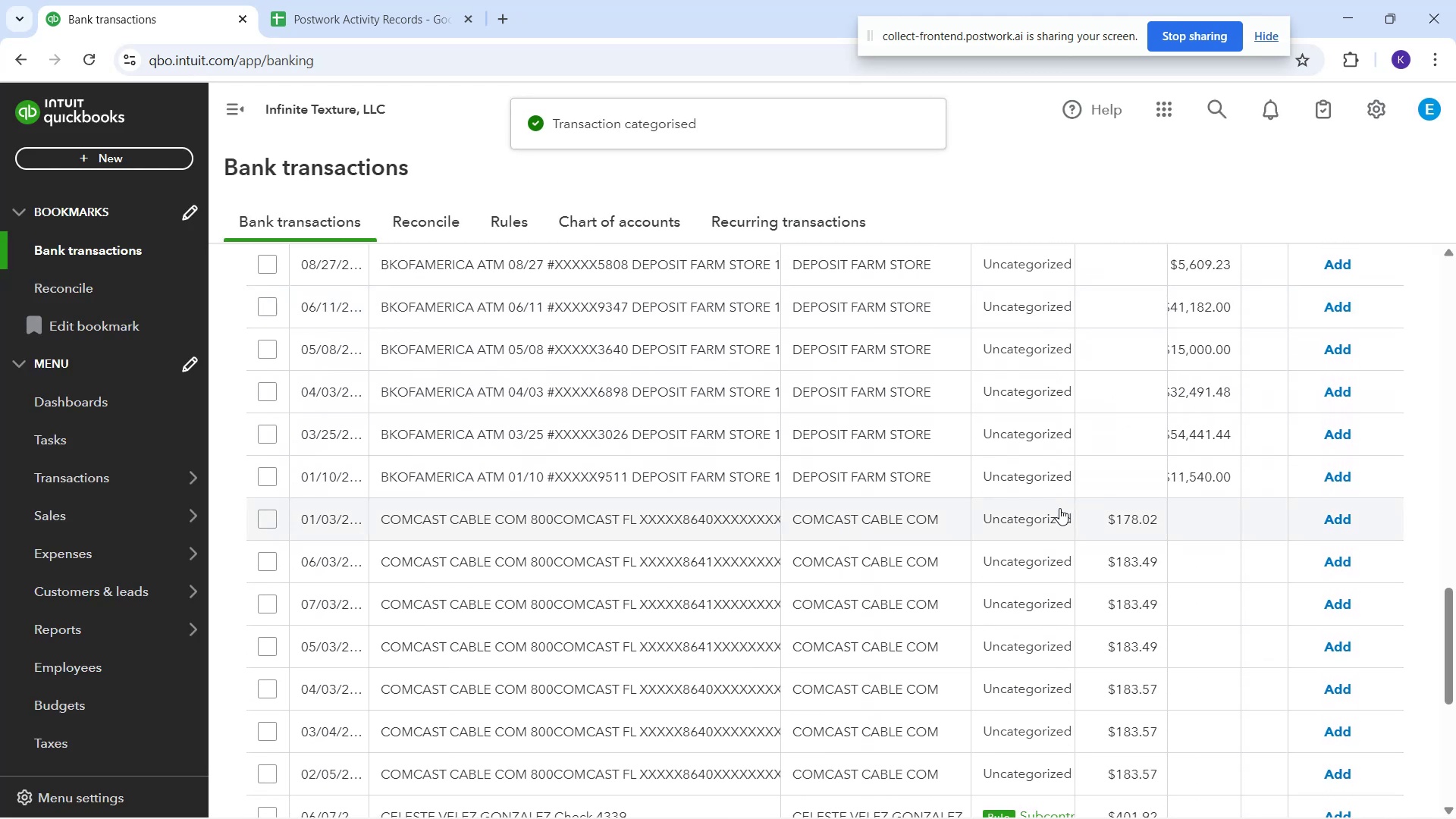 
scroll: coordinate [1047, 493], scroll_direction: down, amount: 5.0
 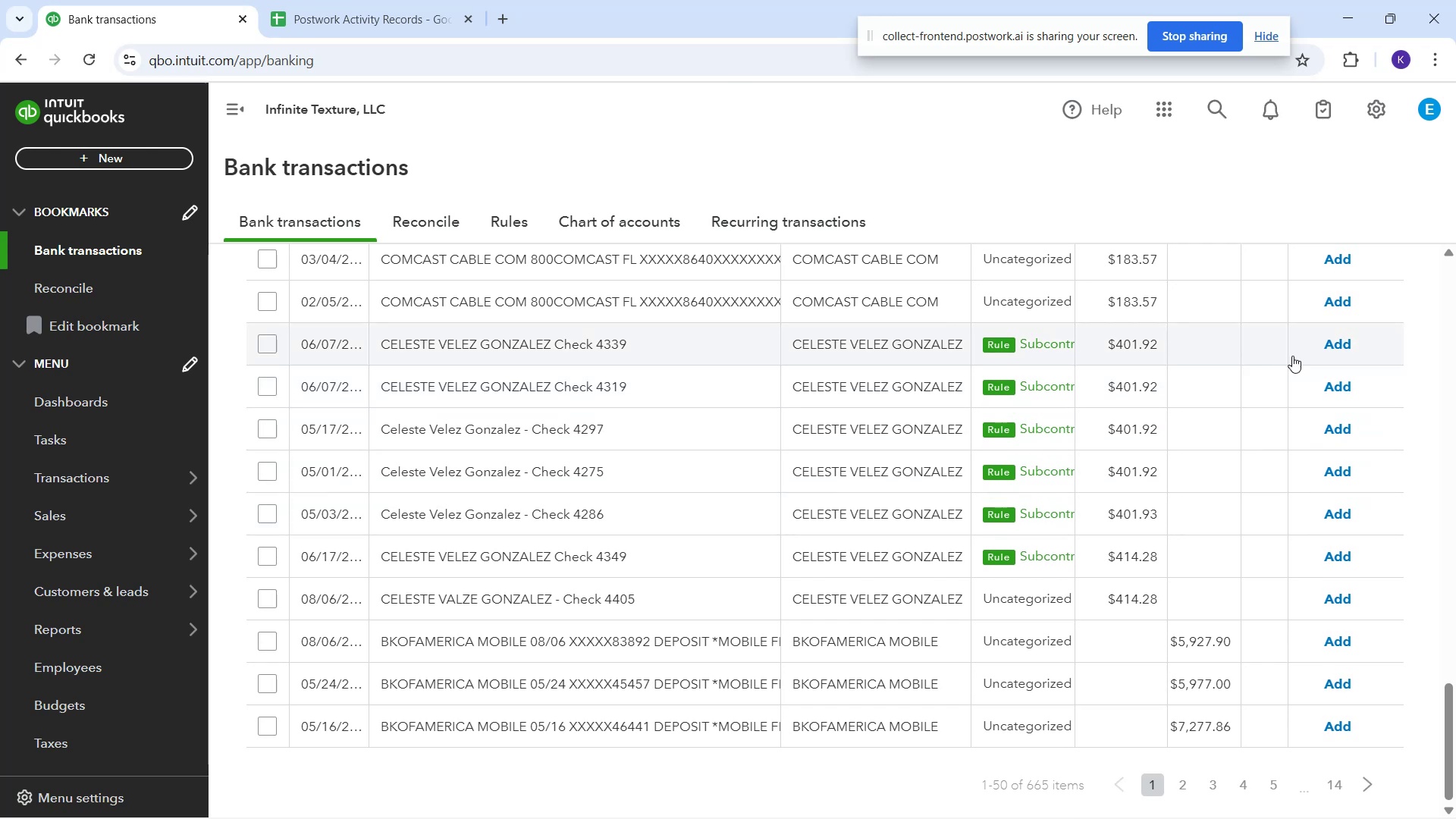 
left_click([1330, 343])
 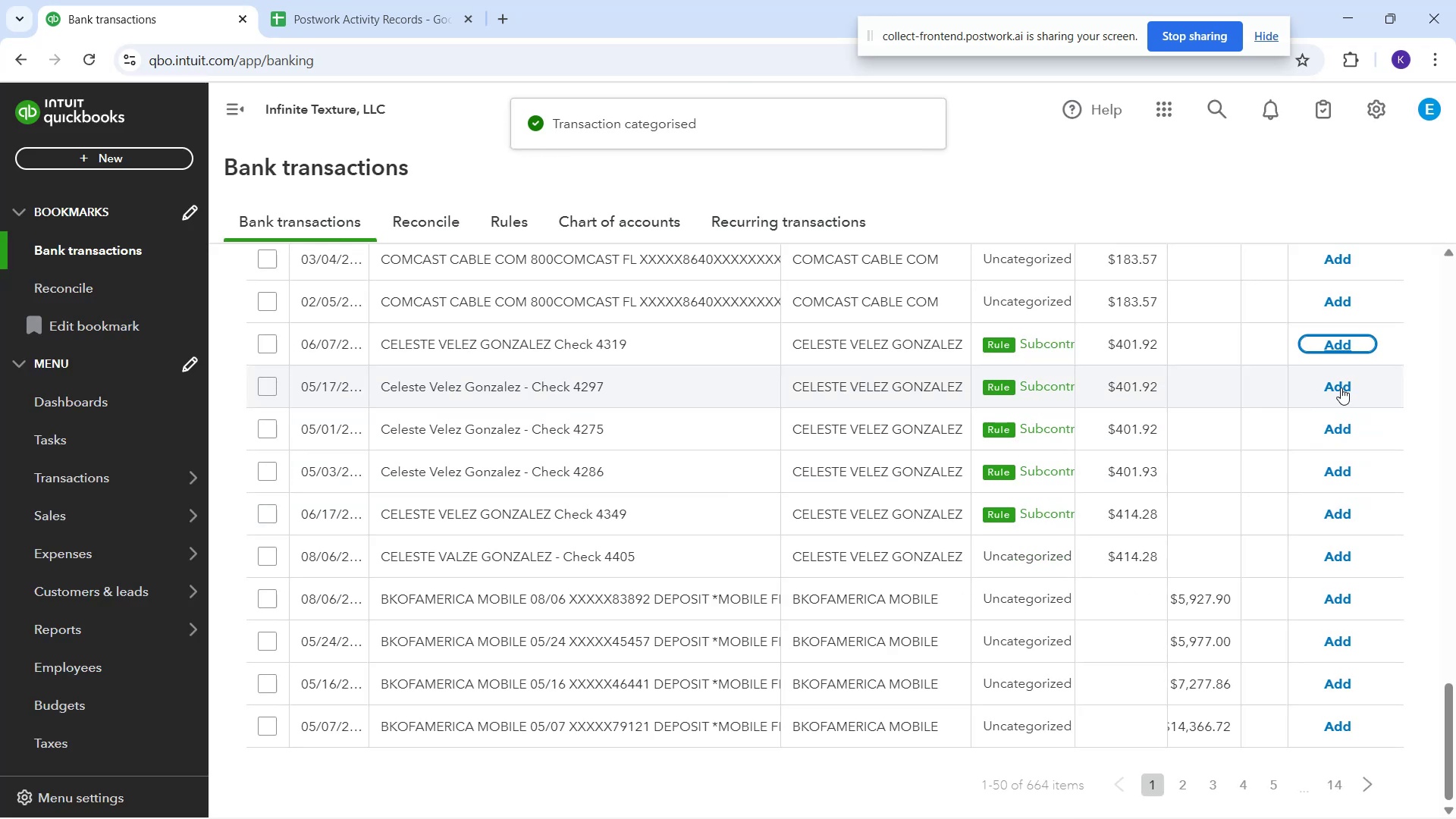 
left_click([1343, 387])
 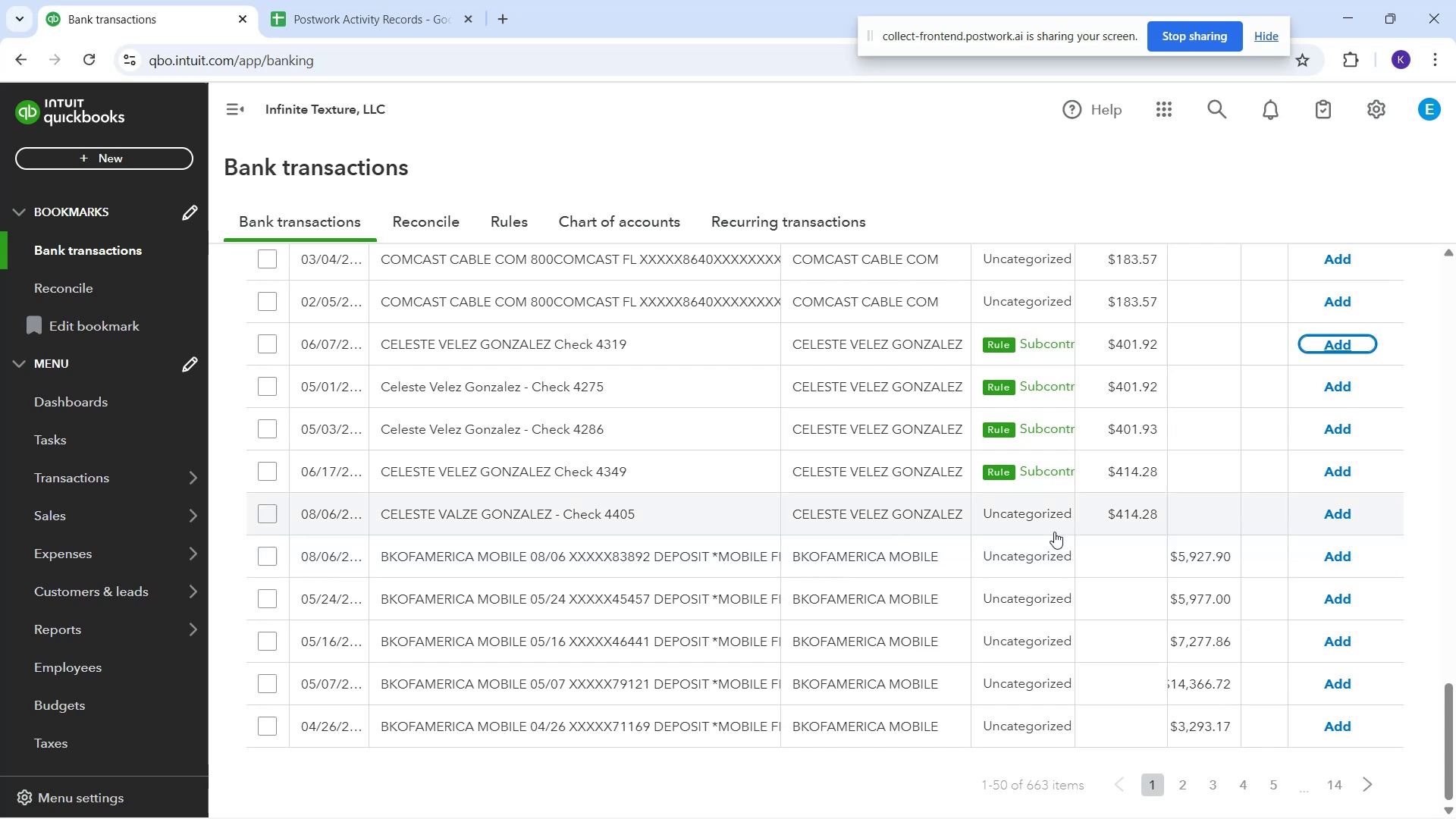 
left_click([1046, 520])
 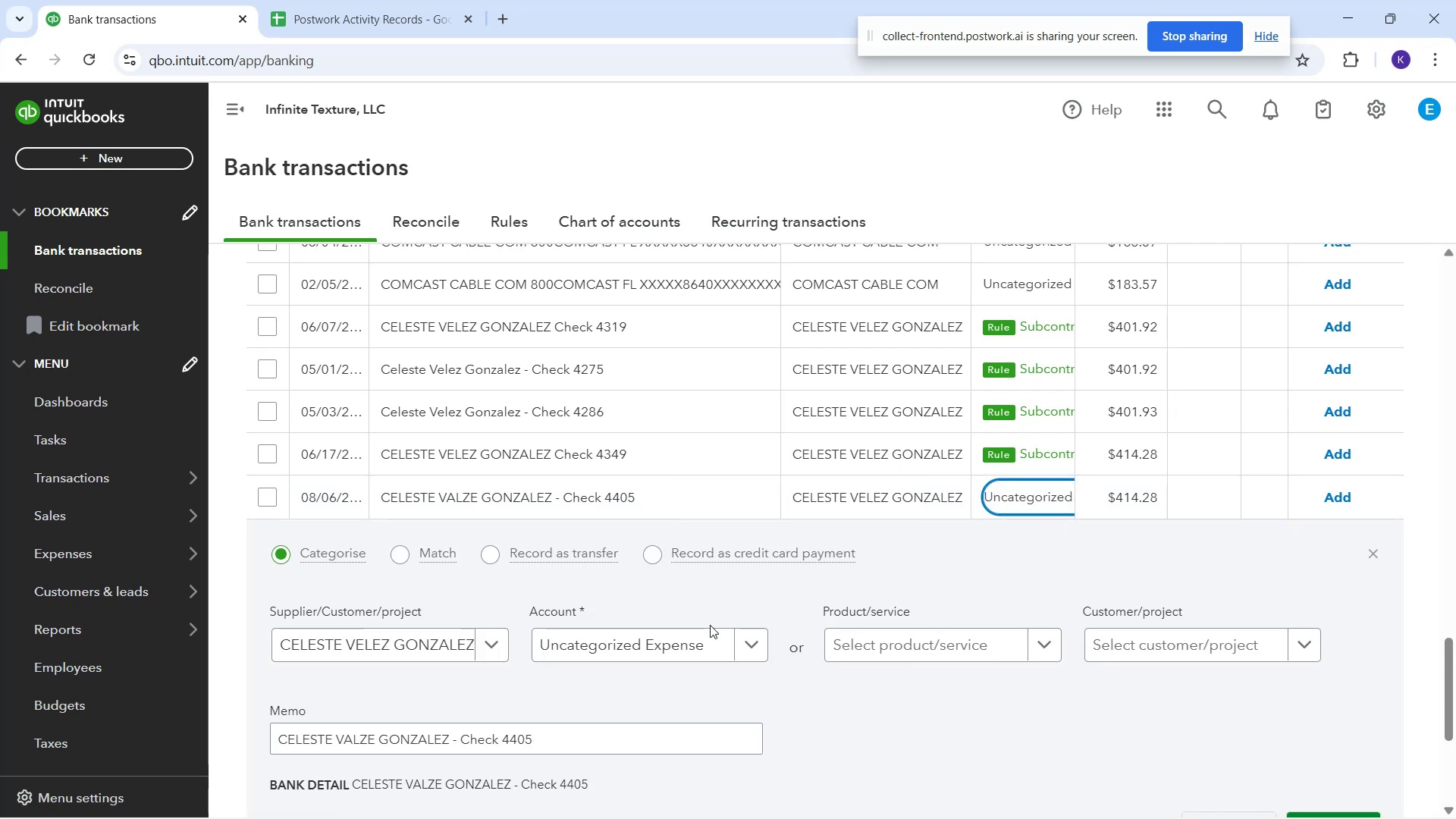 
left_click([691, 637])
 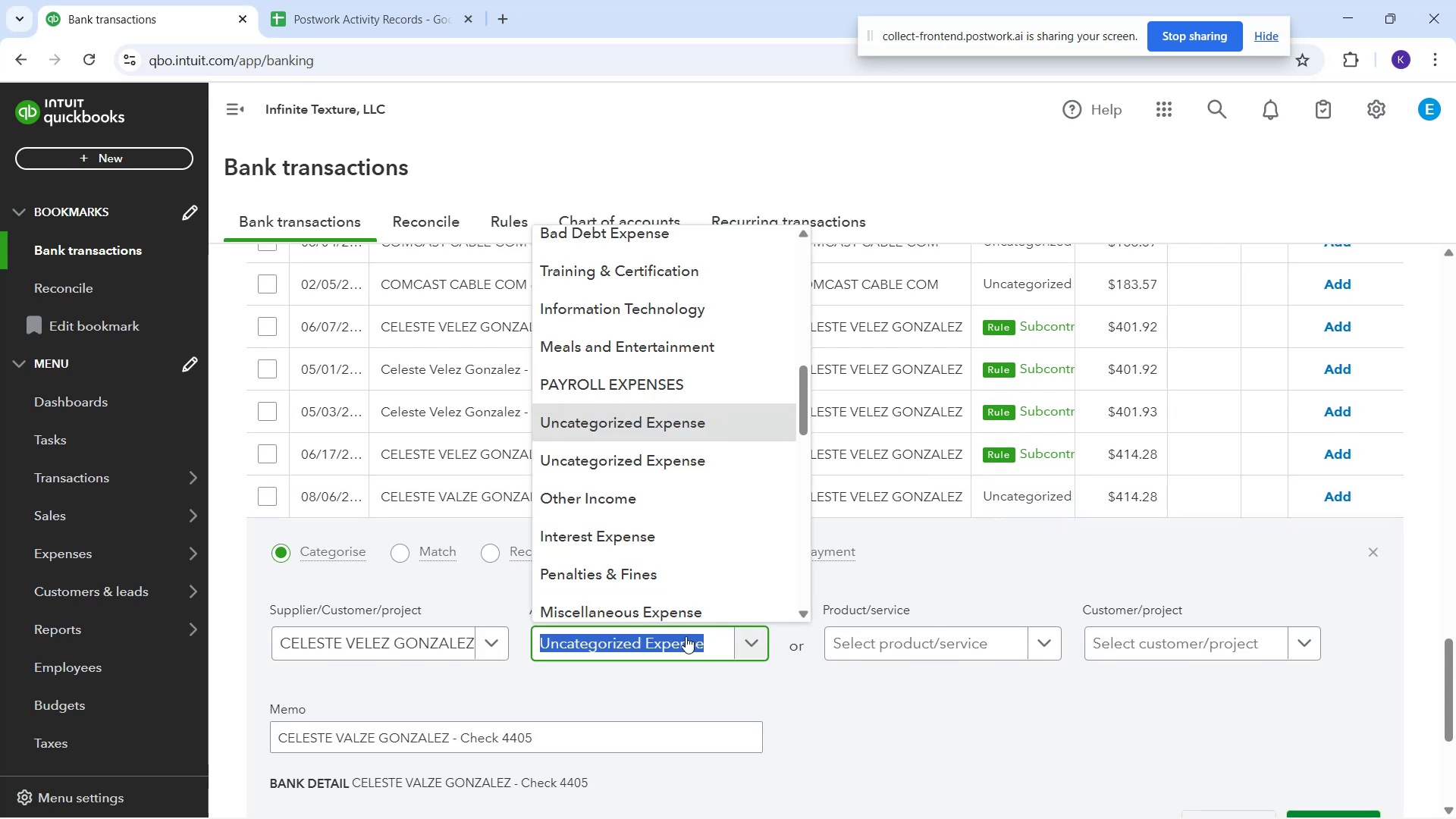 
key(S)
 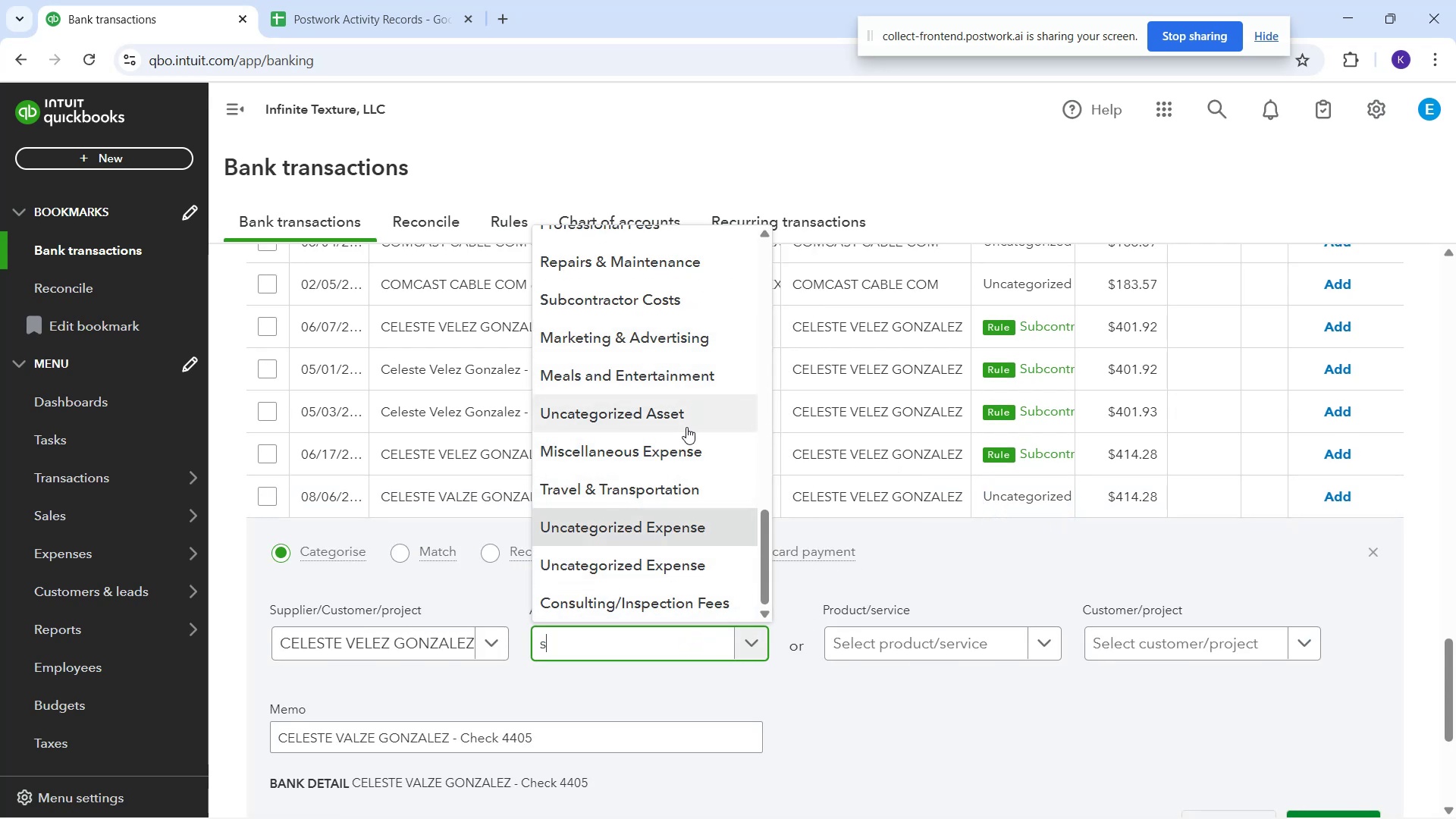 
type(ub)
 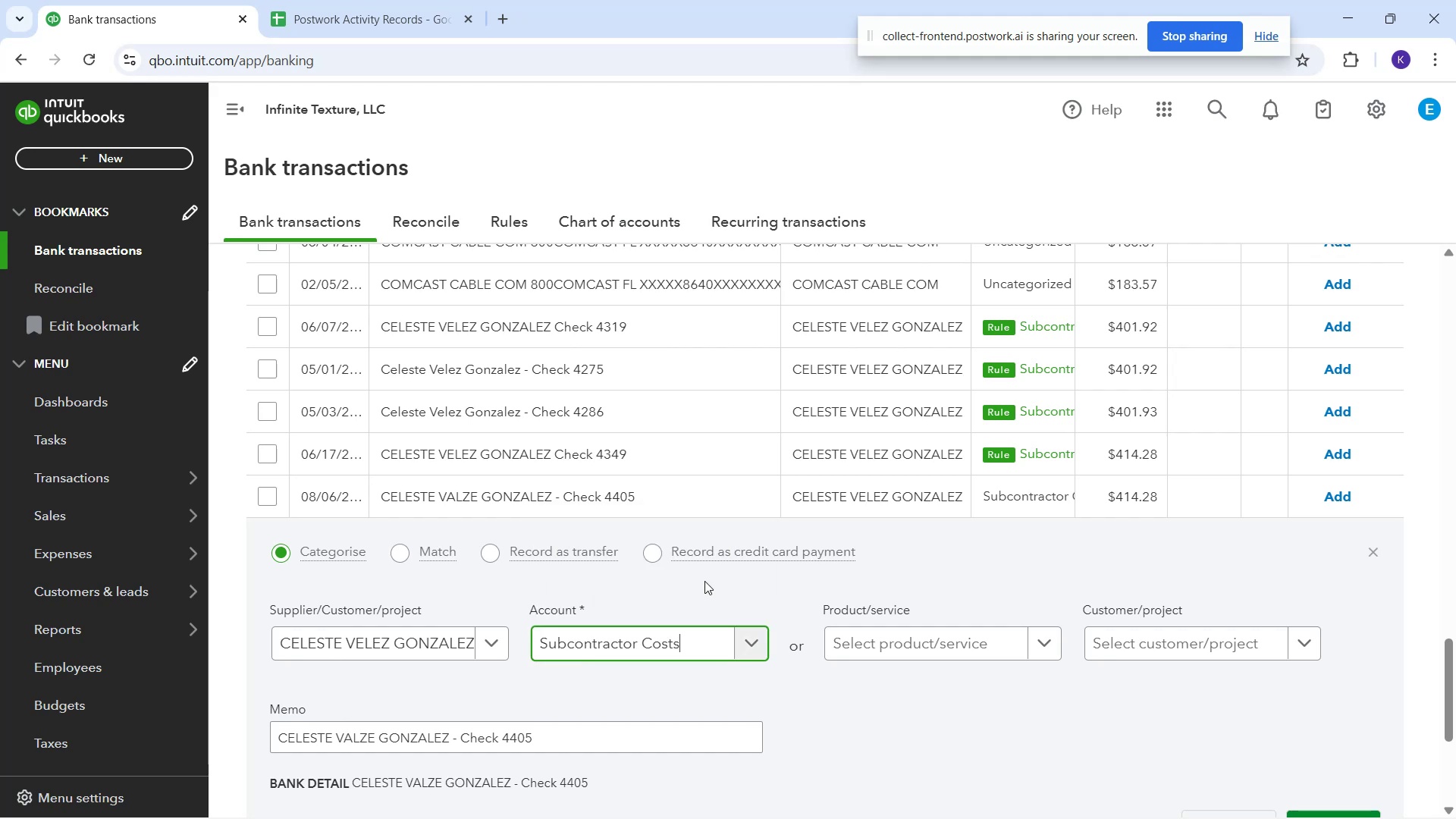 
scroll: coordinate [1341, 554], scroll_direction: down, amount: 2.0
 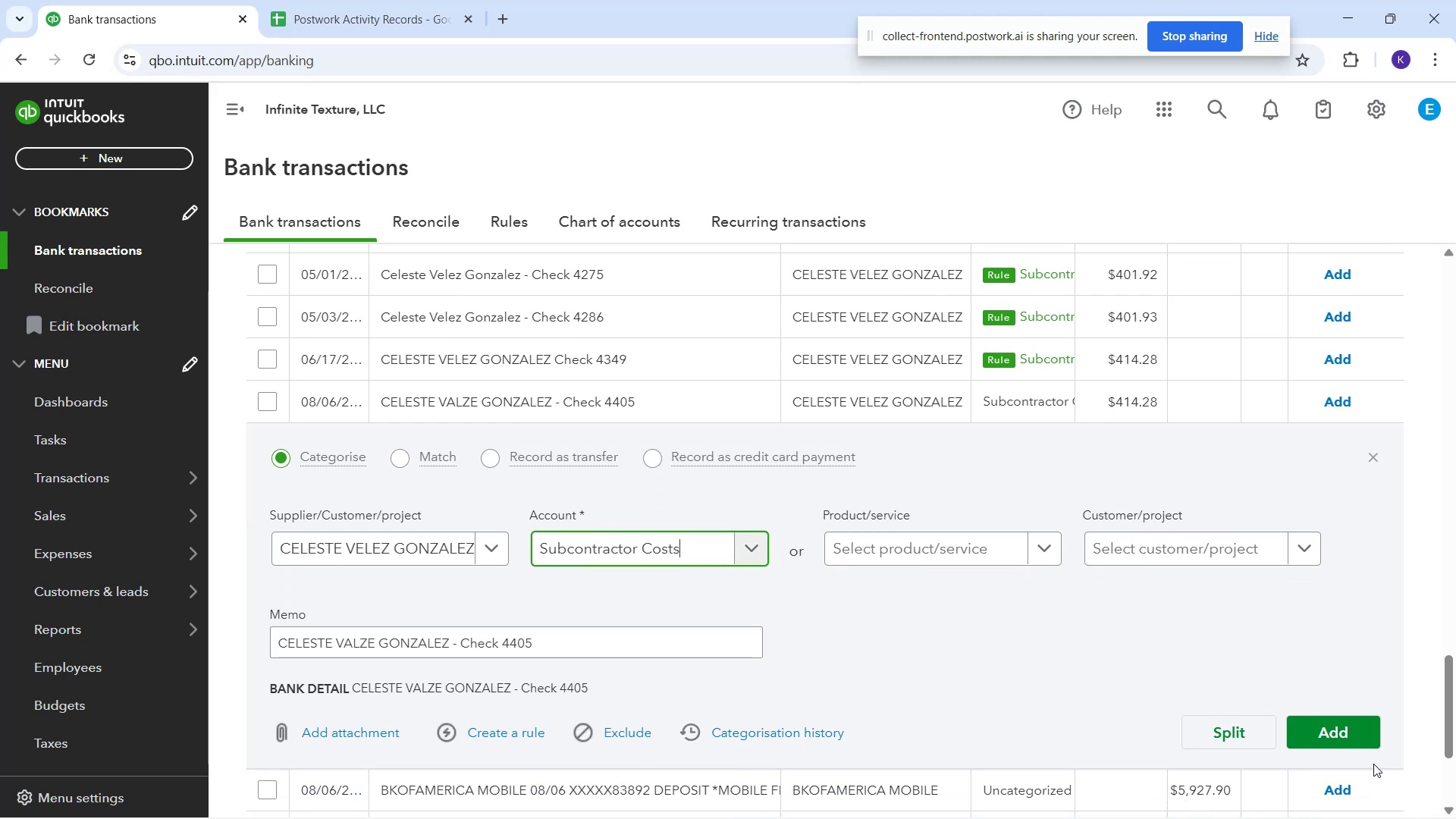 
left_click_drag(start_coordinate=[1346, 742], to_coordinate=[1345, 736])
 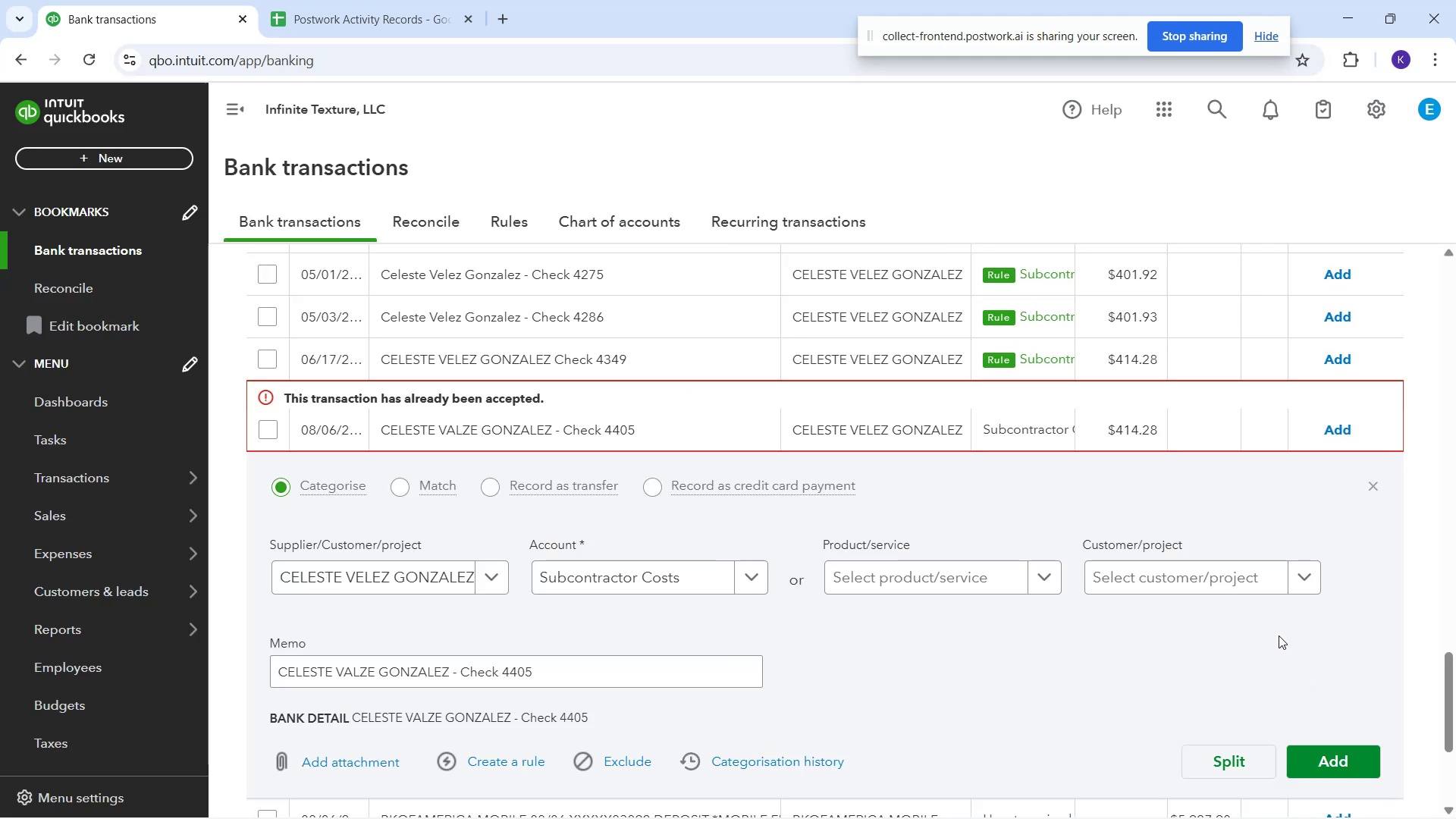 
scroll: coordinate [895, 602], scroll_direction: down, amount: 2.0
 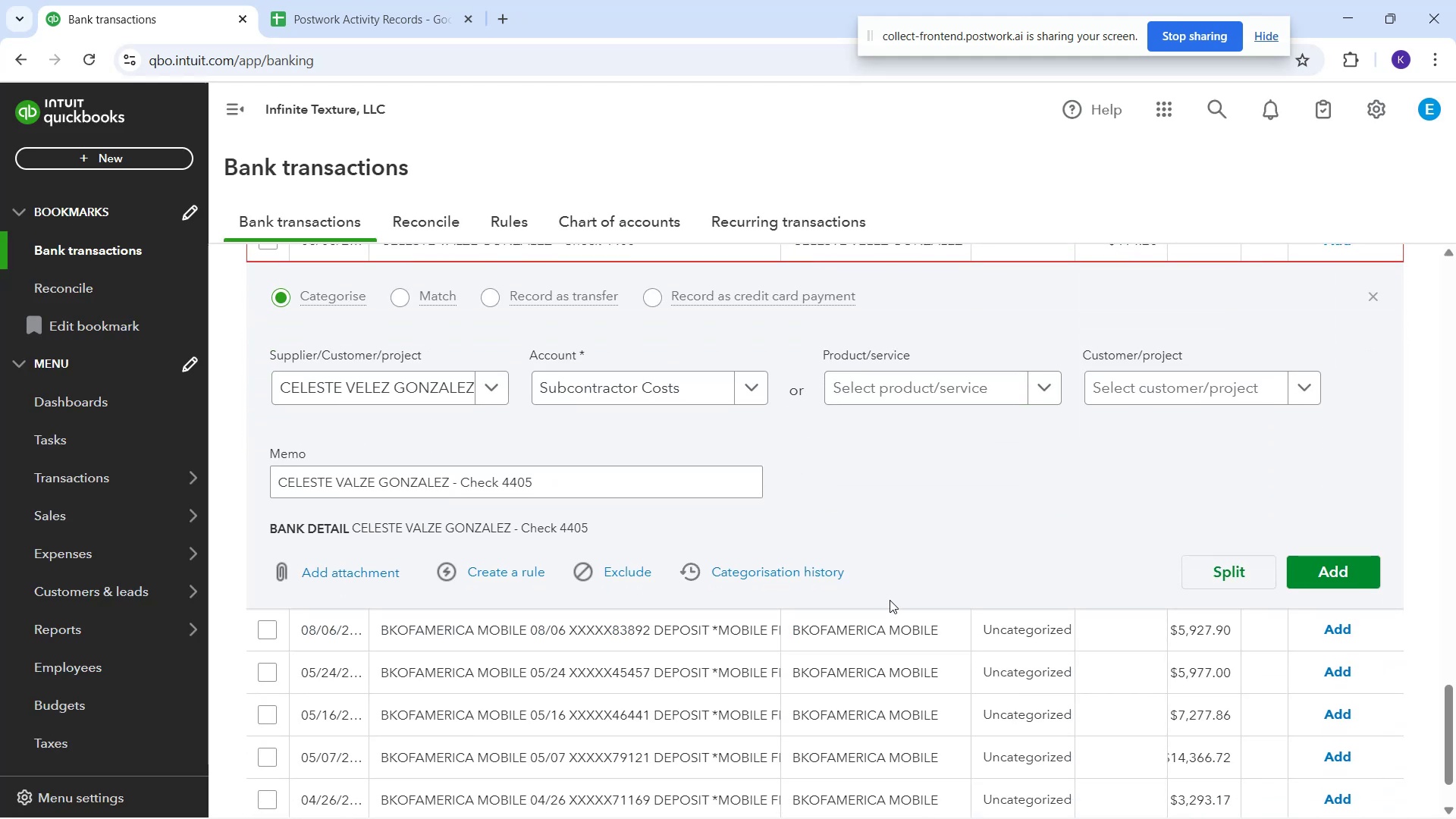 
scroll: coordinate [979, 598], scroll_direction: up, amount: 25.0
 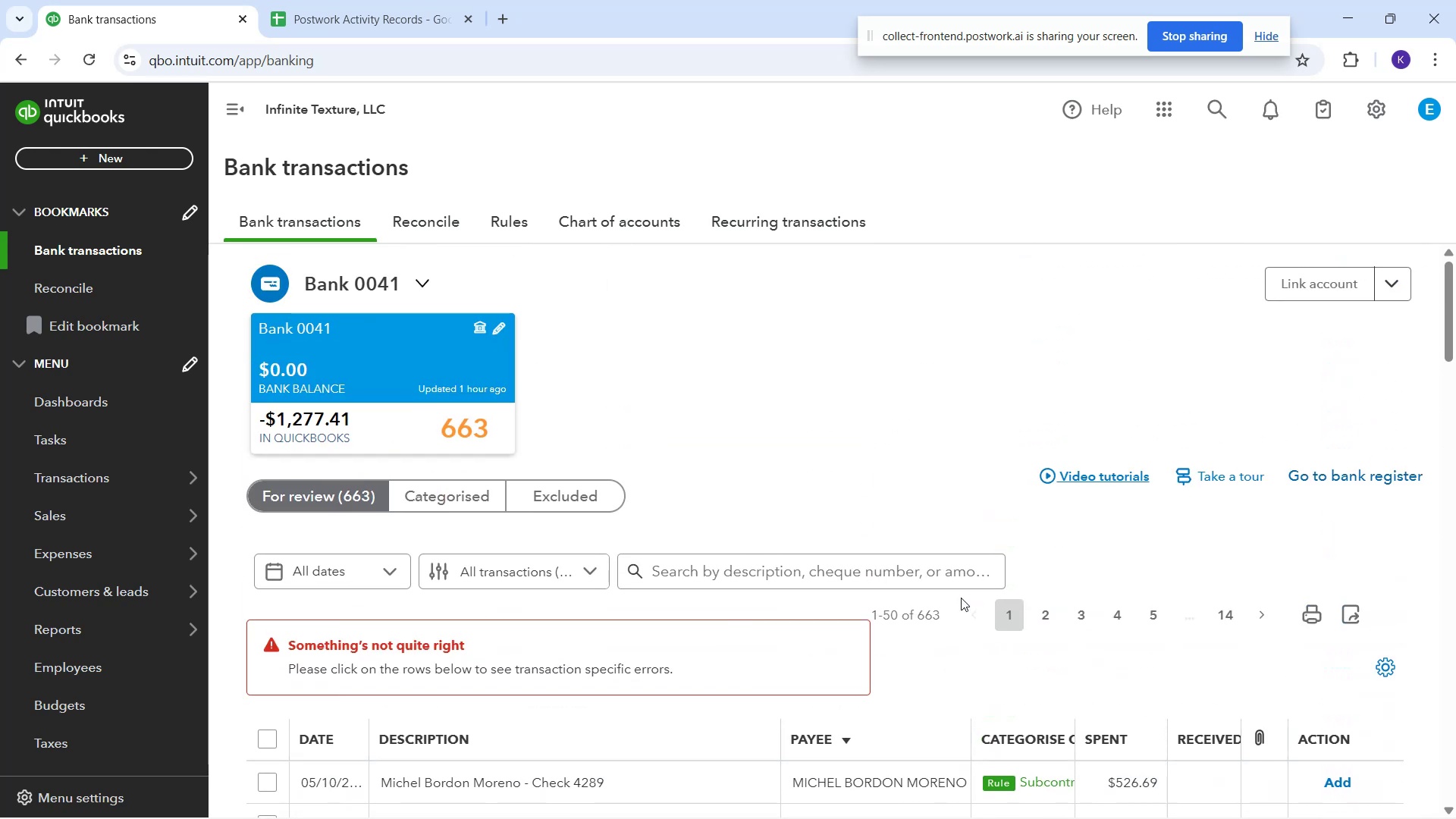 
scroll: coordinate [899, 689], scroll_direction: down, amount: 2.0
 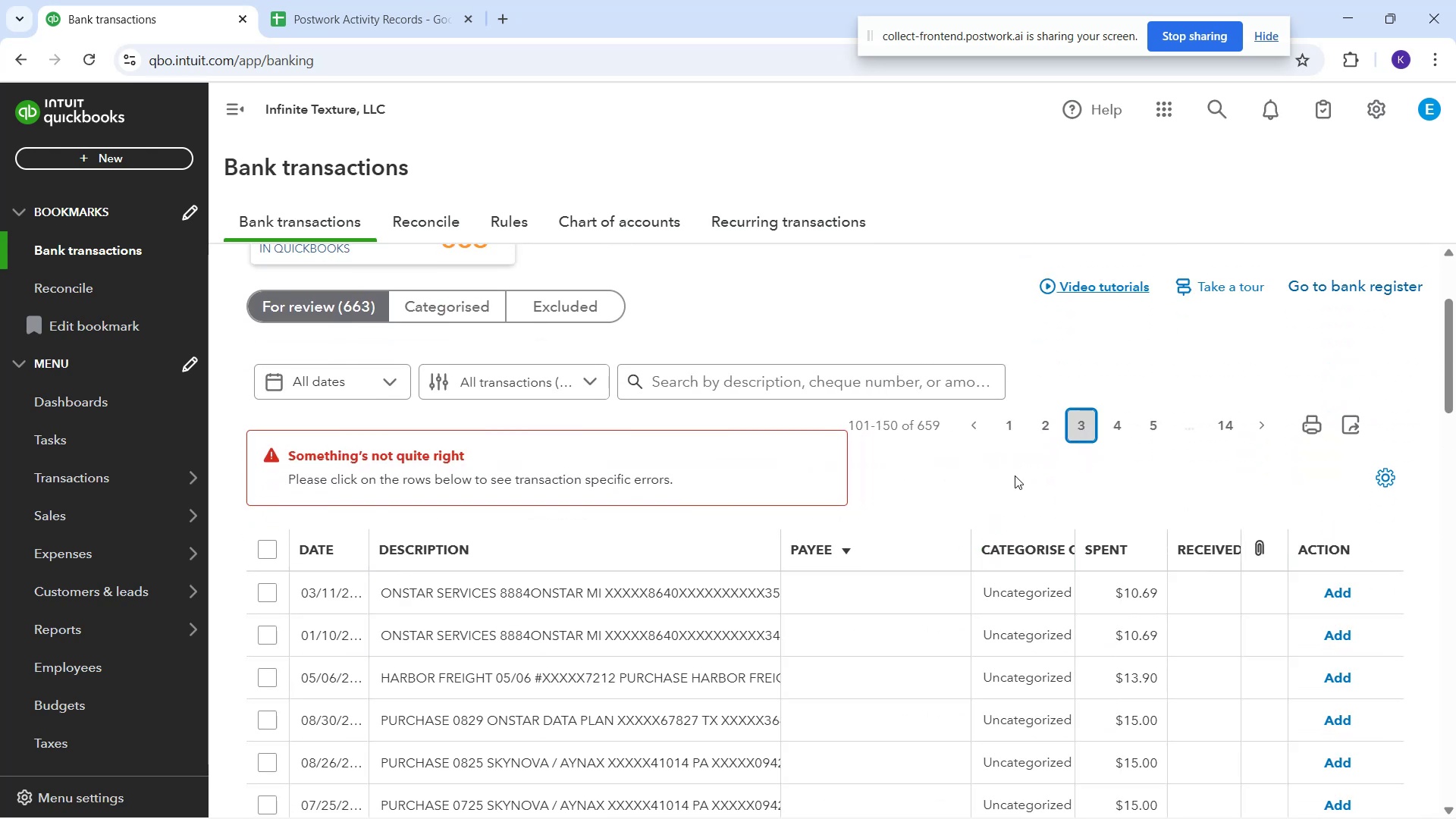 
wait(5.93)
 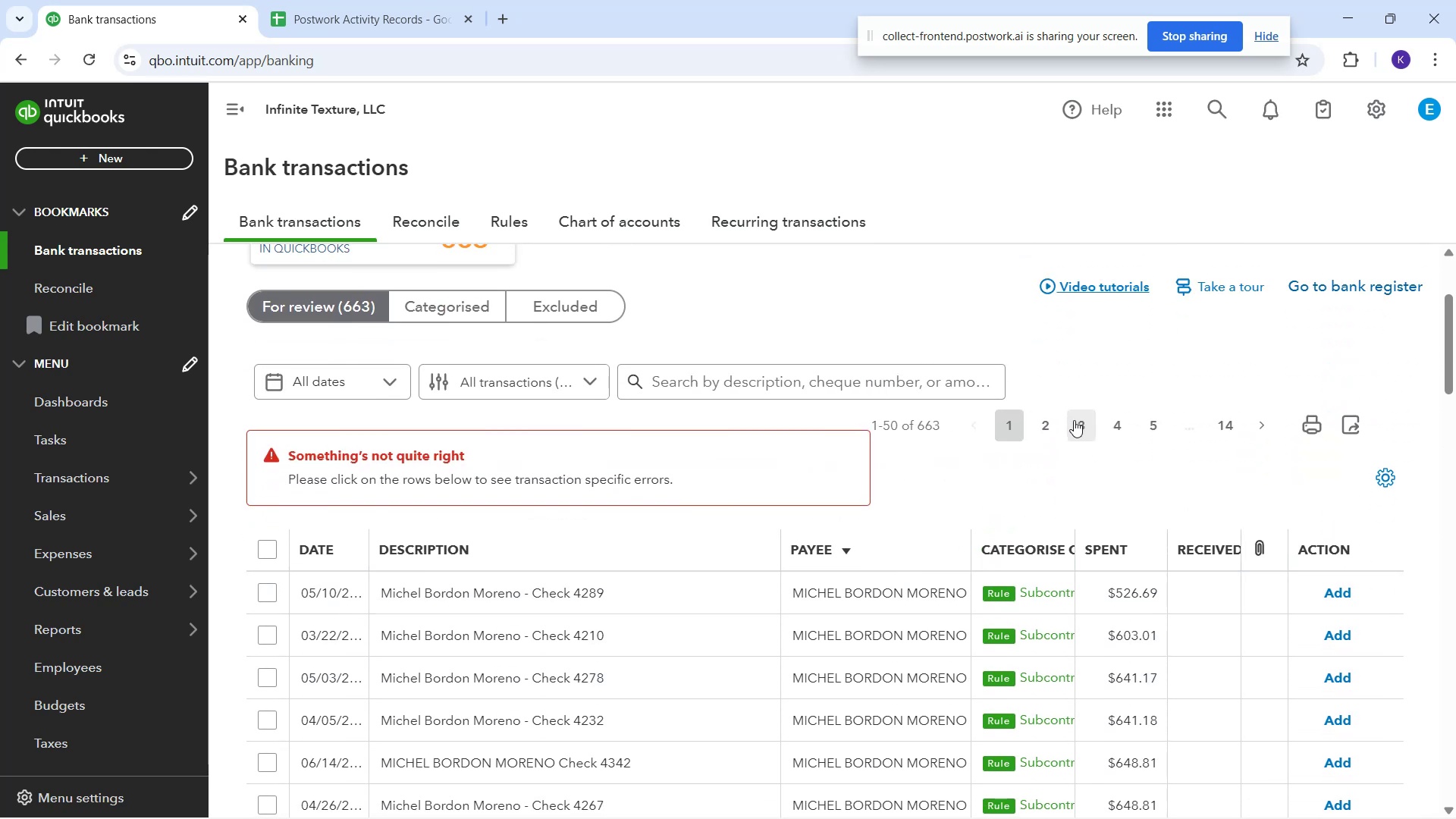 
scroll: coordinate [503, 516], scroll_direction: down, amount: 18.0
 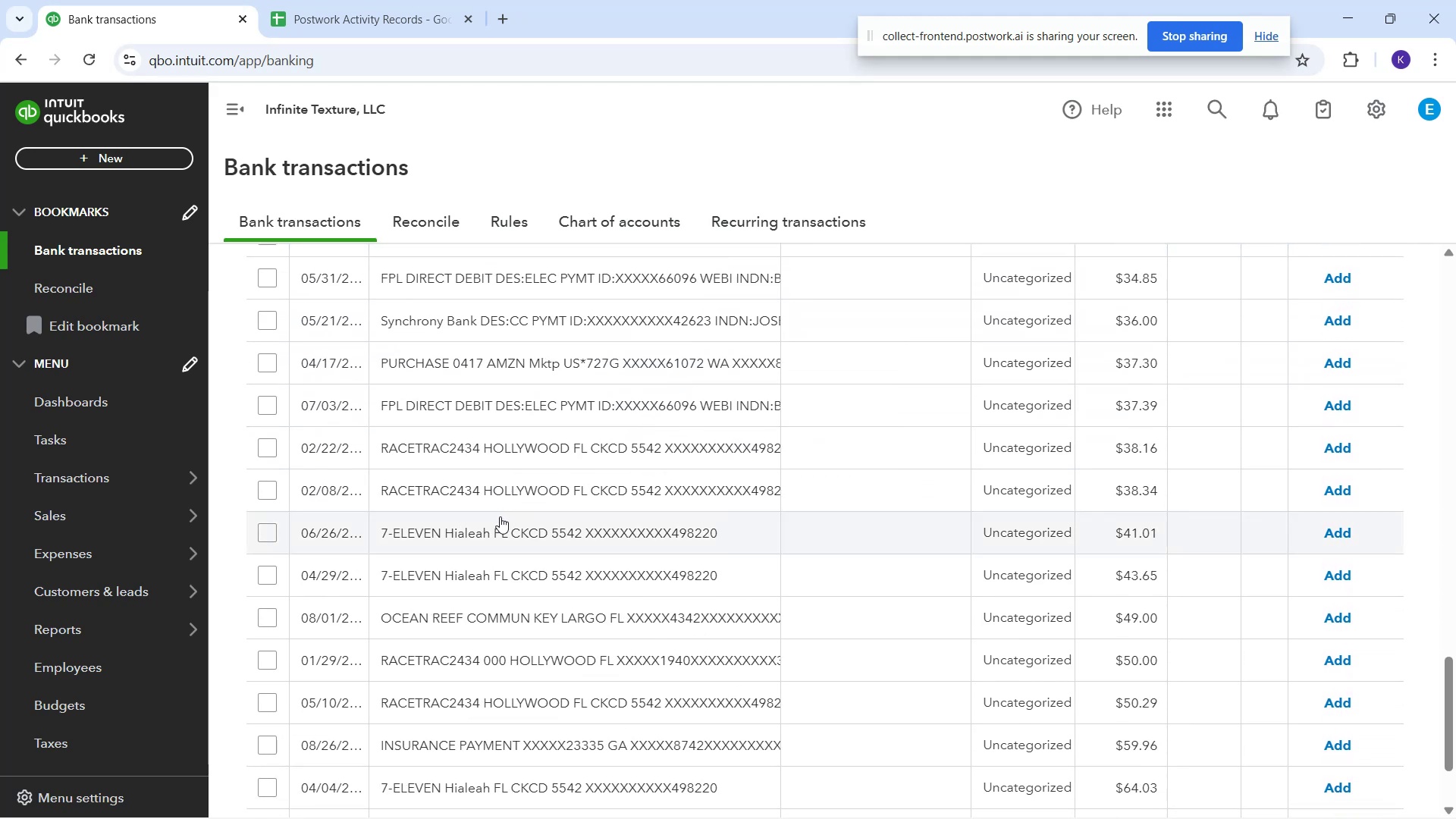 
scroll: coordinate [495, 514], scroll_direction: down, amount: 5.0
 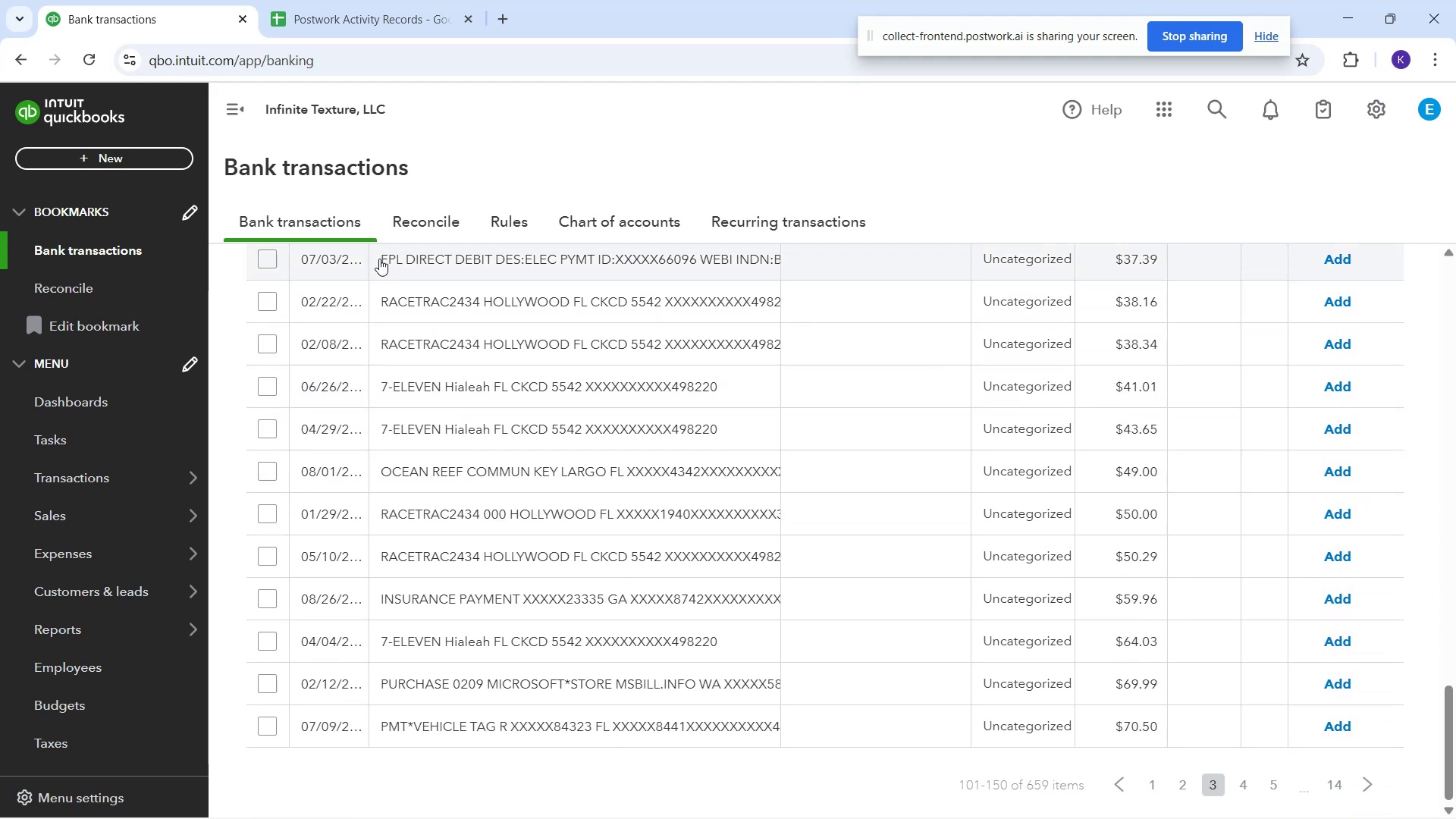 
scroll: coordinate [426, 406], scroll_direction: up, amount: 25.0
 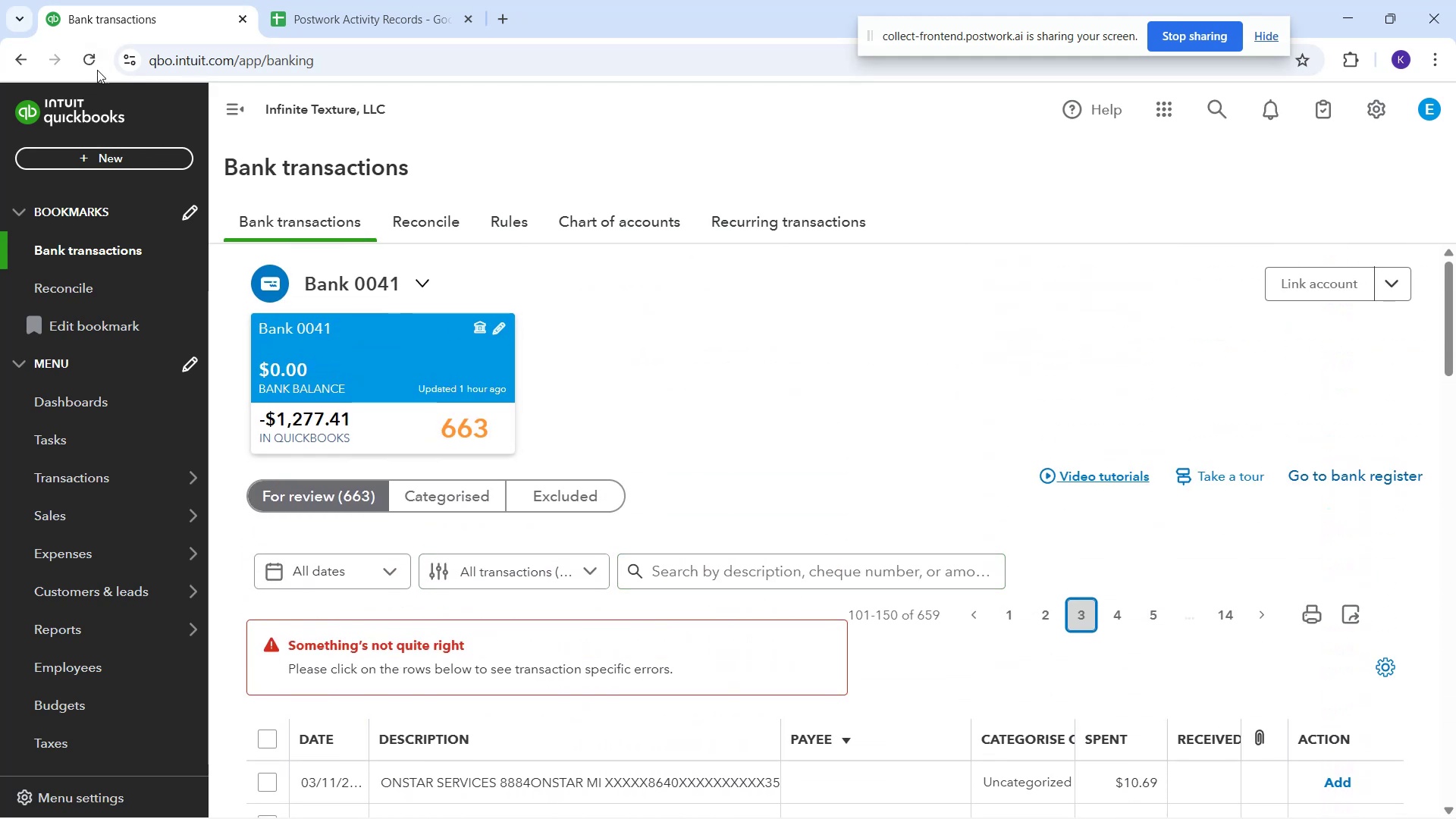 
left_click([96, 60])
 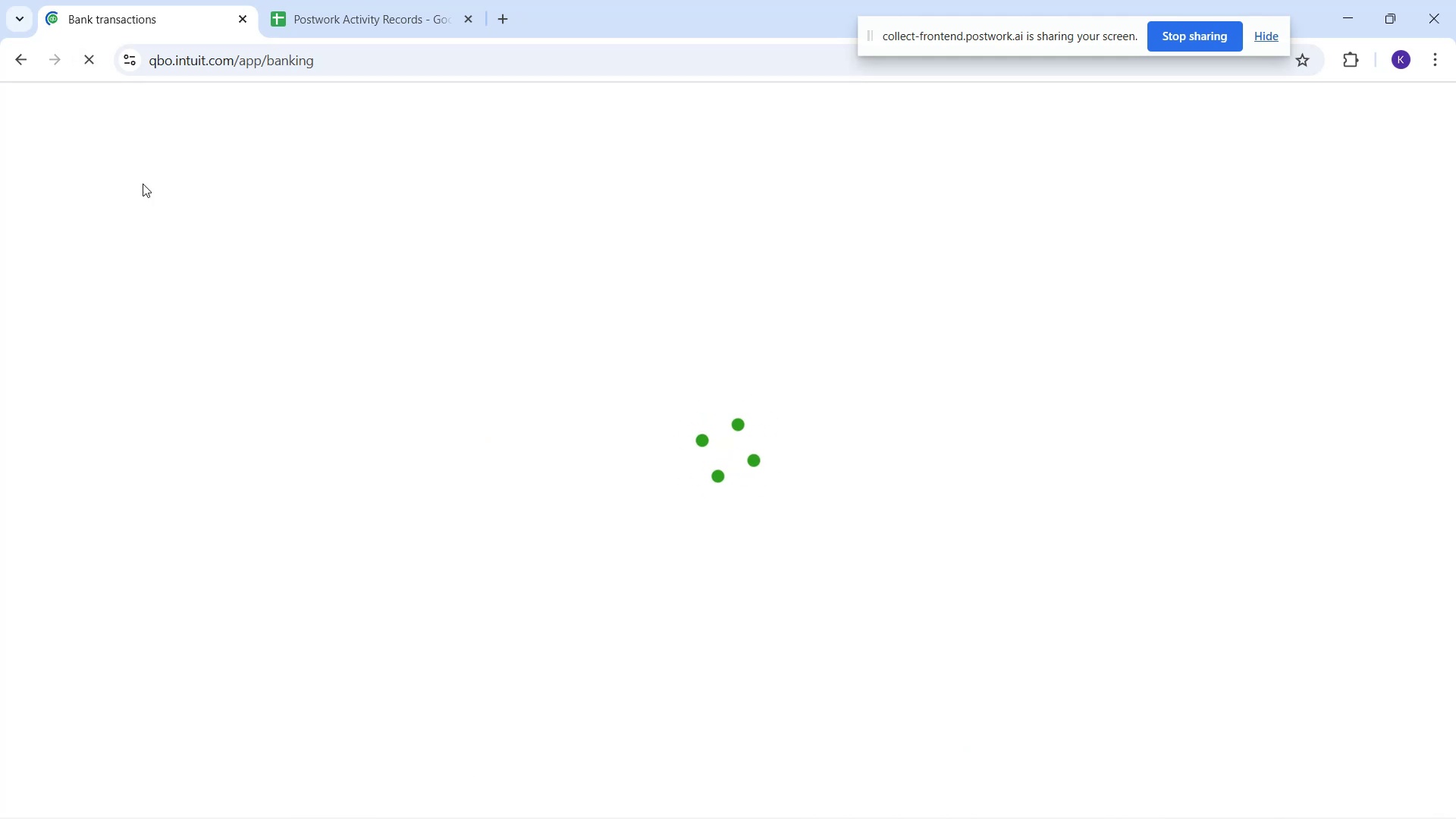 
wait(9.98)
 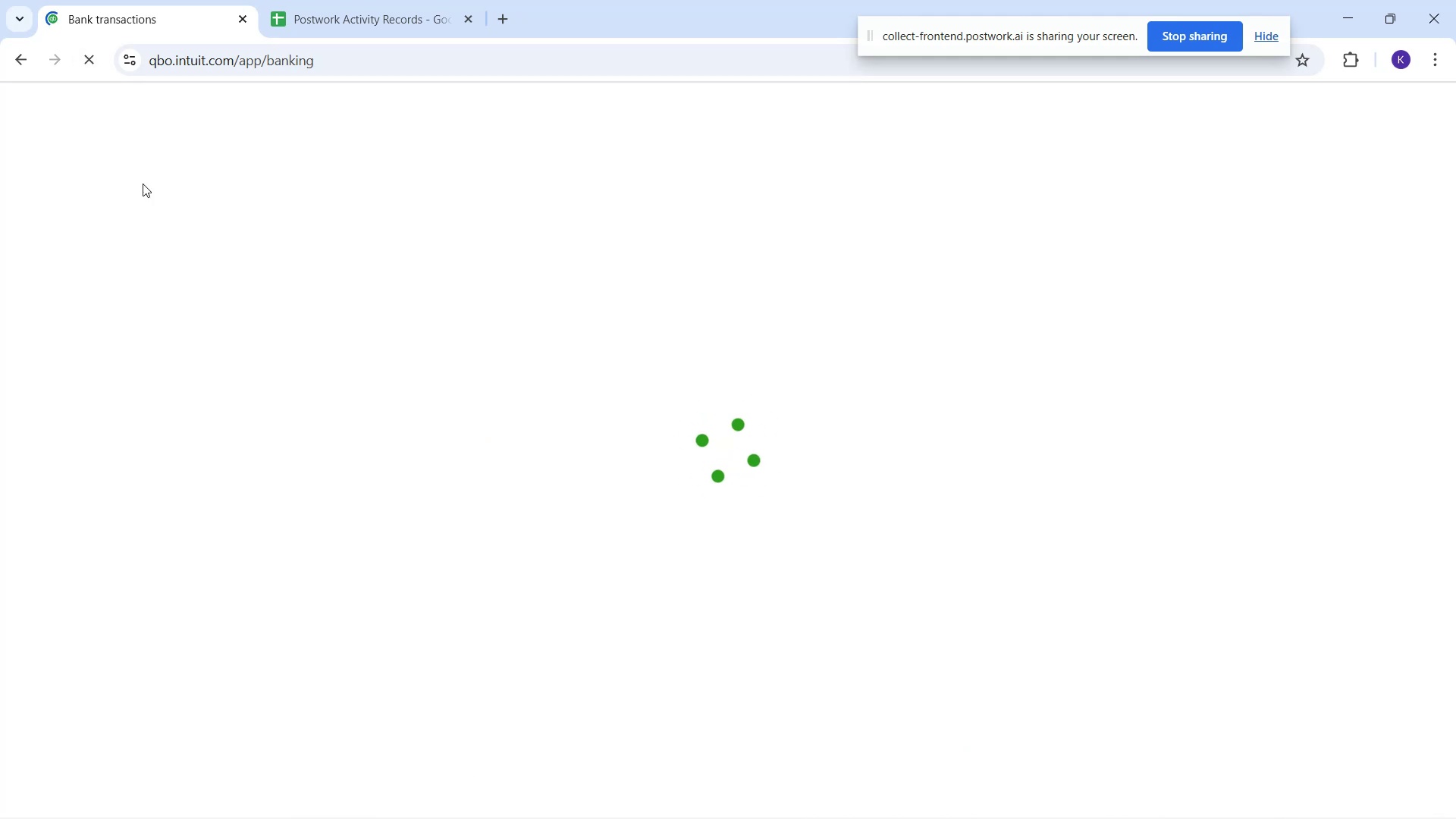 
scroll: coordinate [1006, 471], scroll_direction: down, amount: 3.0
 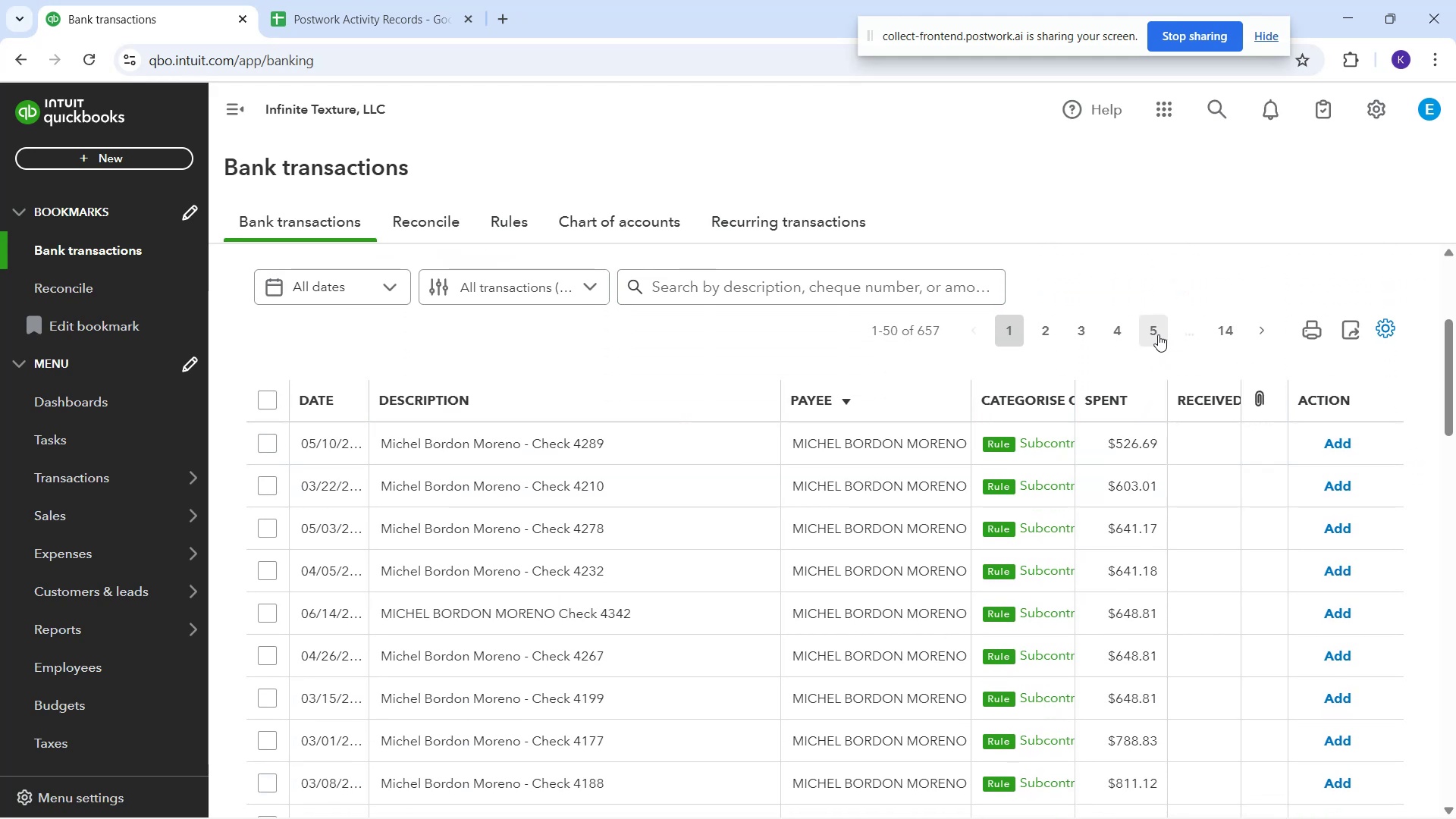 
left_click([1158, 334])
 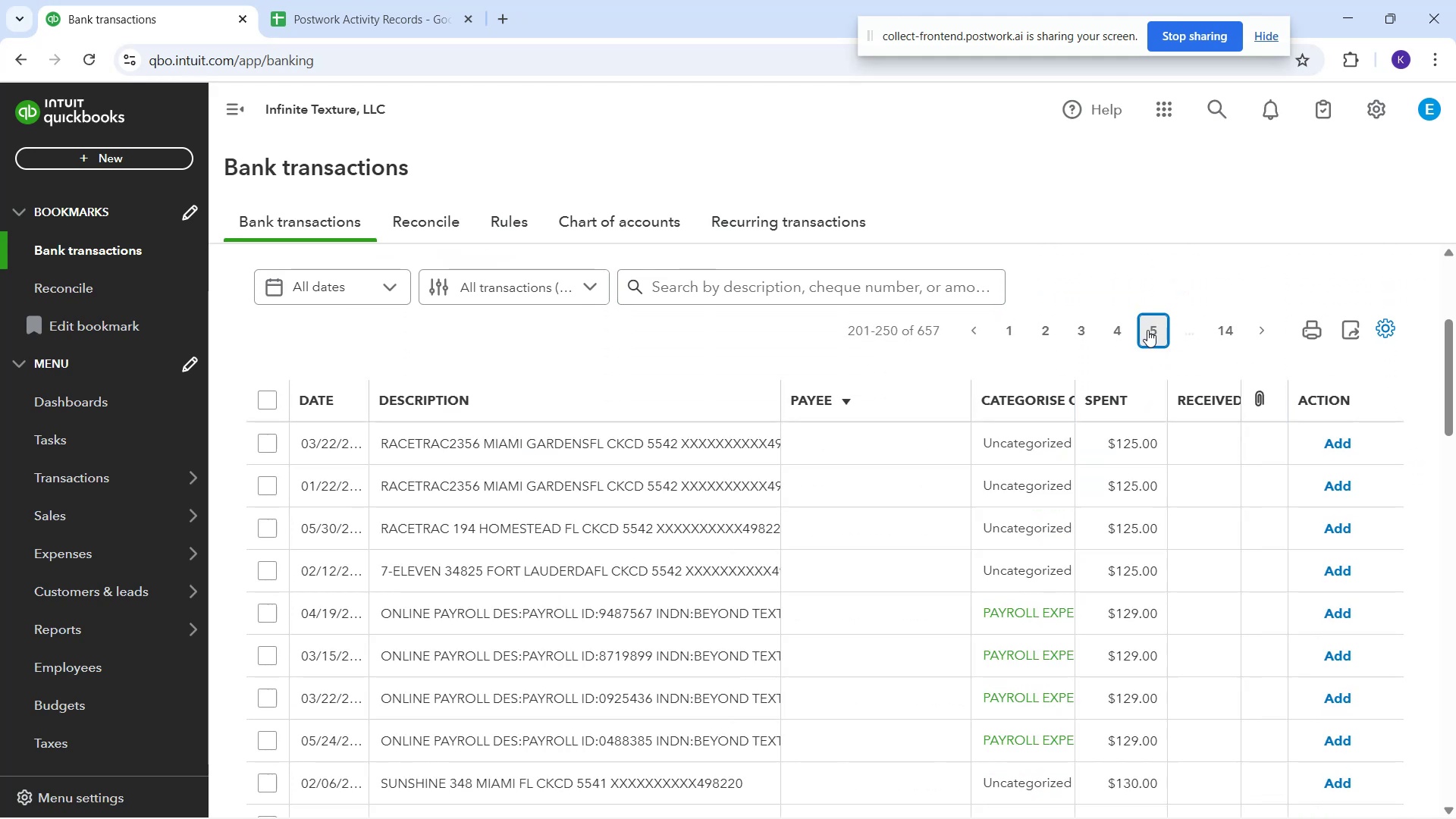 
scroll: coordinate [1005, 503], scroll_direction: down, amount: 23.0
 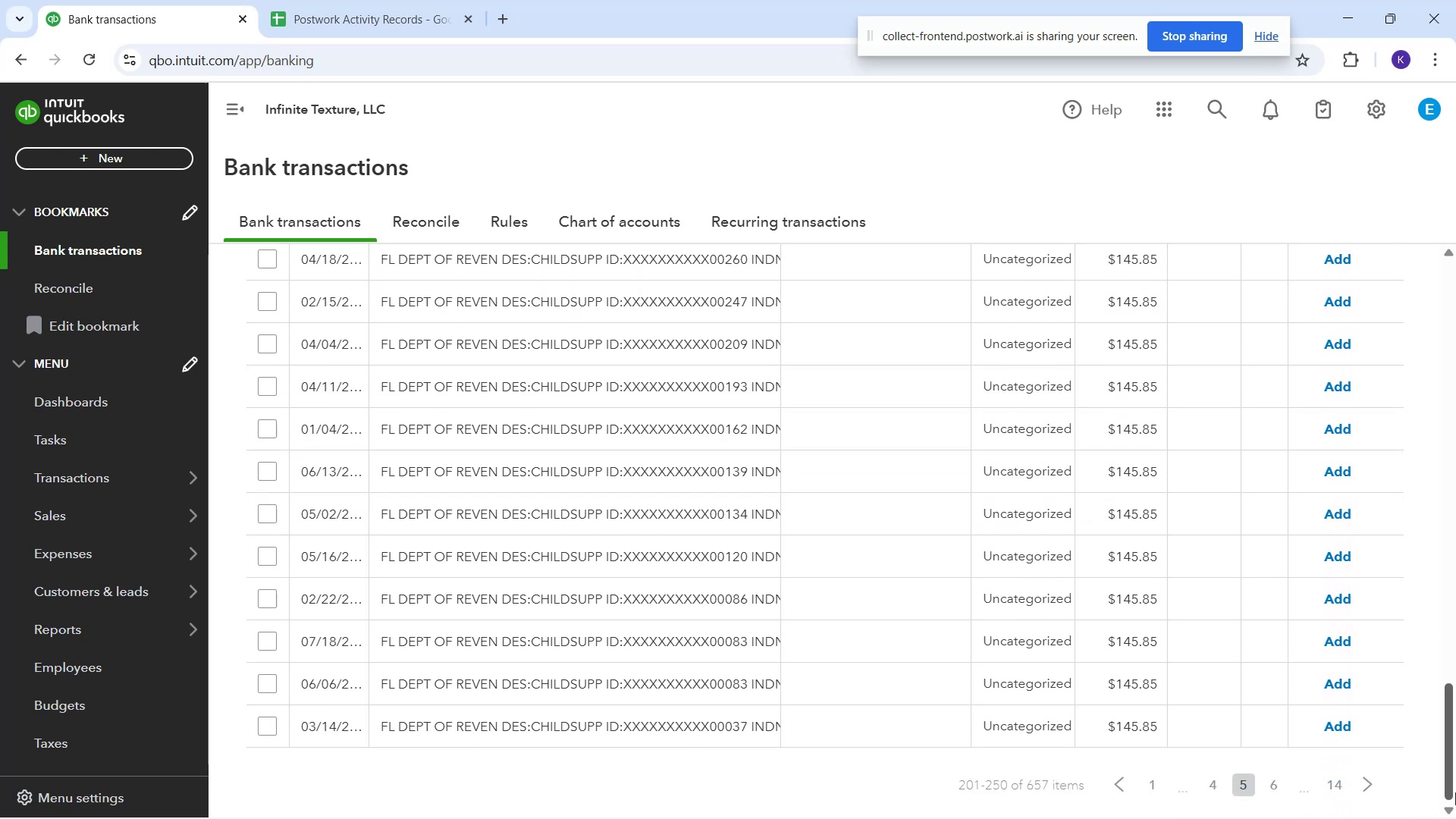 
scroll: coordinate [1279, 817], scroll_direction: up, amount: 1.0
 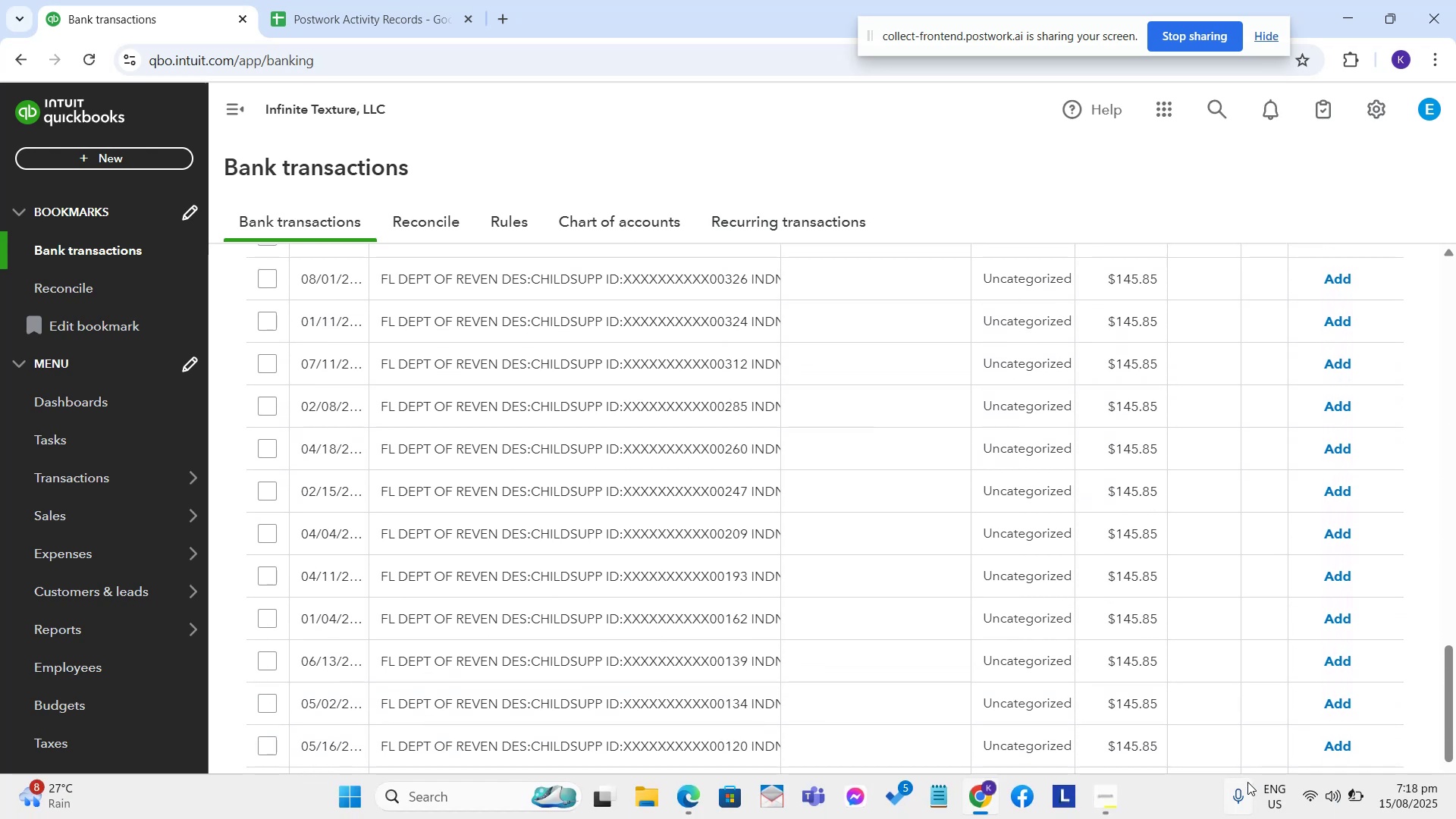 
scroll: coordinate [1226, 714], scroll_direction: down, amount: 3.0
 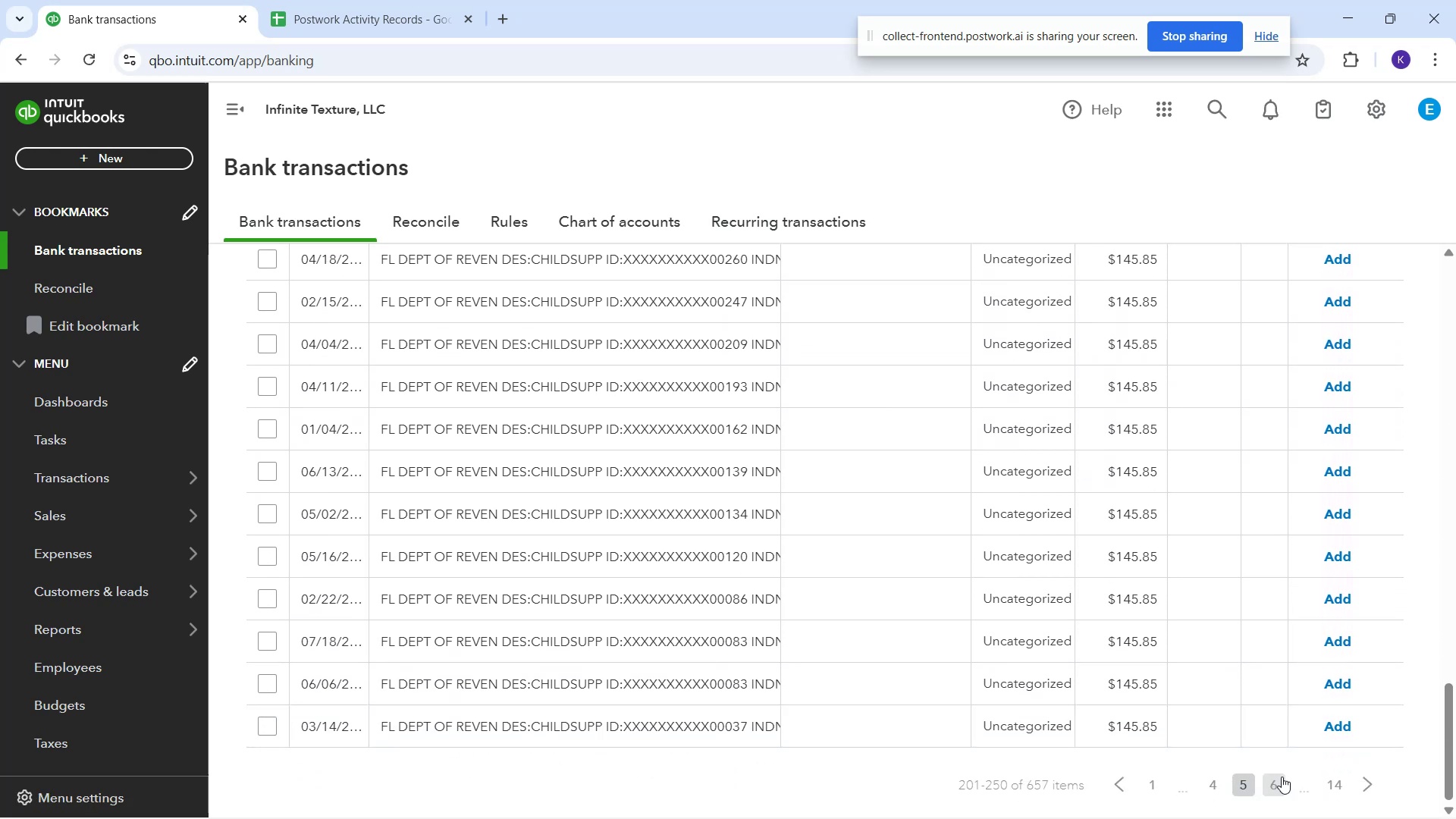 
left_click([1282, 780])
 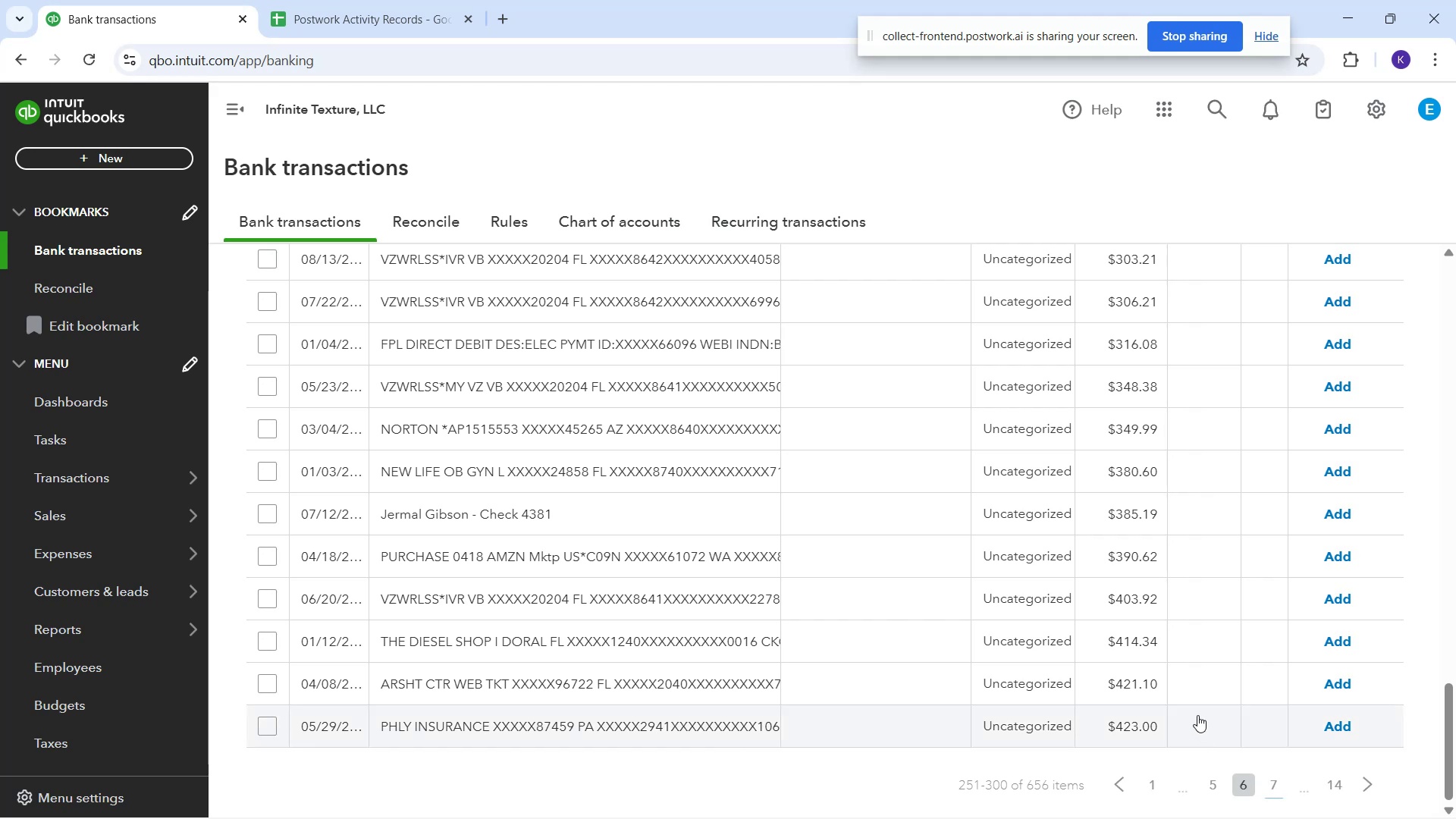 
wait(5.3)
 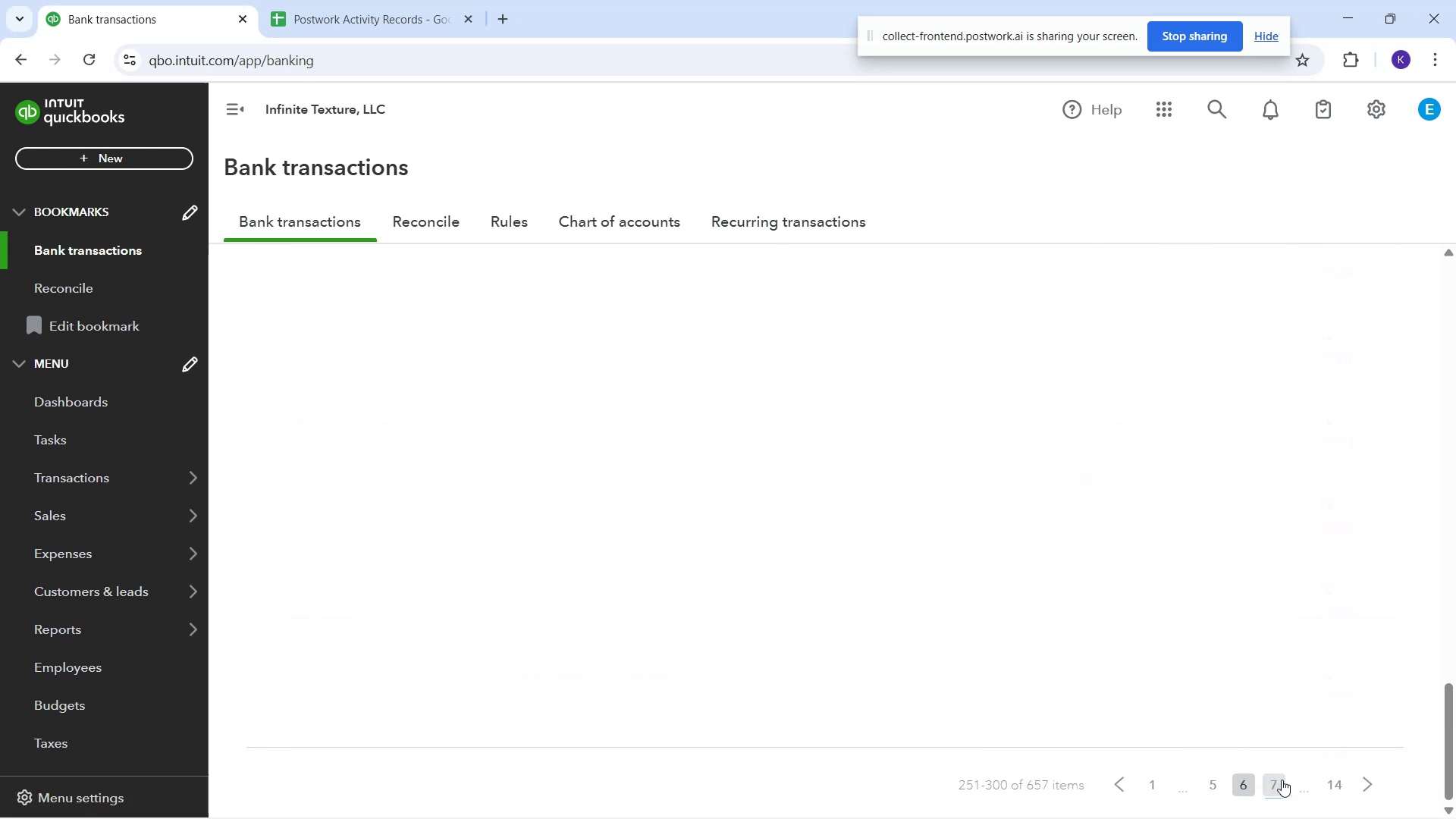 
scroll: coordinate [1170, 711], scroll_direction: up, amount: 2.0
 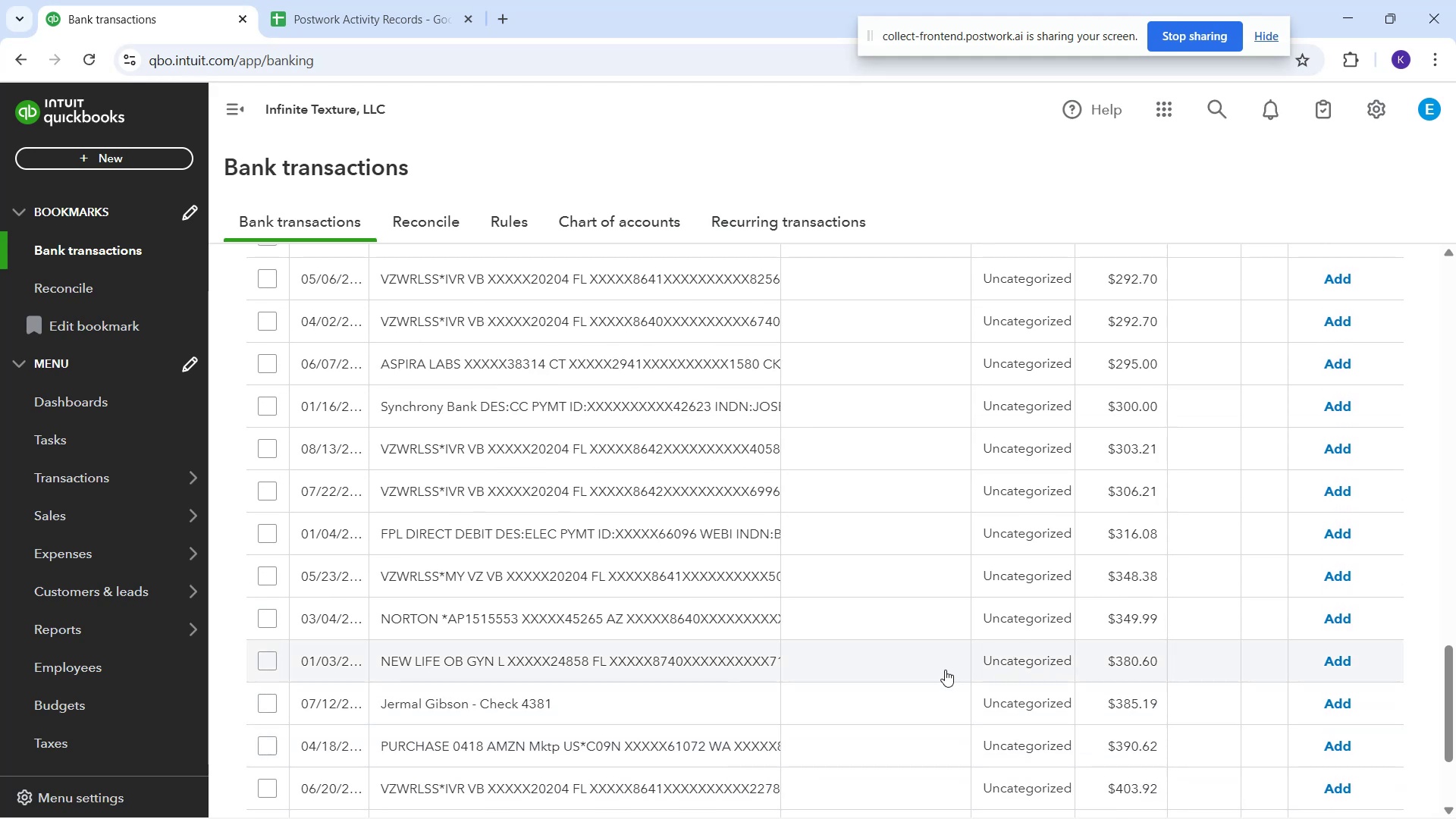 
left_click([916, 698])
 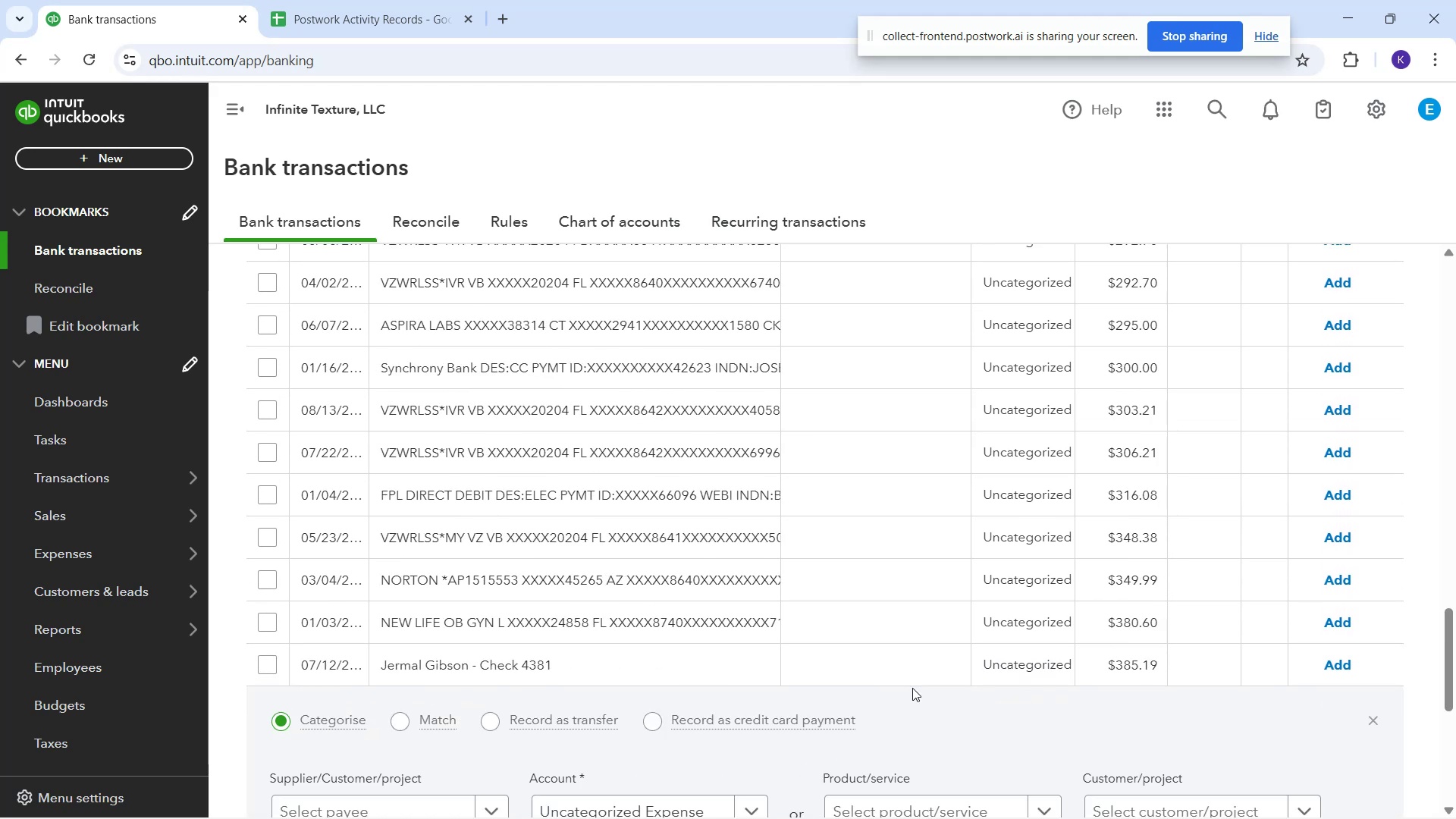 
scroll: coordinate [935, 532], scroll_direction: down, amount: 2.0
 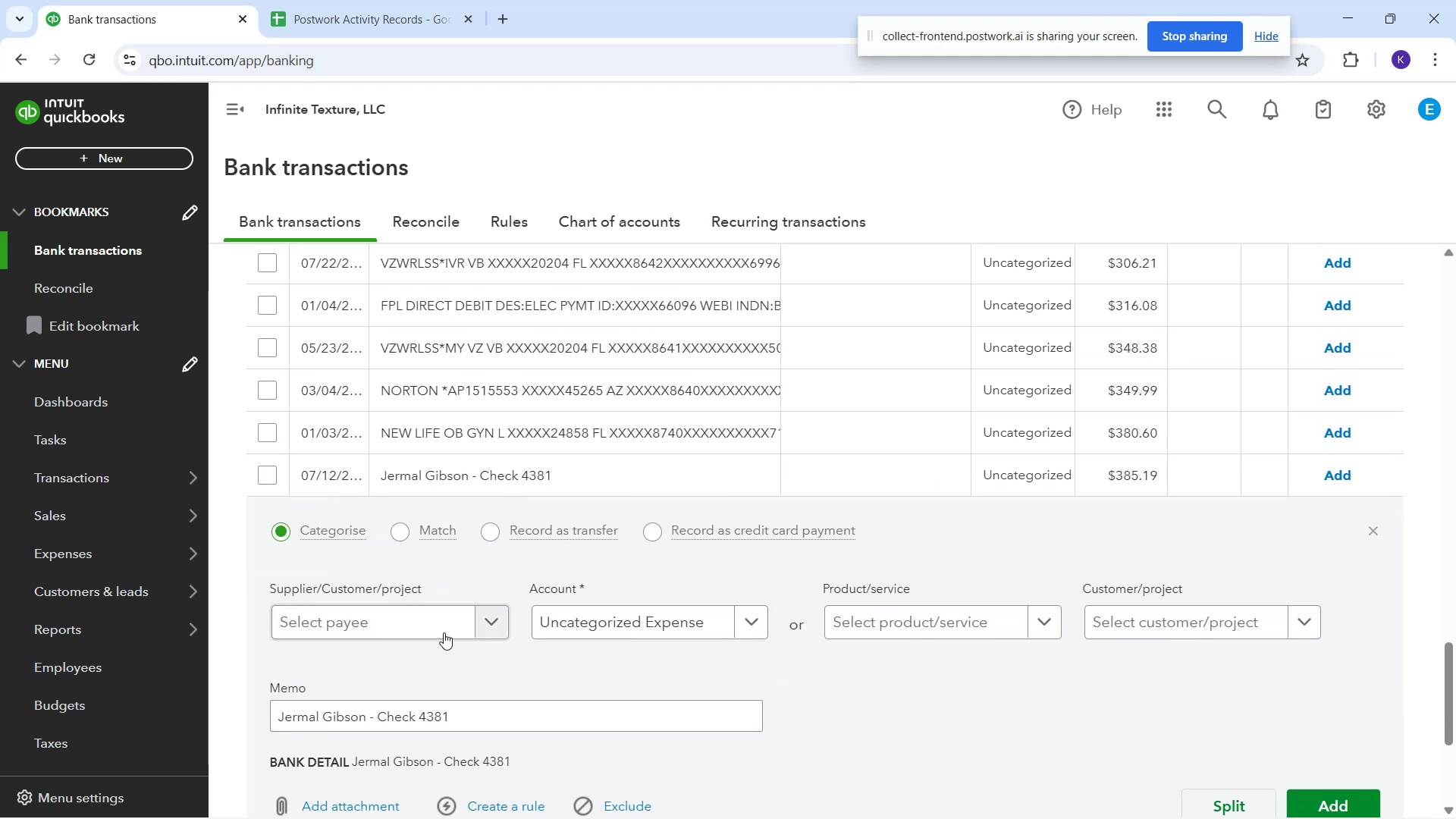 
left_click([433, 619])
 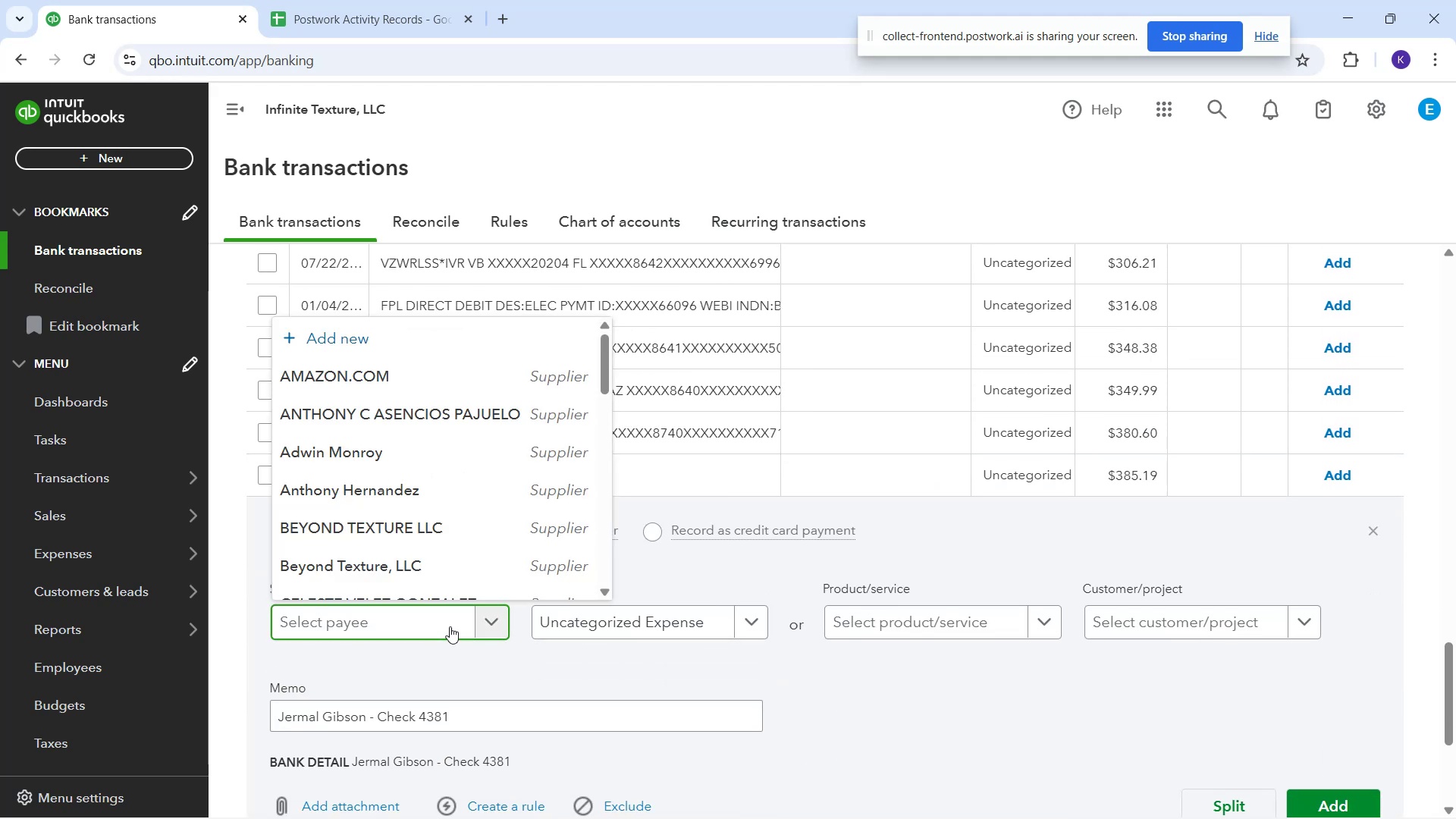 
type(Jermal gibson)
 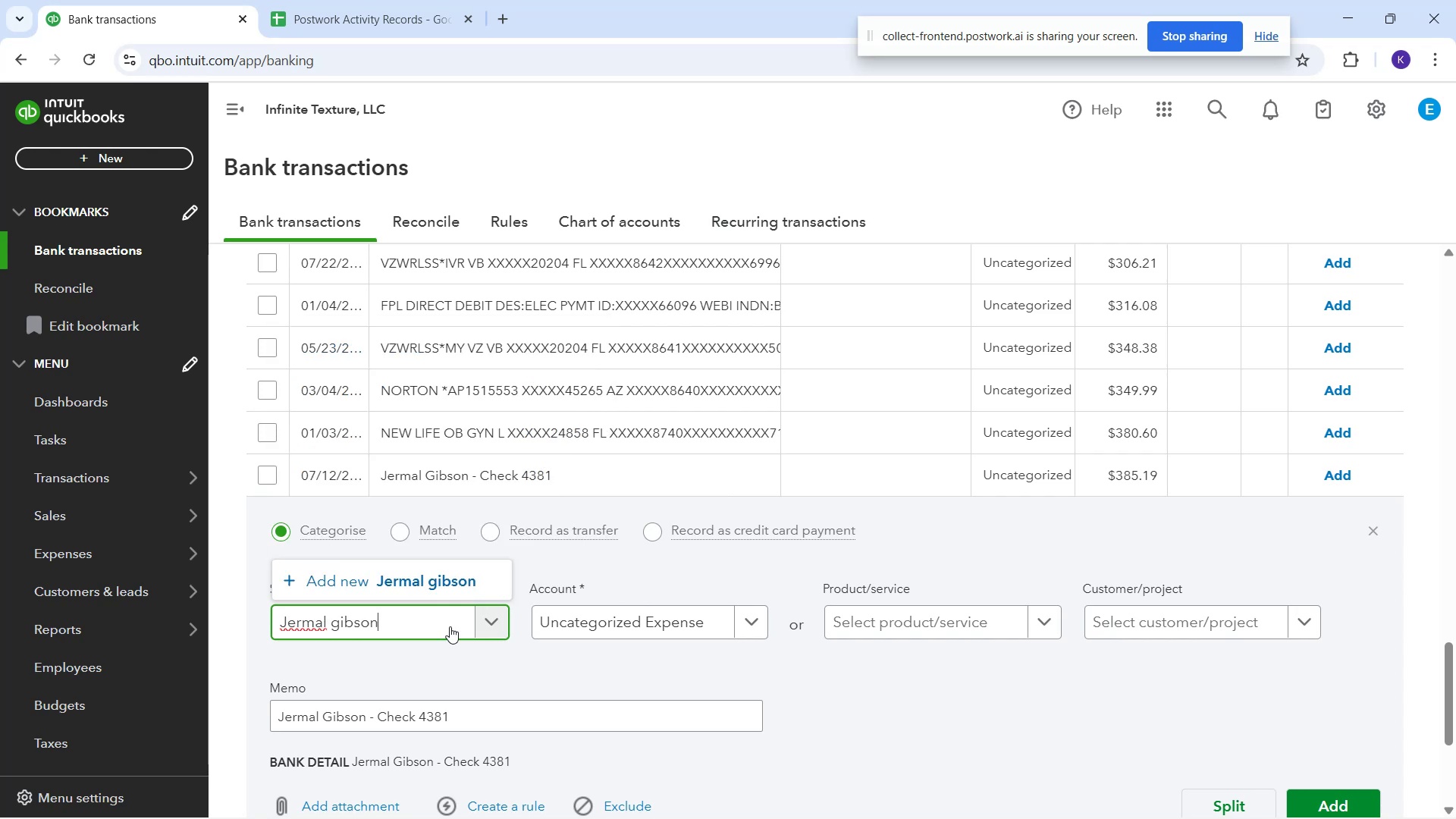 
hold_key(key=ArrowRight, duration=0.71)
 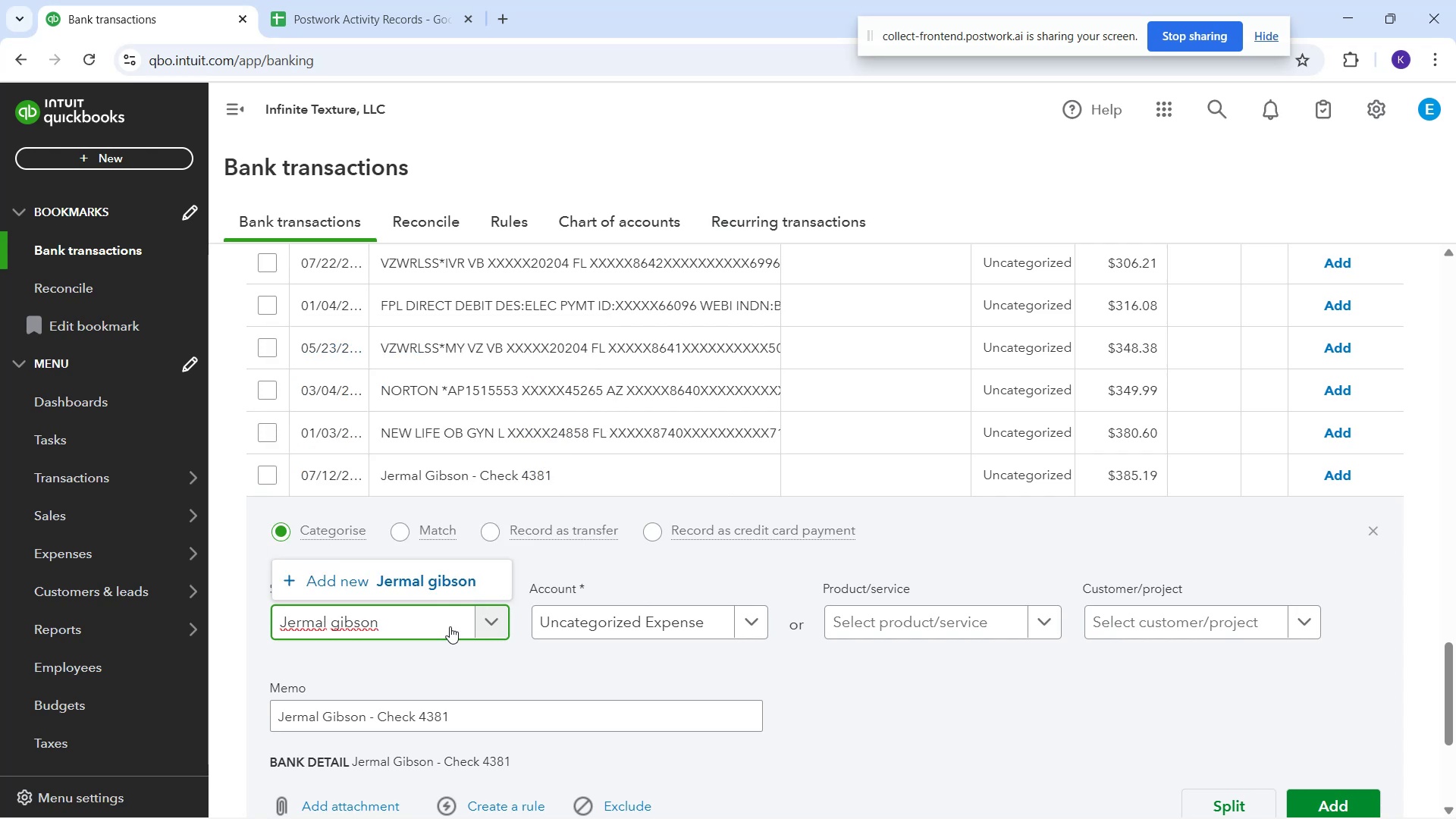 
key(Backspace)
key(Backspace)
key(Backspace)
key(Backspace)
key(Backspace)
key(Backspace)
type(Gibson)
 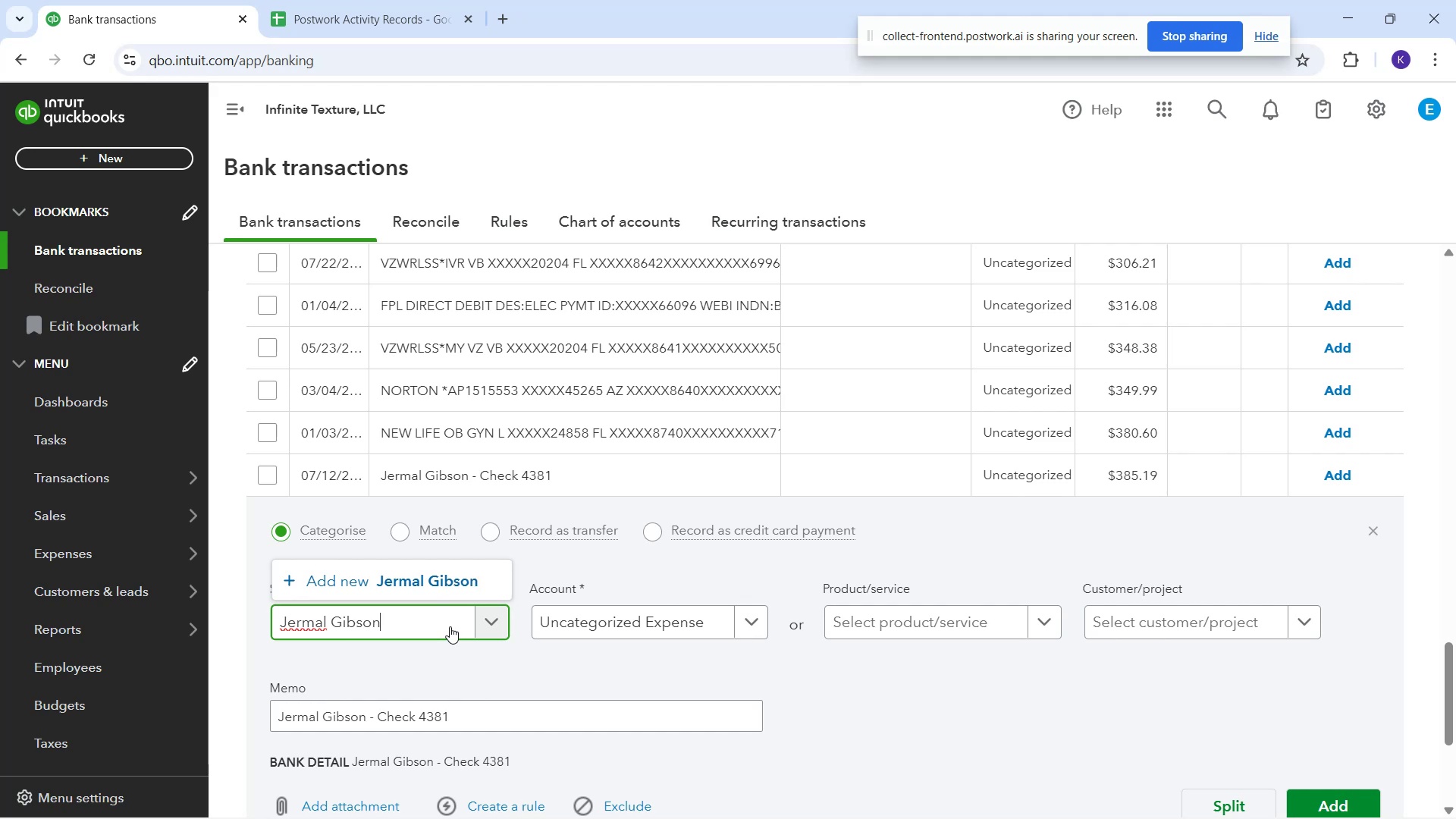 
left_click_drag(start_coordinate=[384, 586], to_coordinate=[388, 587])
 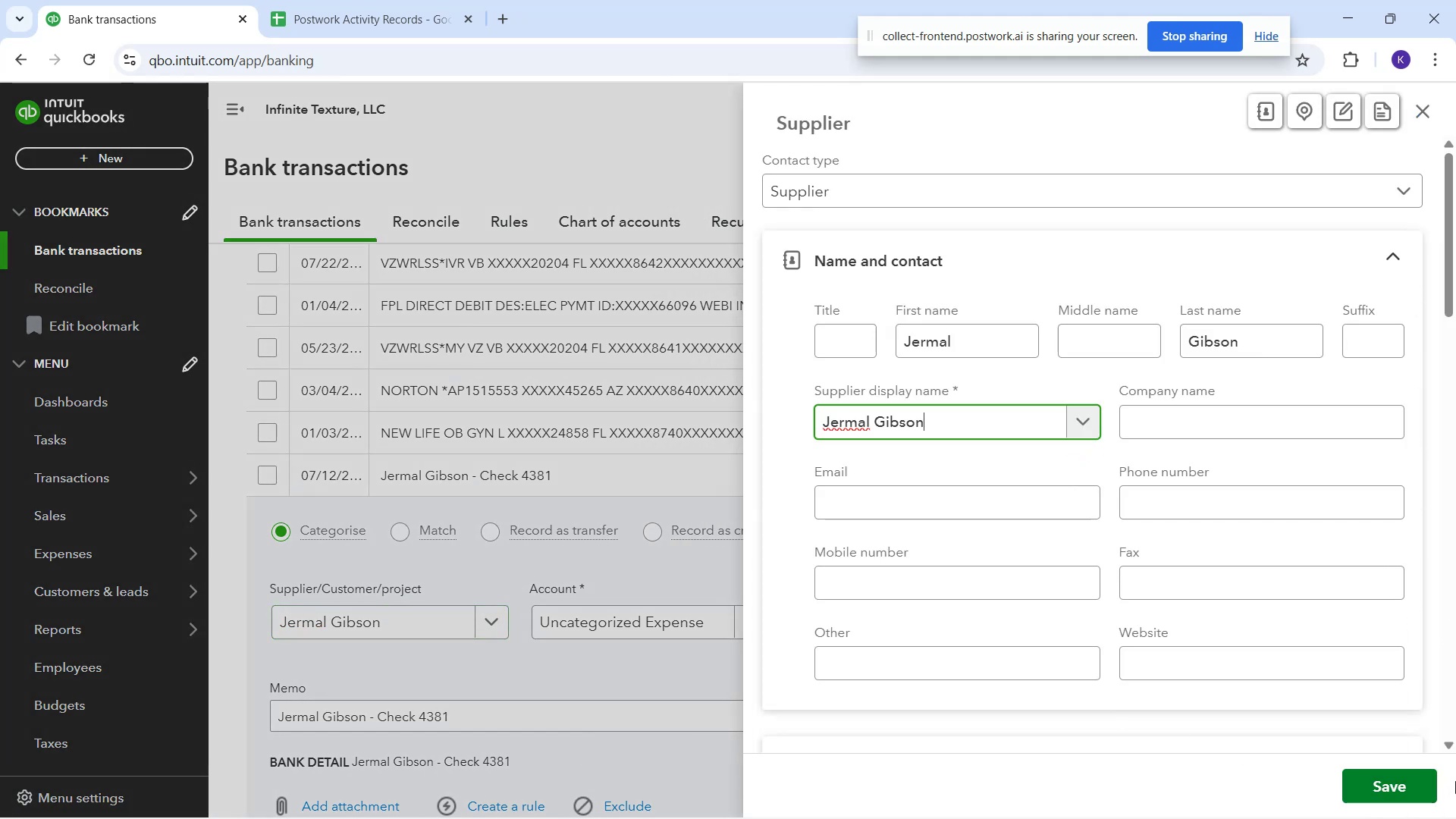 
left_click([1392, 786])
 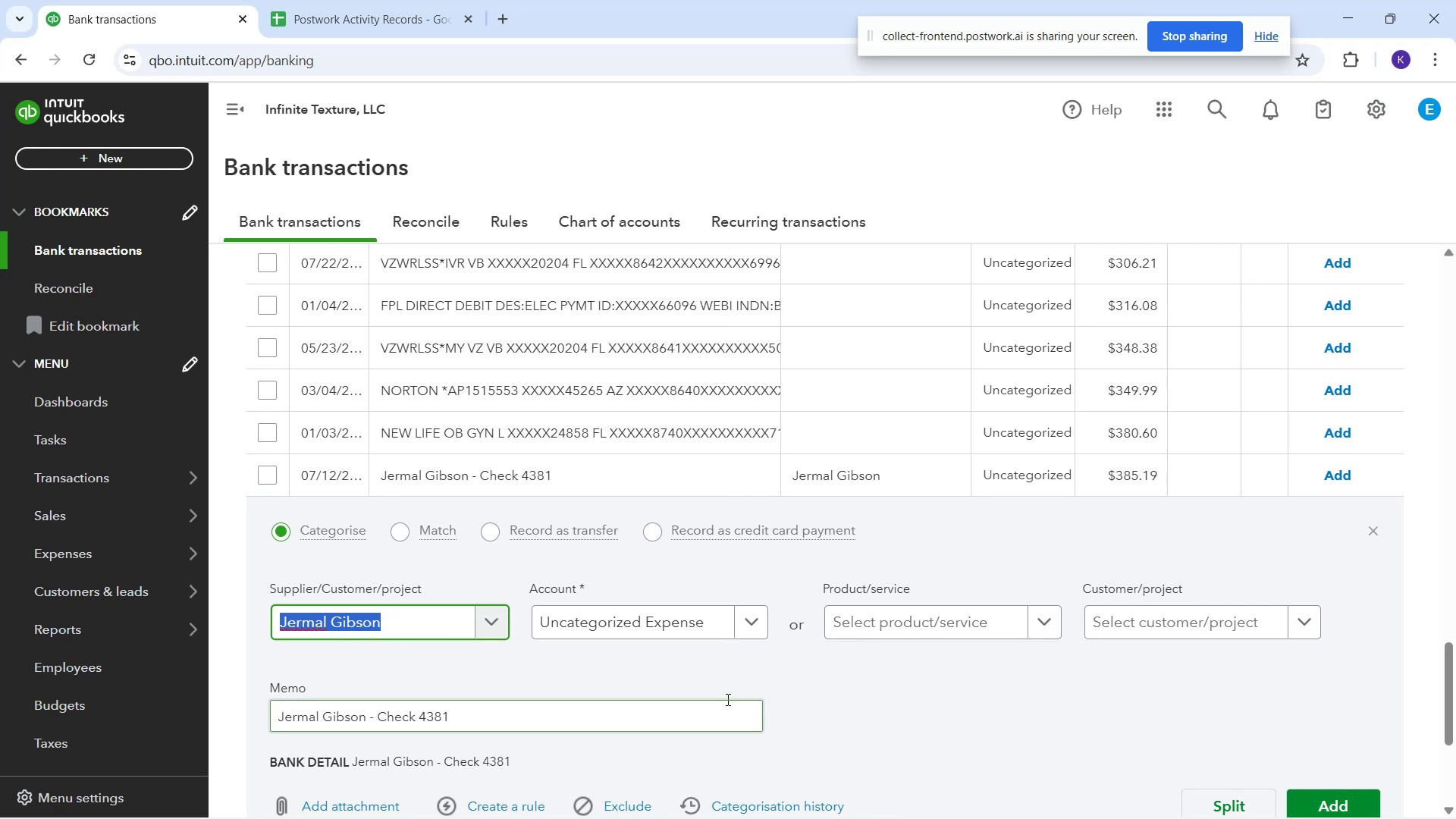 
left_click([1084, 817])
 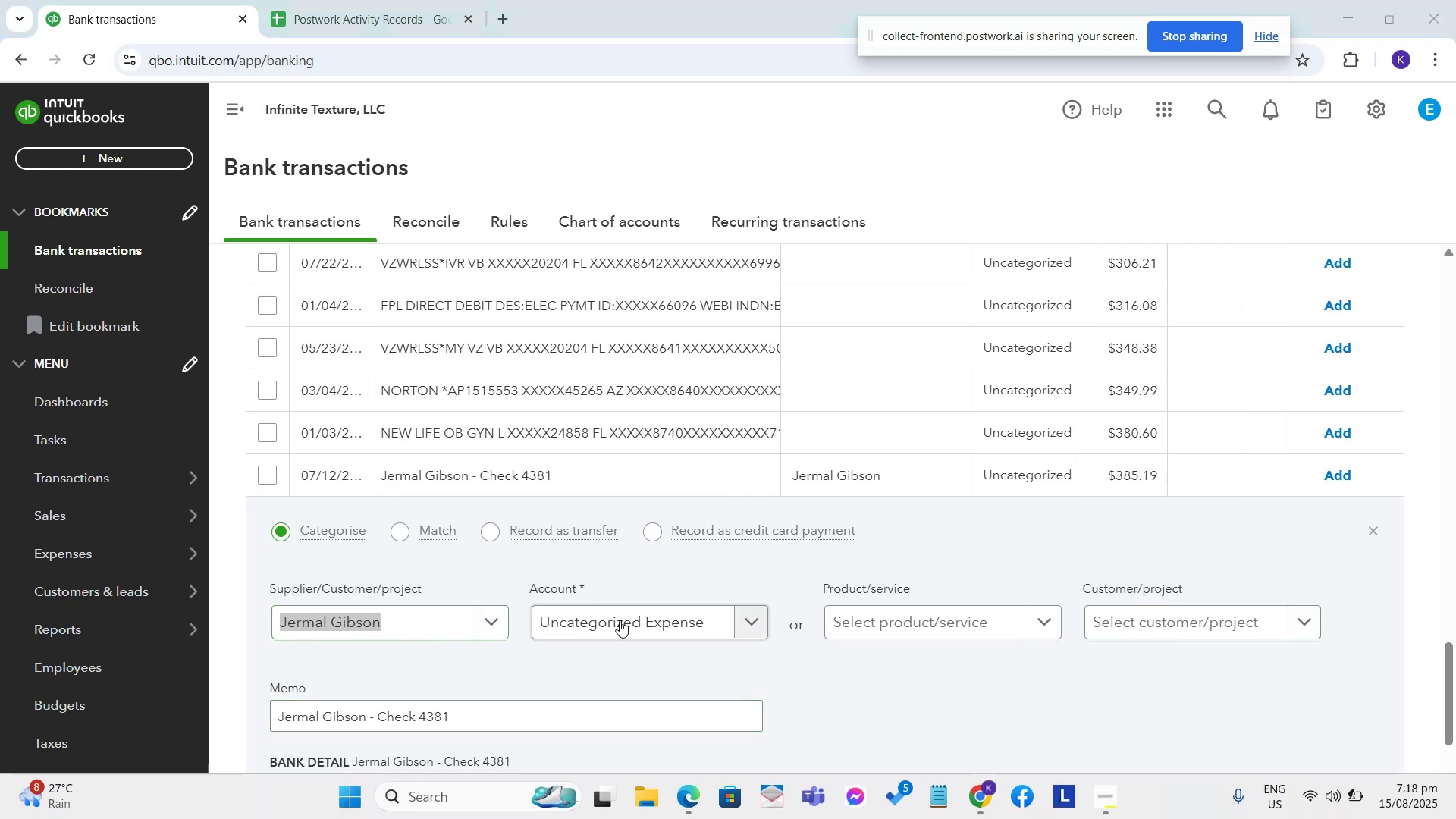 
left_click([613, 621])
 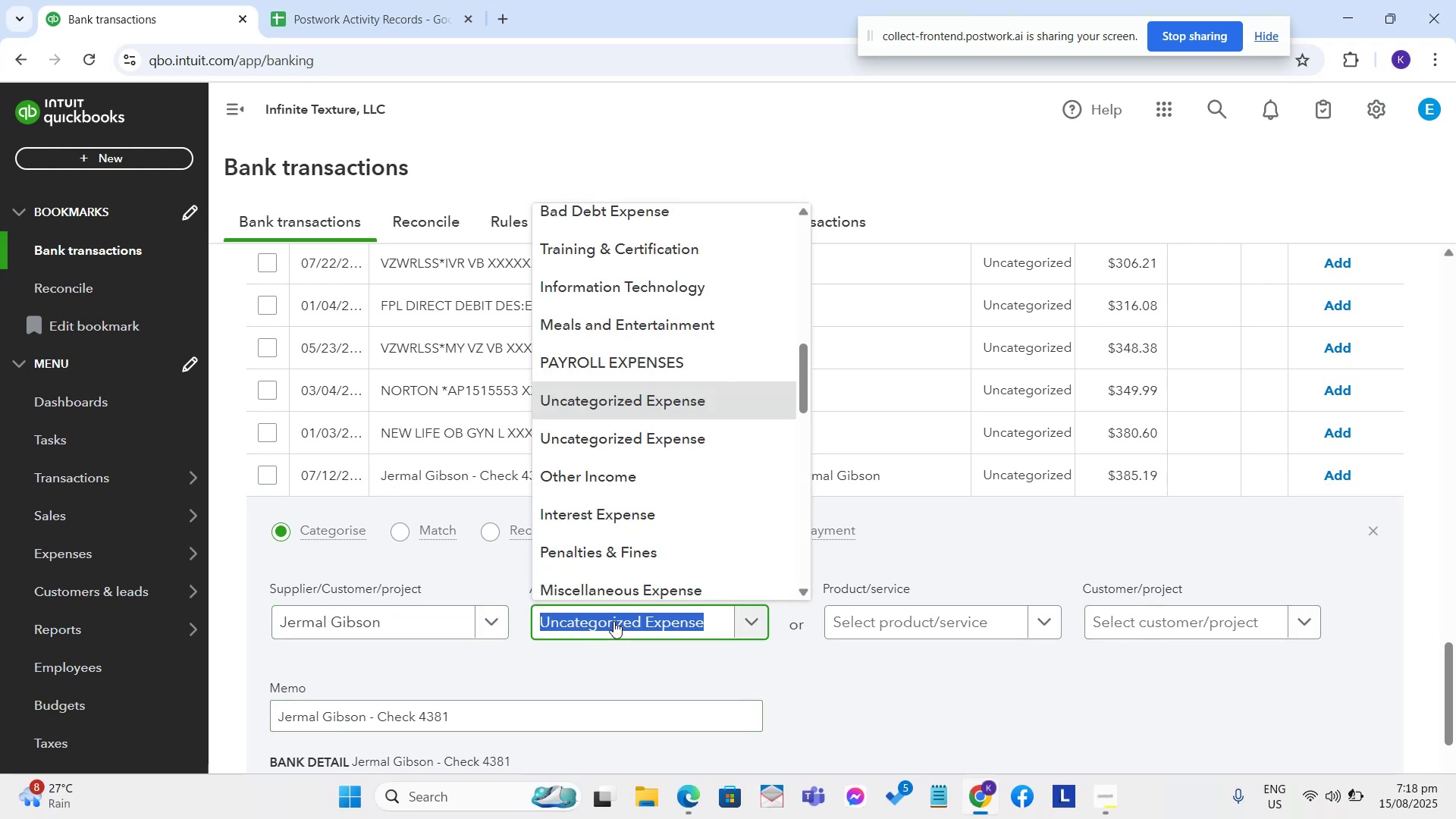 
type(su)
 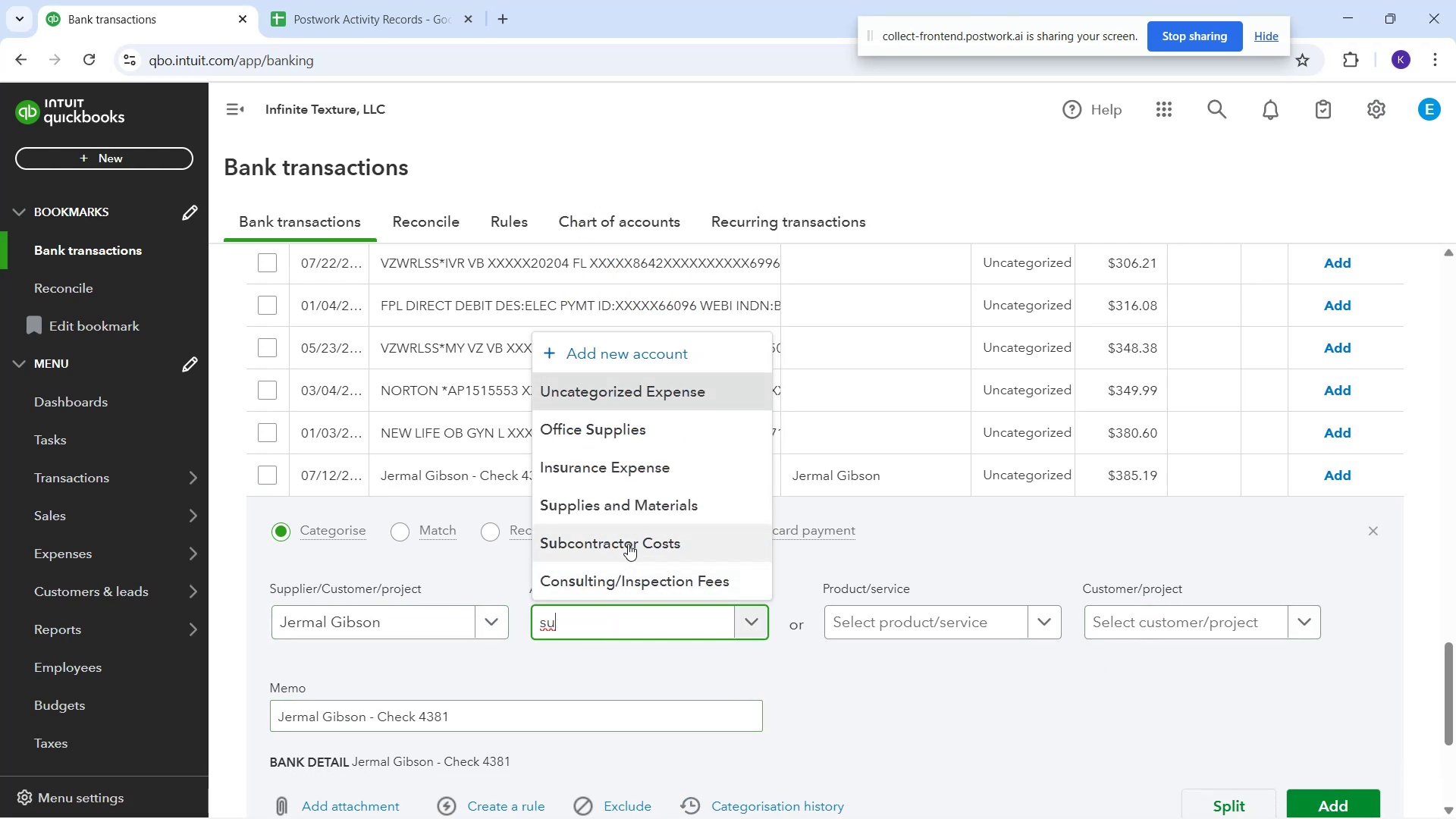 
left_click([628, 544])
 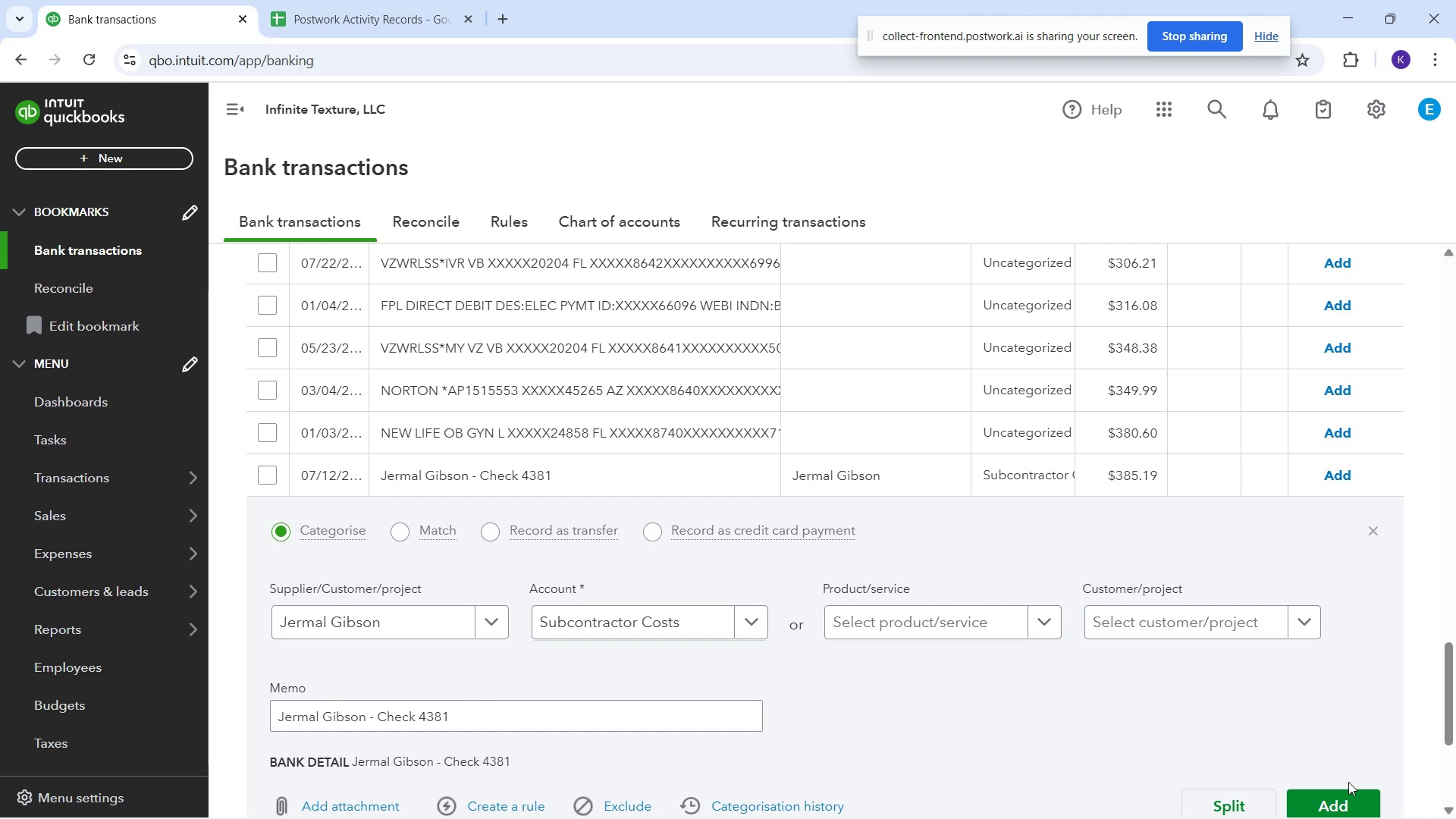 
left_click([1347, 792])
 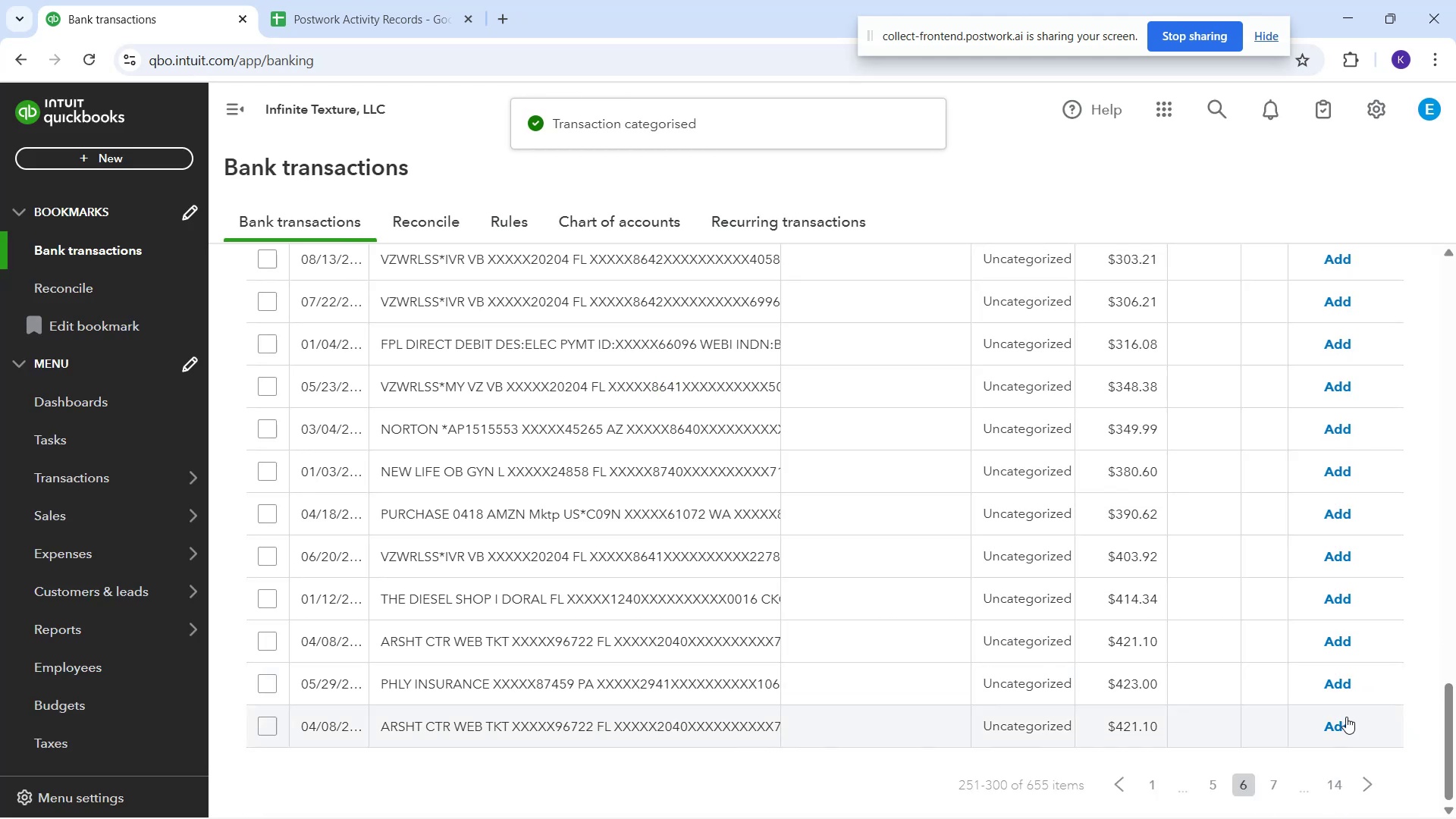 
wait(7.72)
 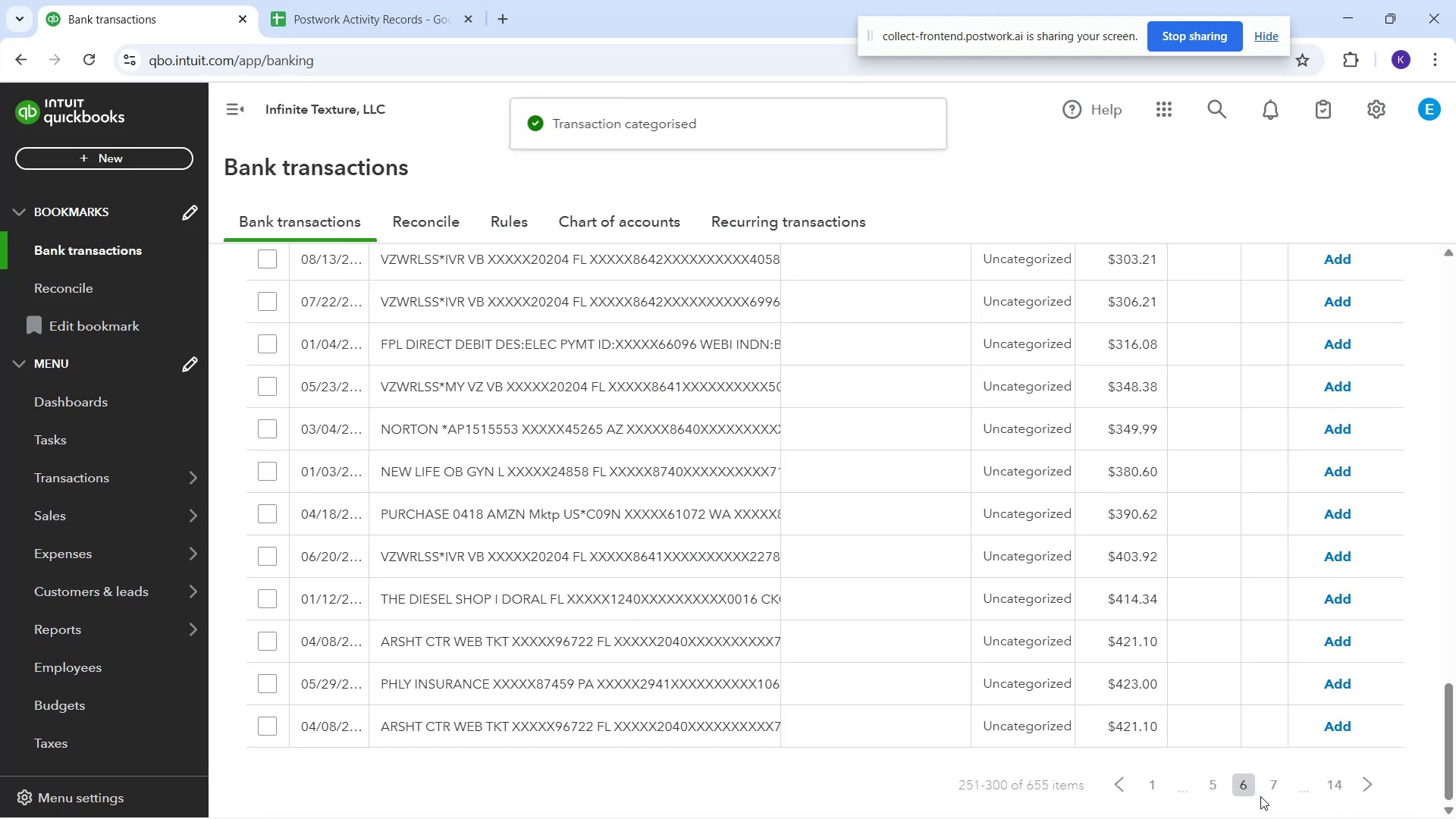 
left_click([869, 526])
 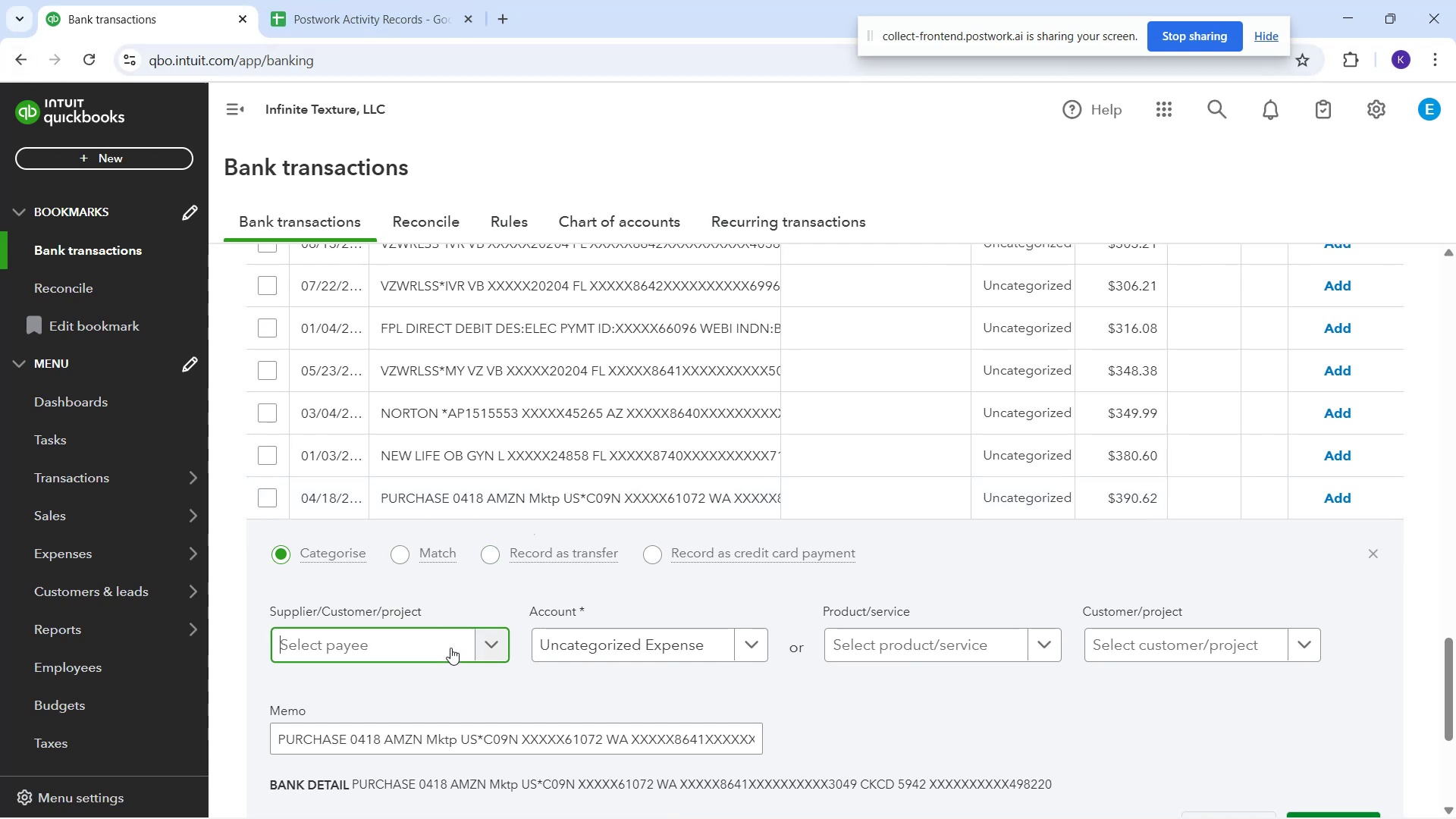 
type(Ama)
 